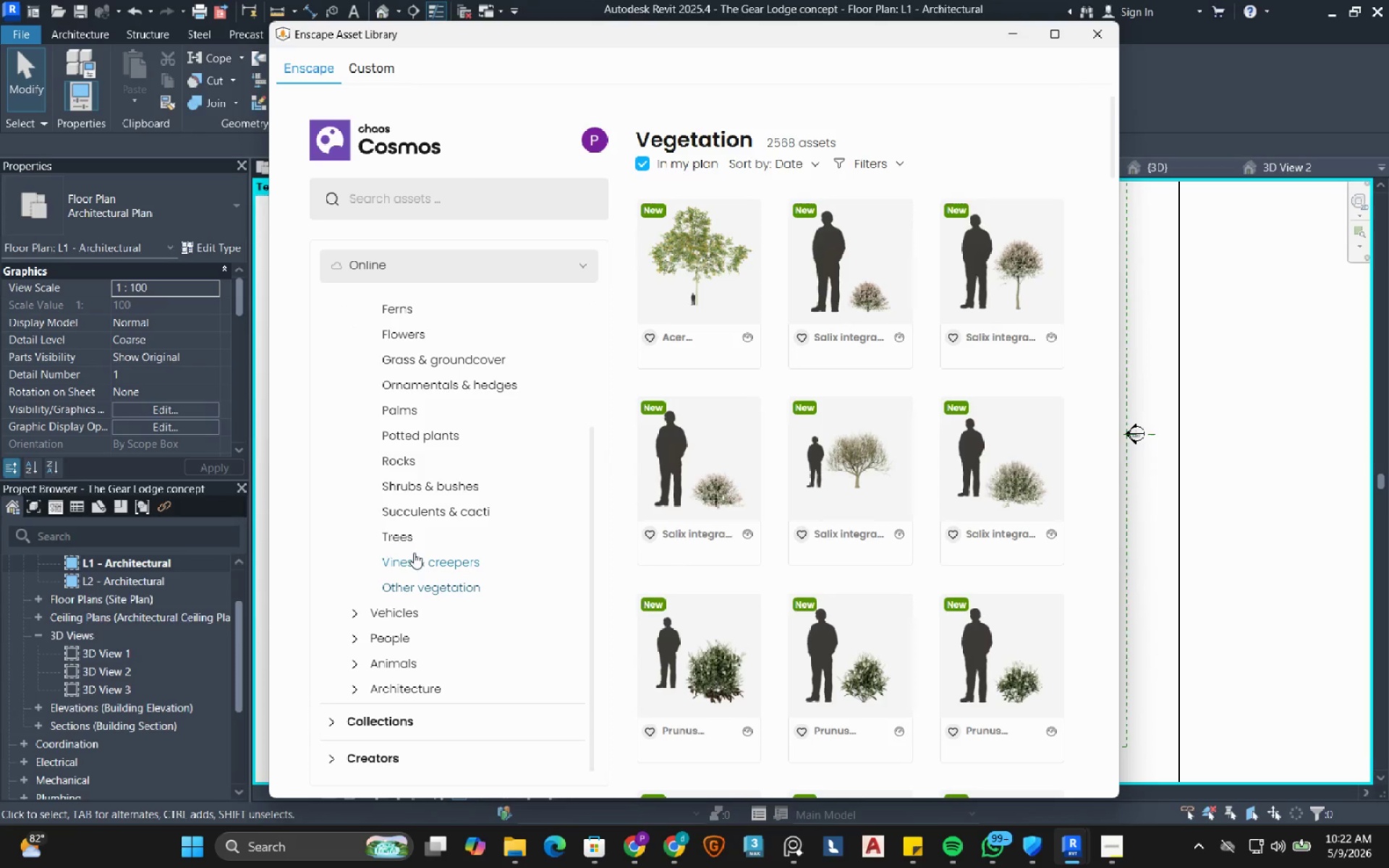 
left_click([407, 541])
 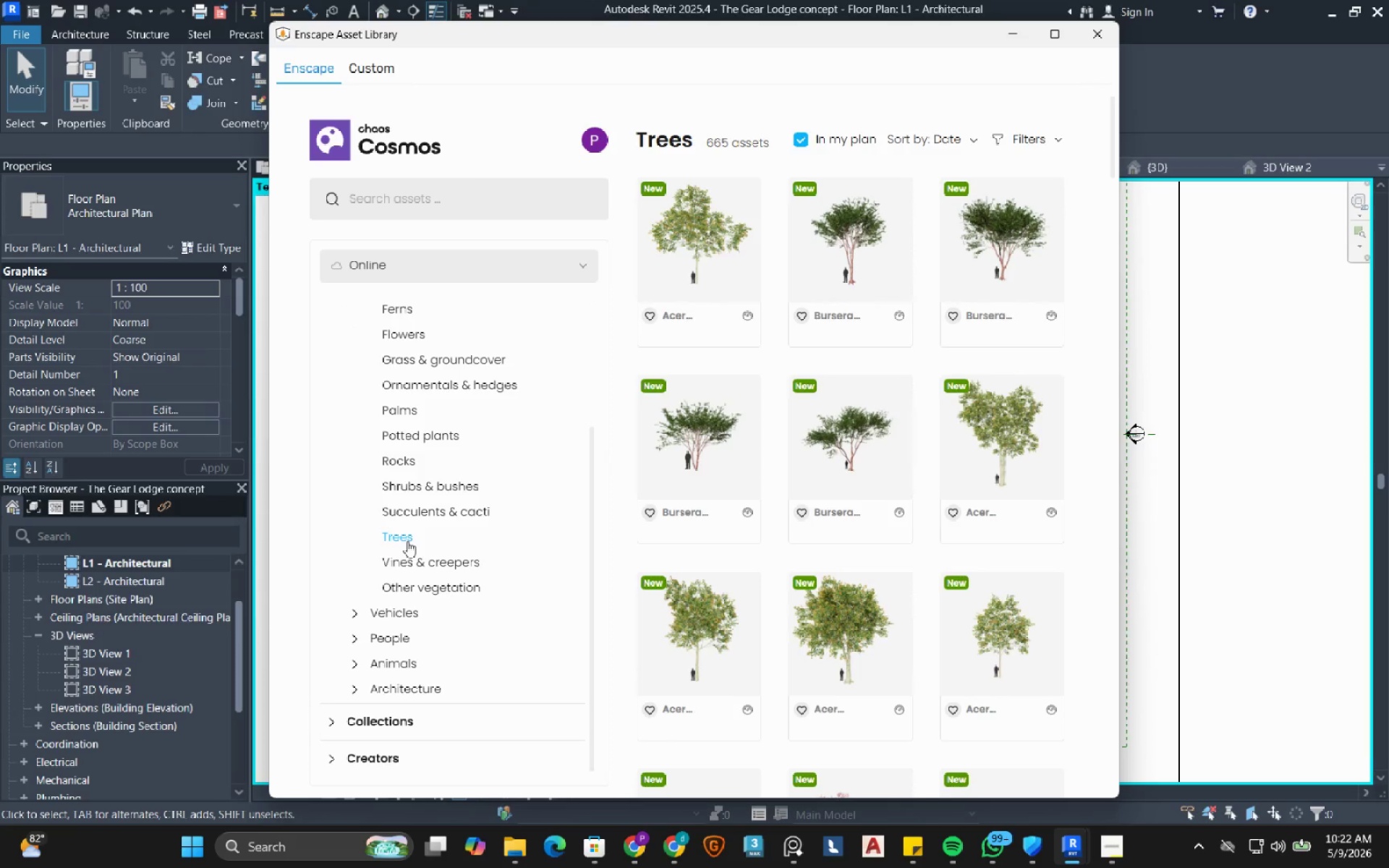 
mouse_move([855, 423])
 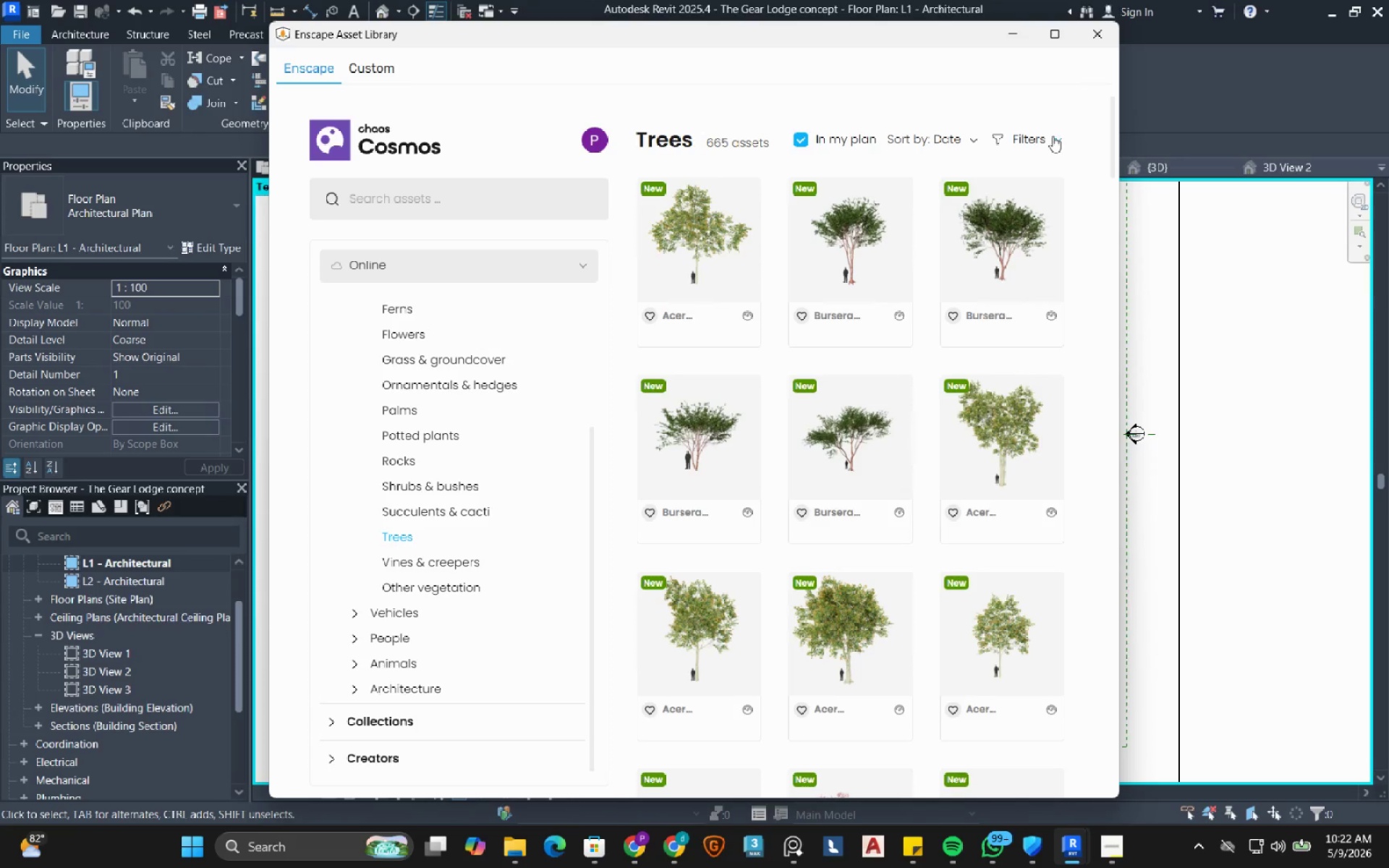 
left_click([1053, 136])
 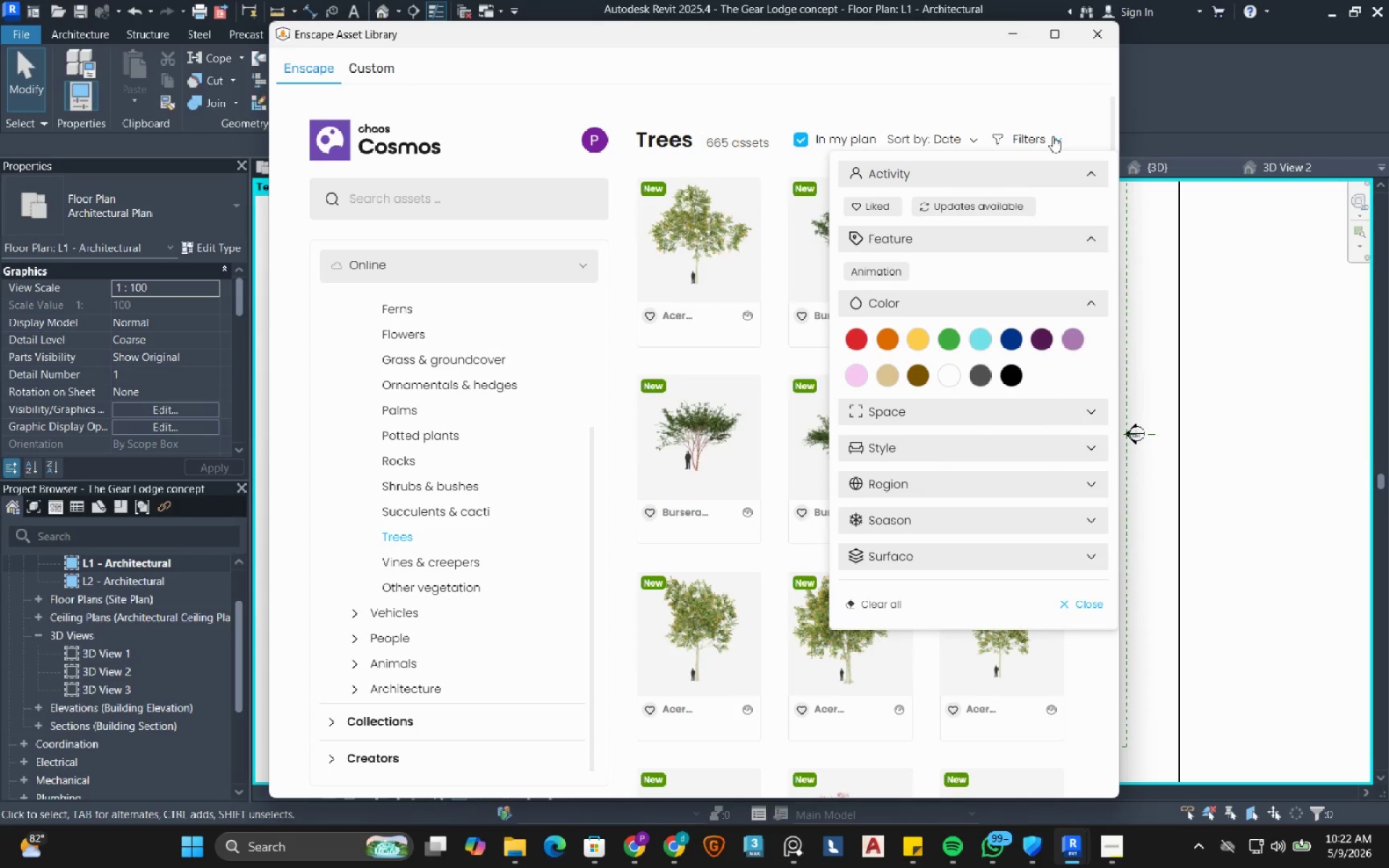 
left_click([1053, 136])
 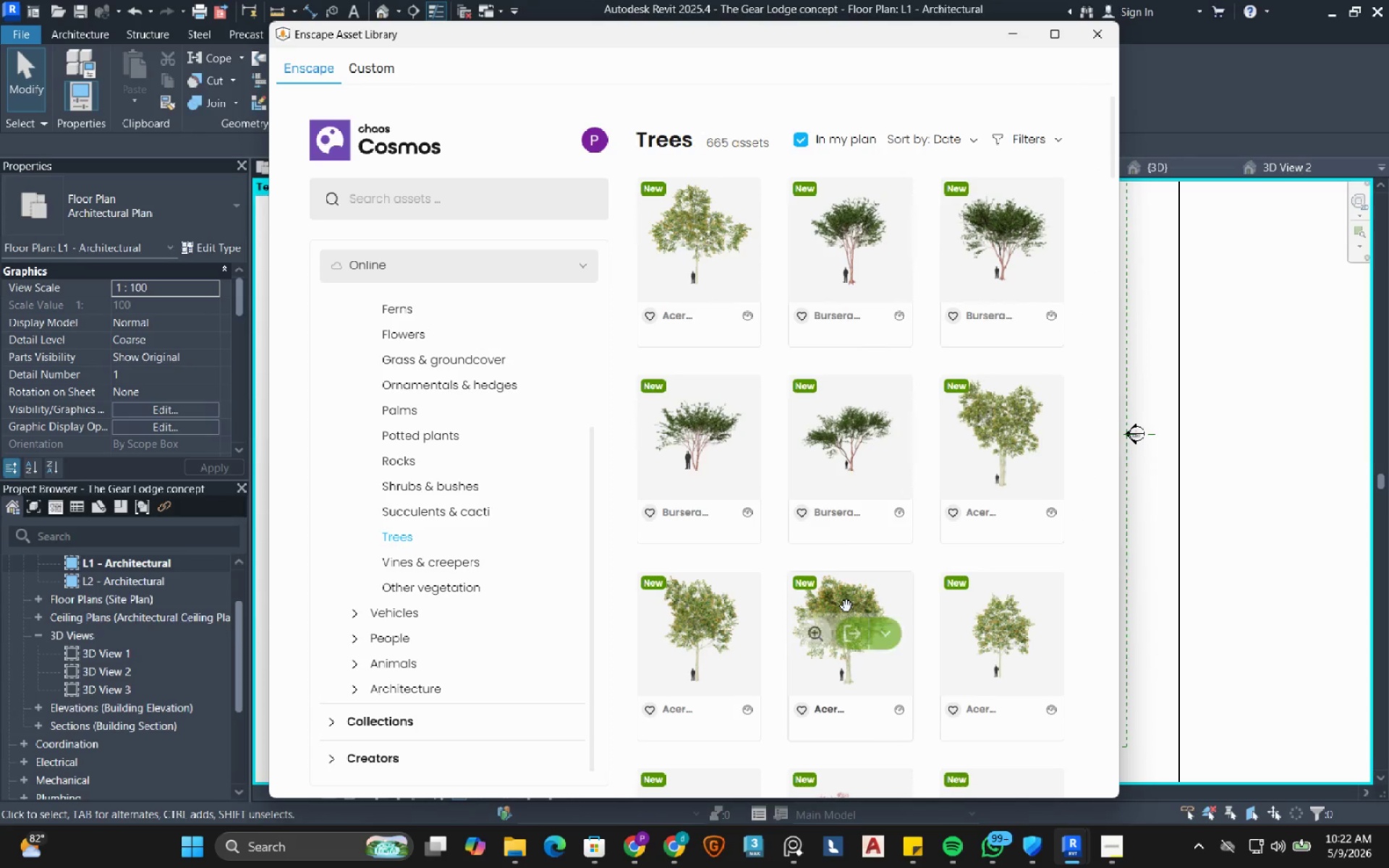 
scroll: coordinate [773, 506], scroll_direction: down, amount: 12.0
 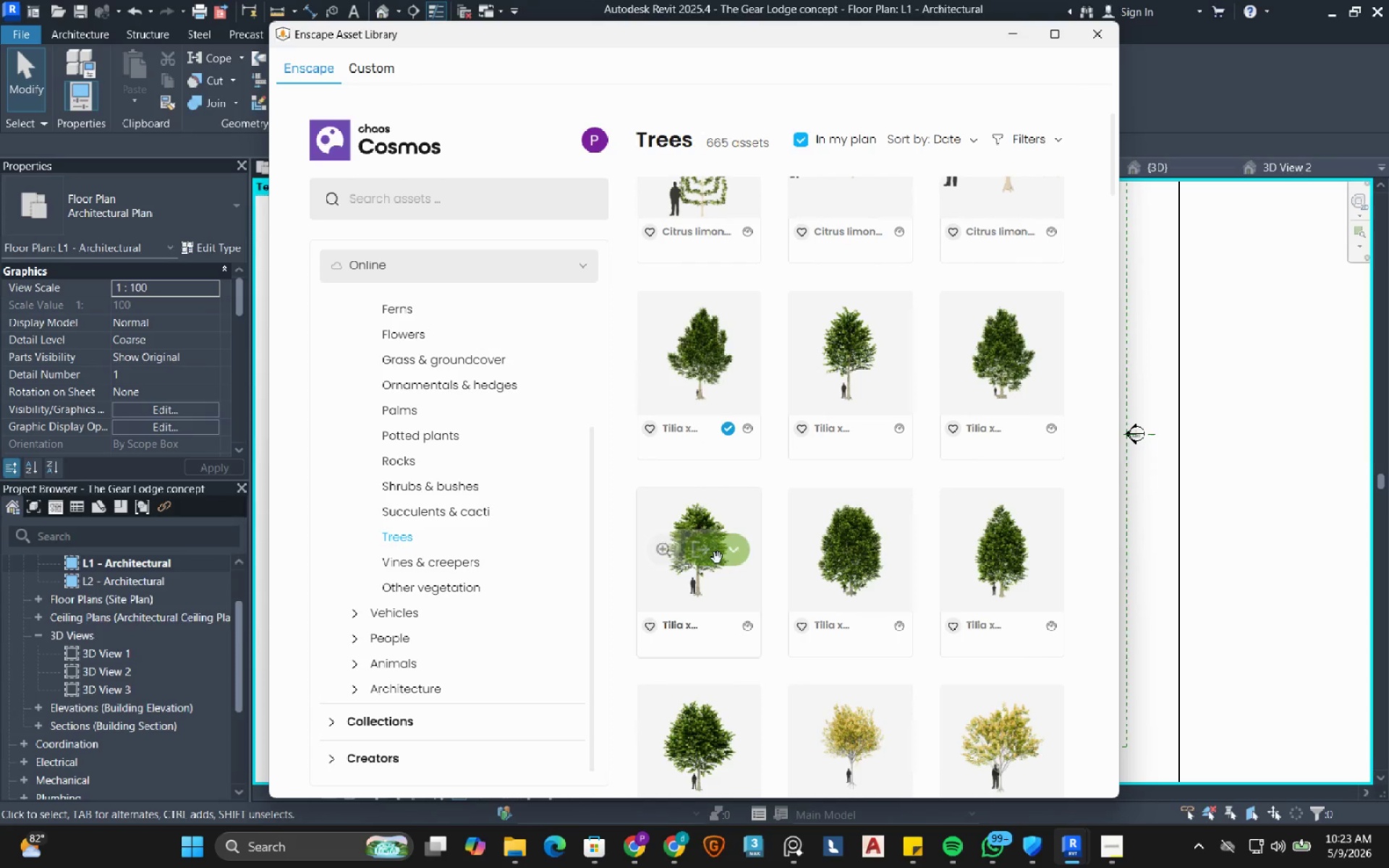 
left_click([702, 551])
 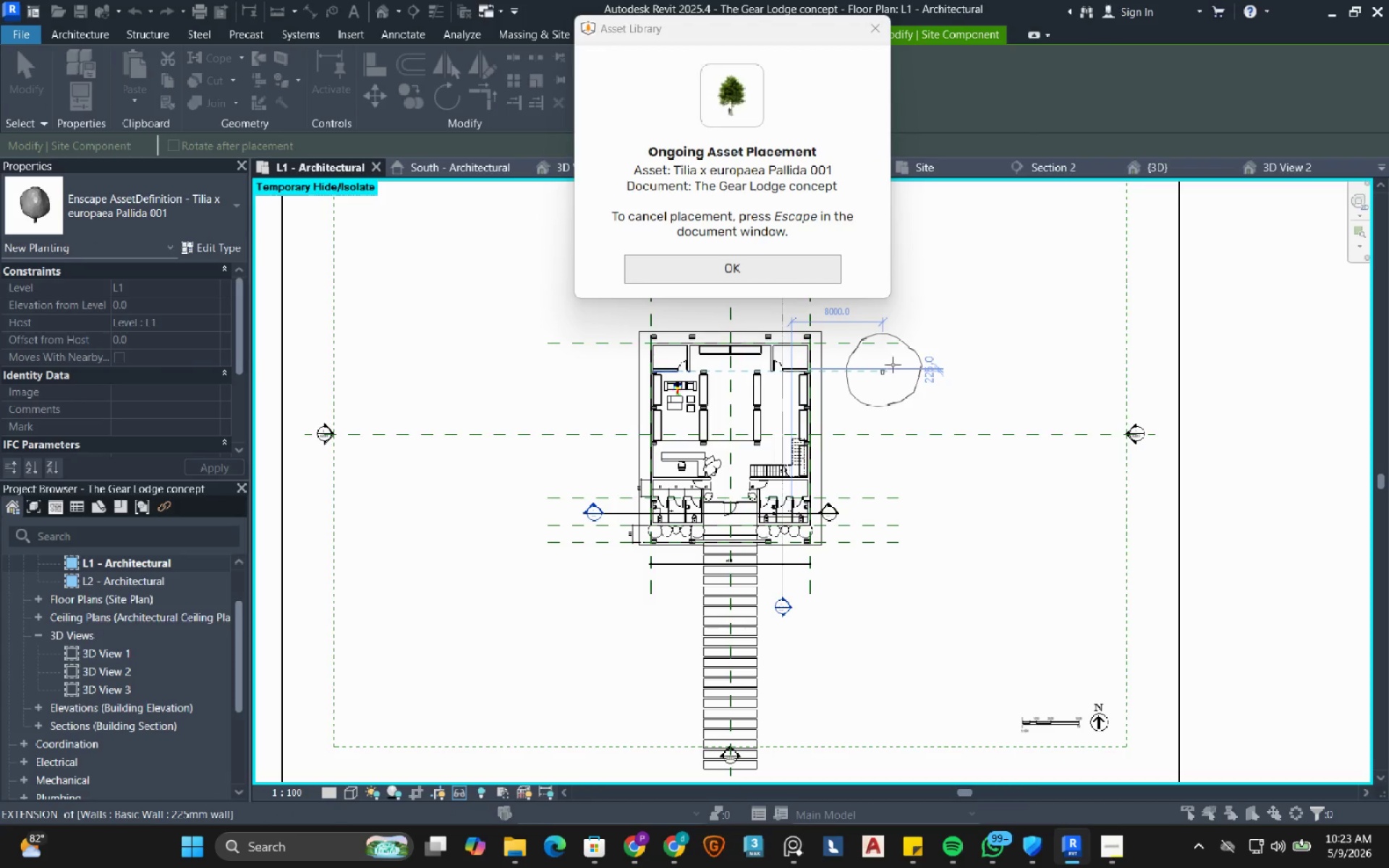 
wait(7.61)
 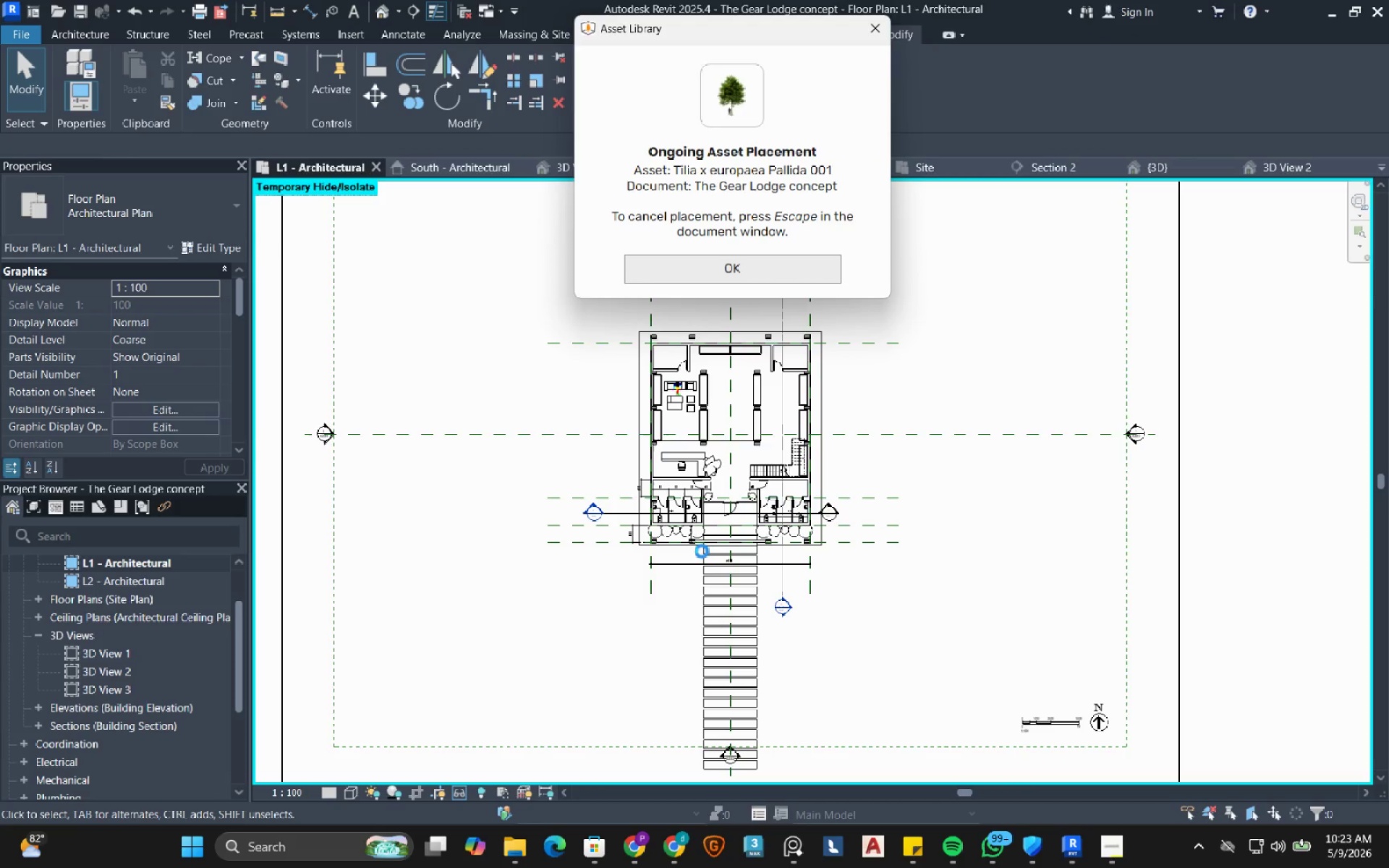 
left_click([913, 396])
 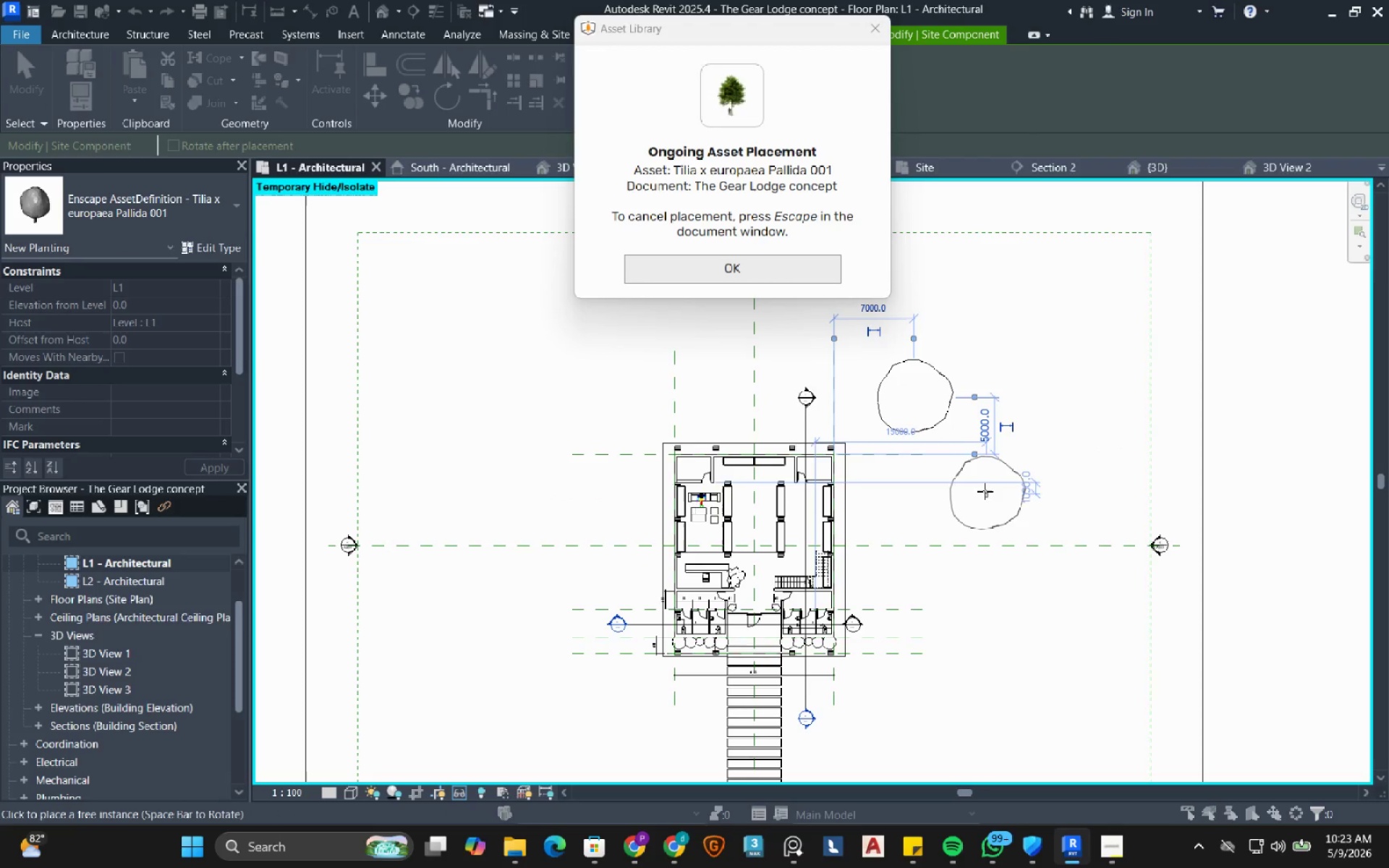 
key(Escape)
 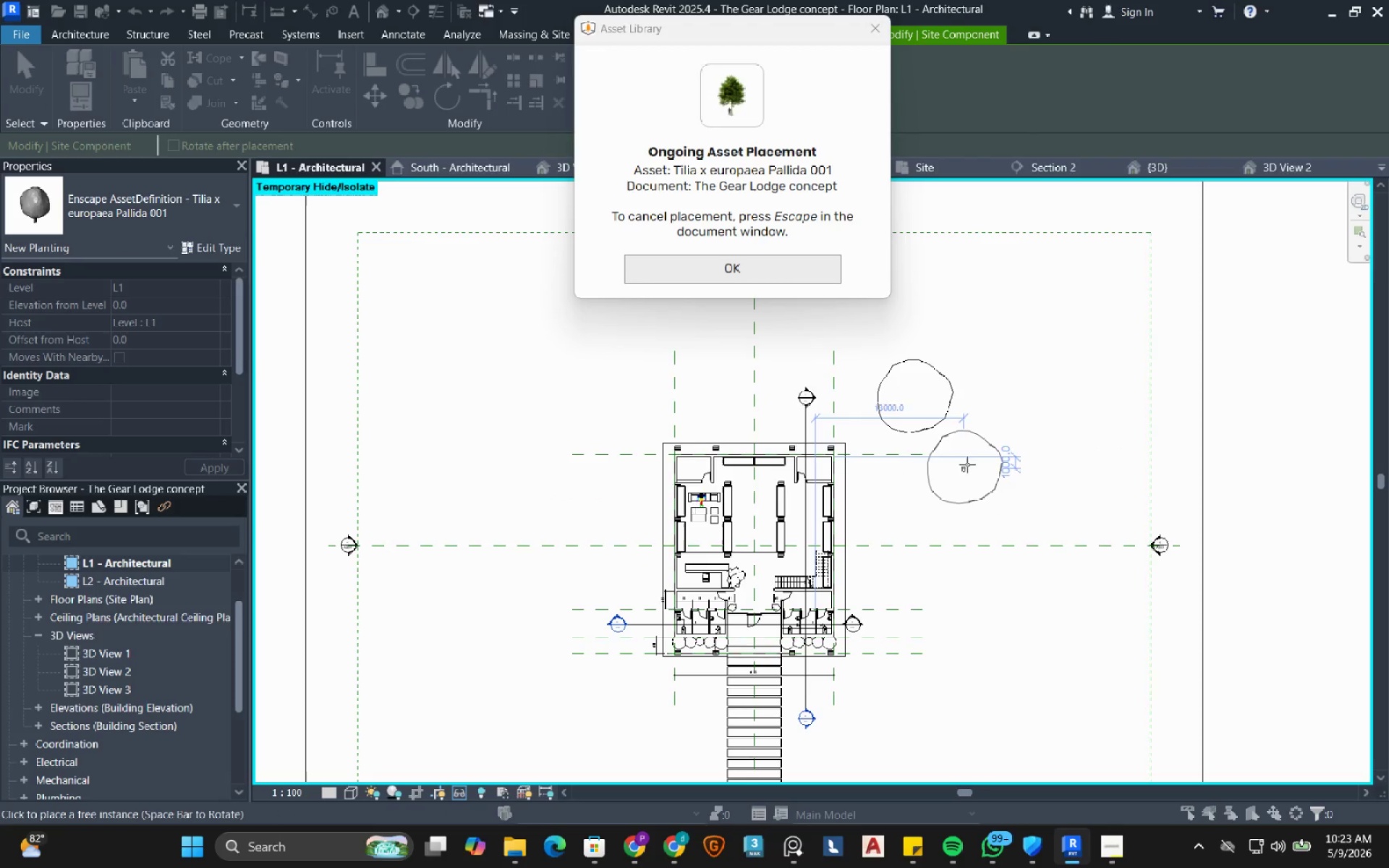 
key(Escape)
 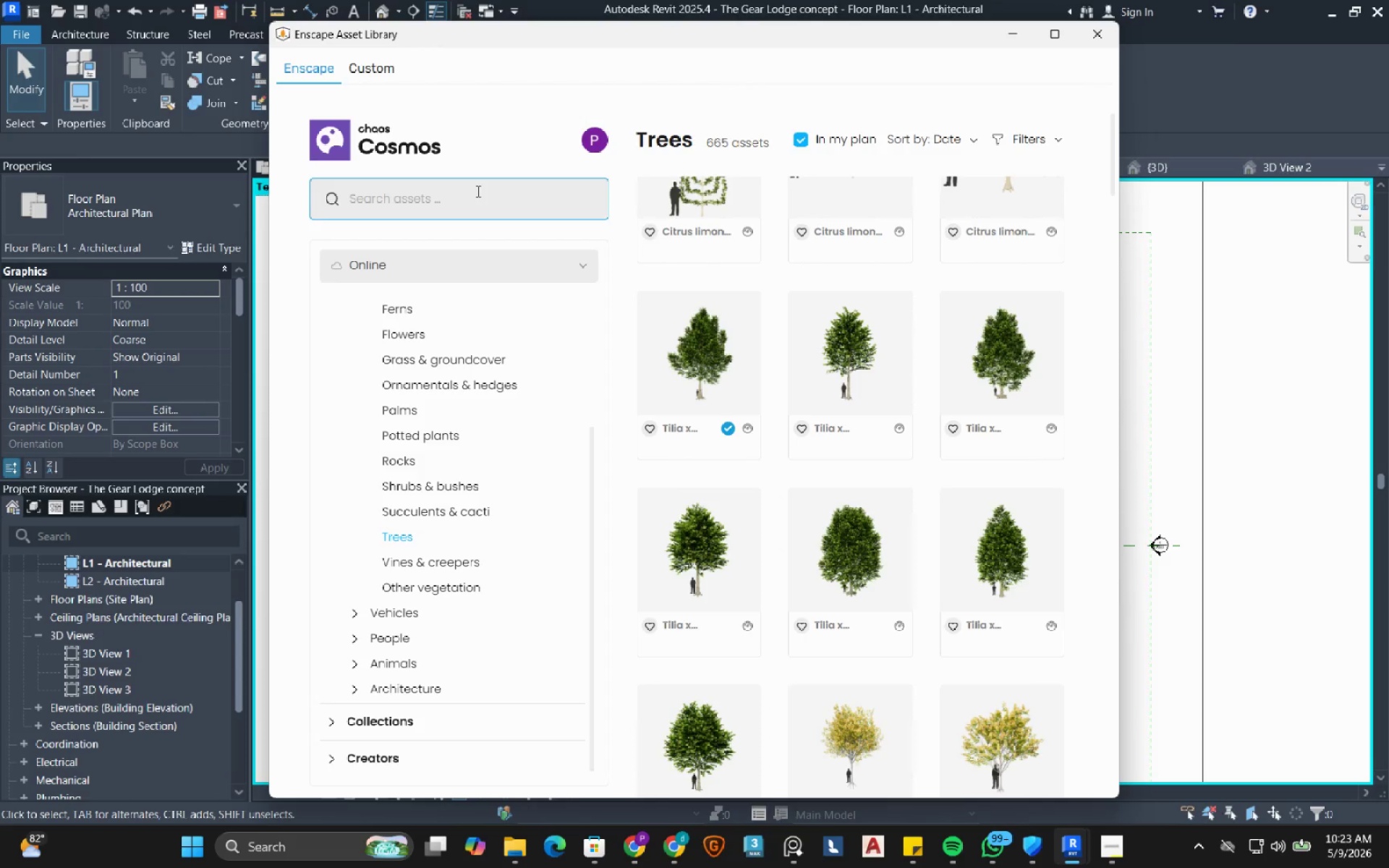 
left_click([477, 191])
 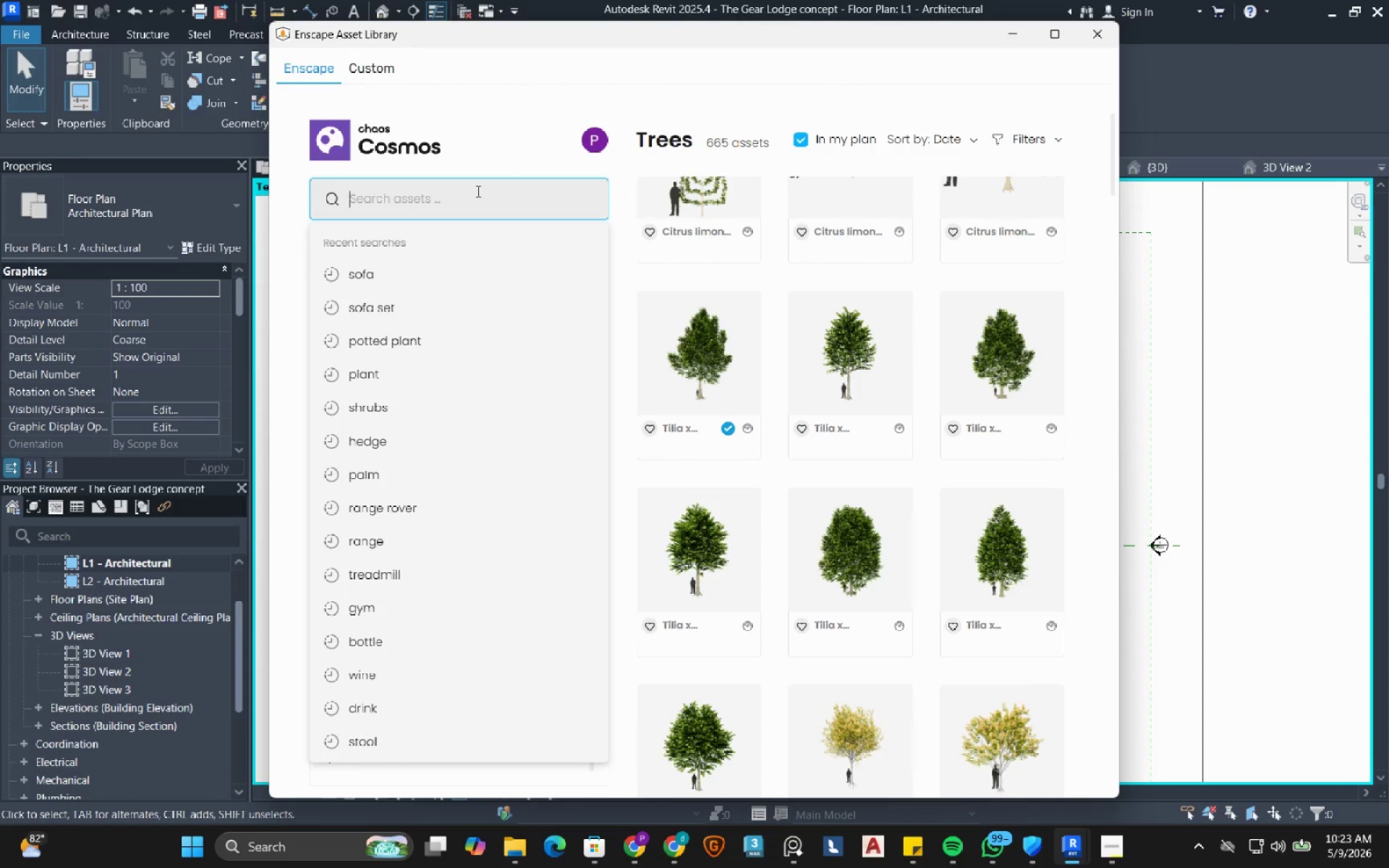 
type(conifers)
 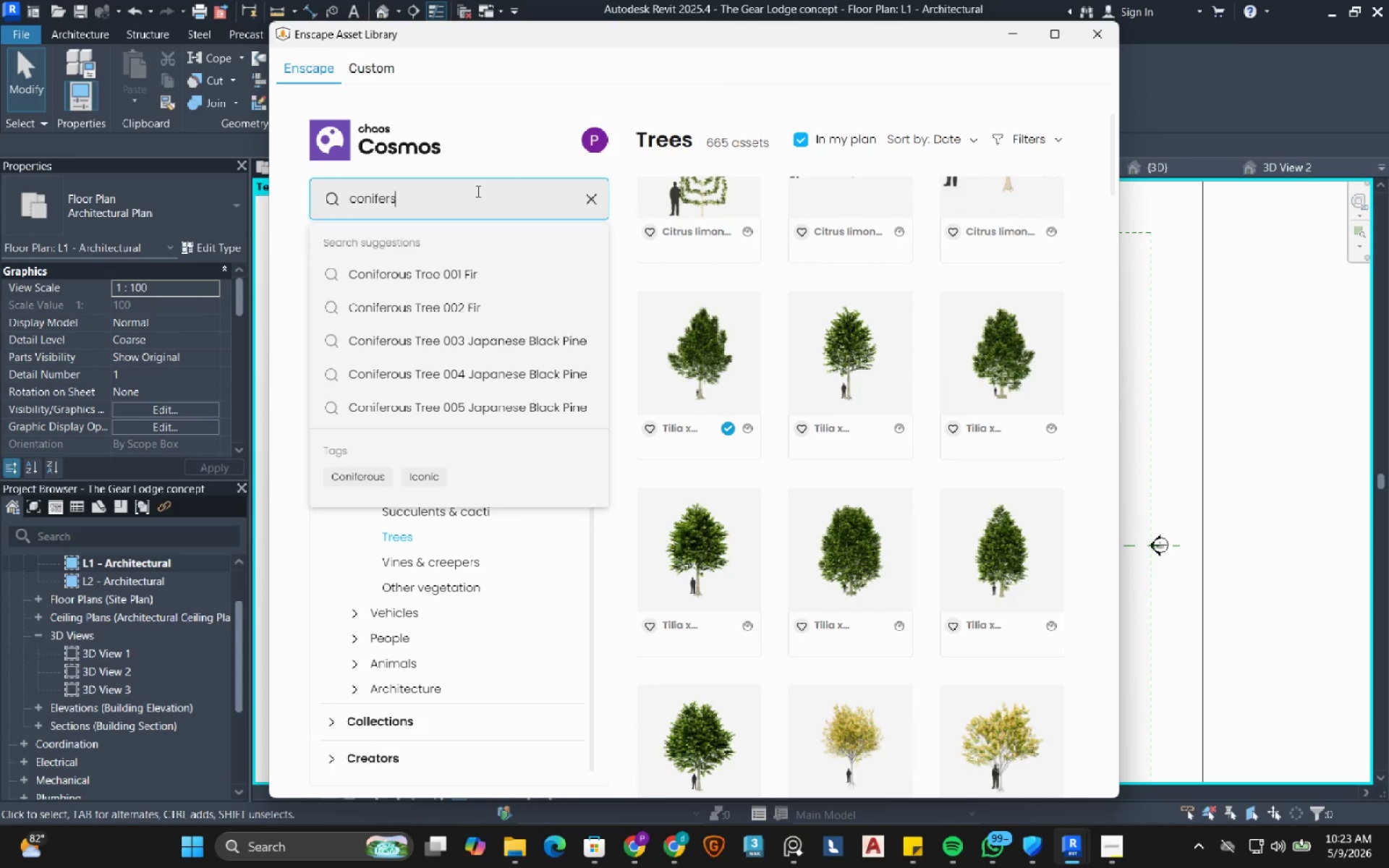 
key(Enter)
 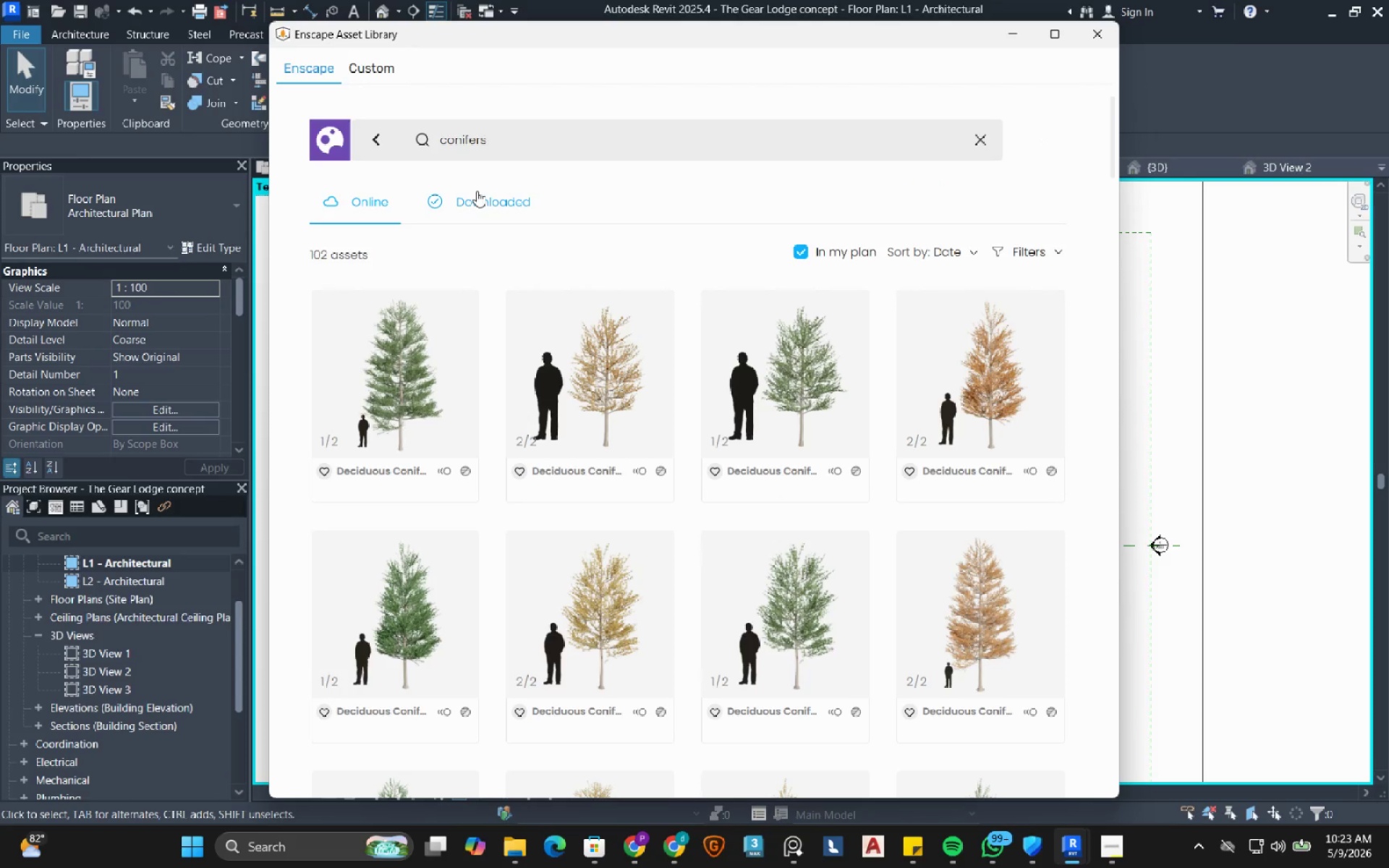 
wait(9.69)
 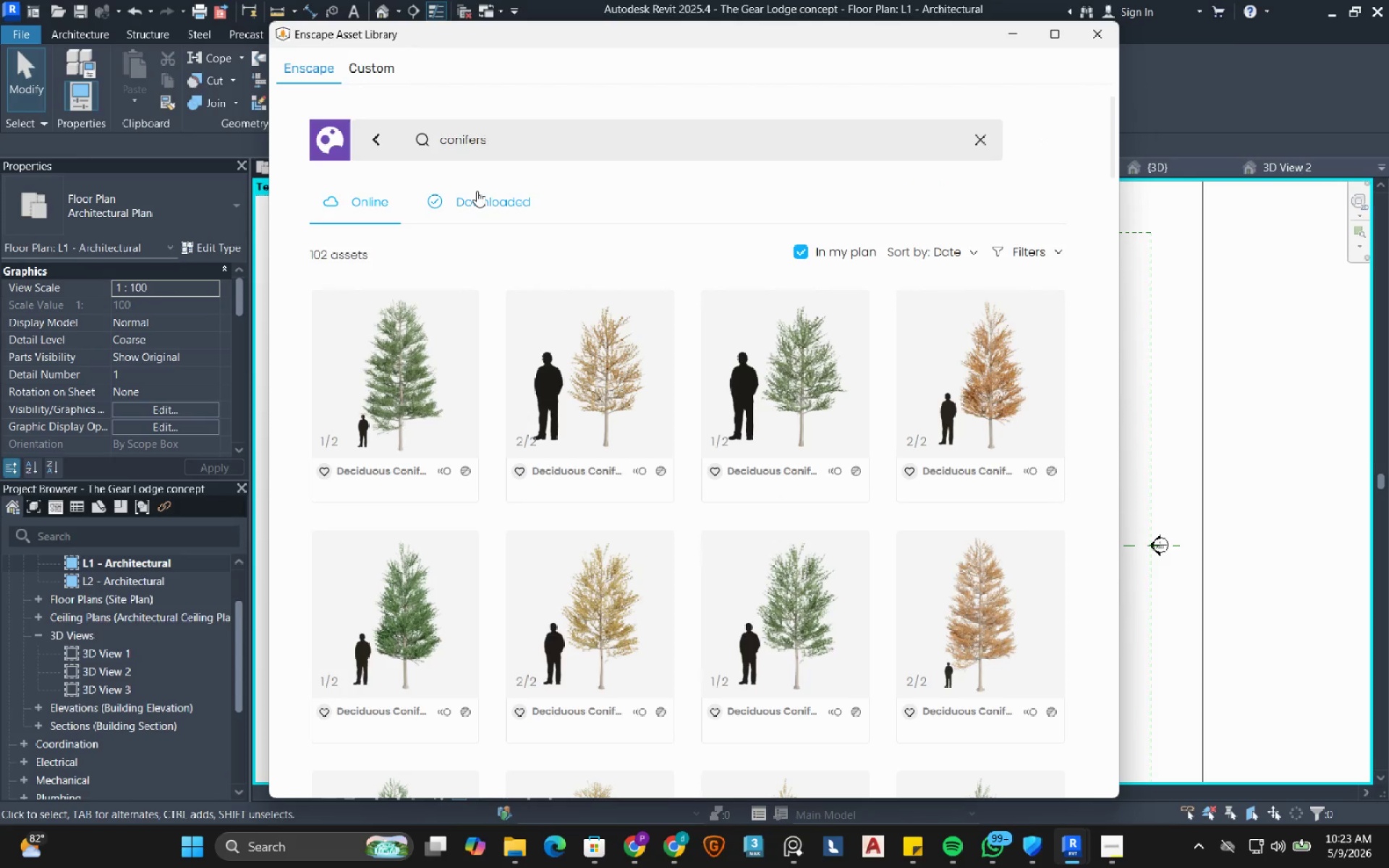 
left_click([397, 373])
 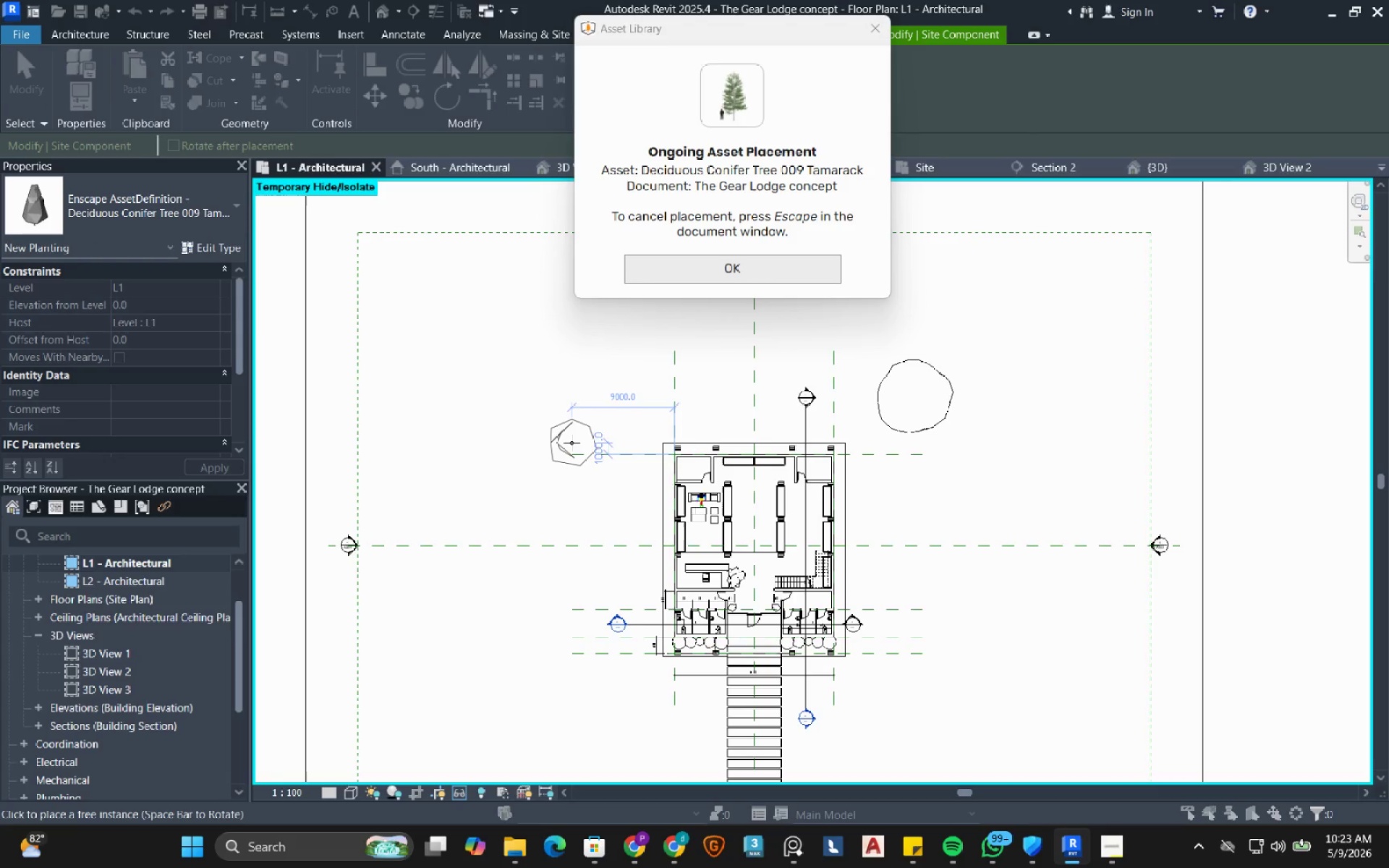 
wait(6.94)
 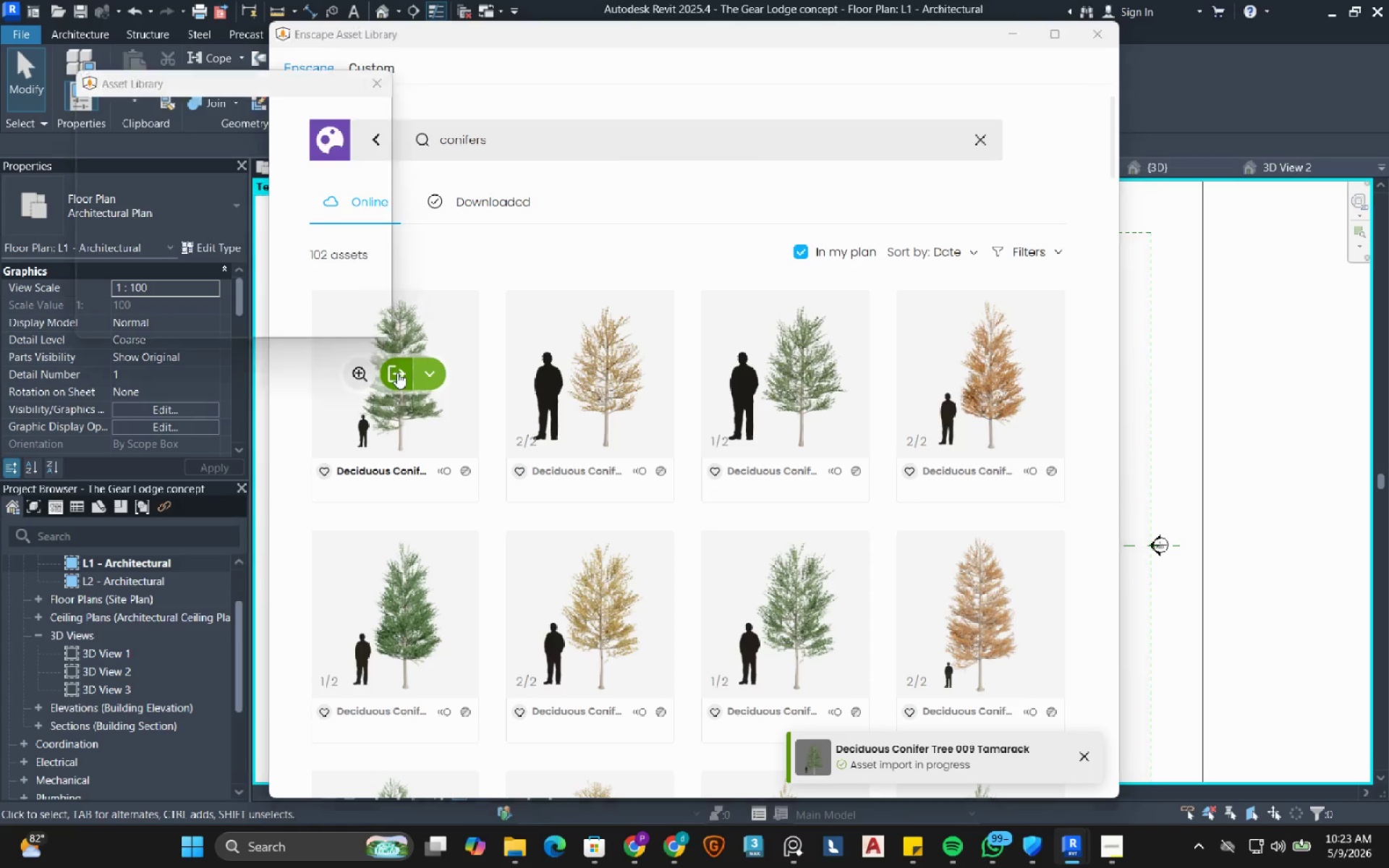 
left_click([614, 407])
 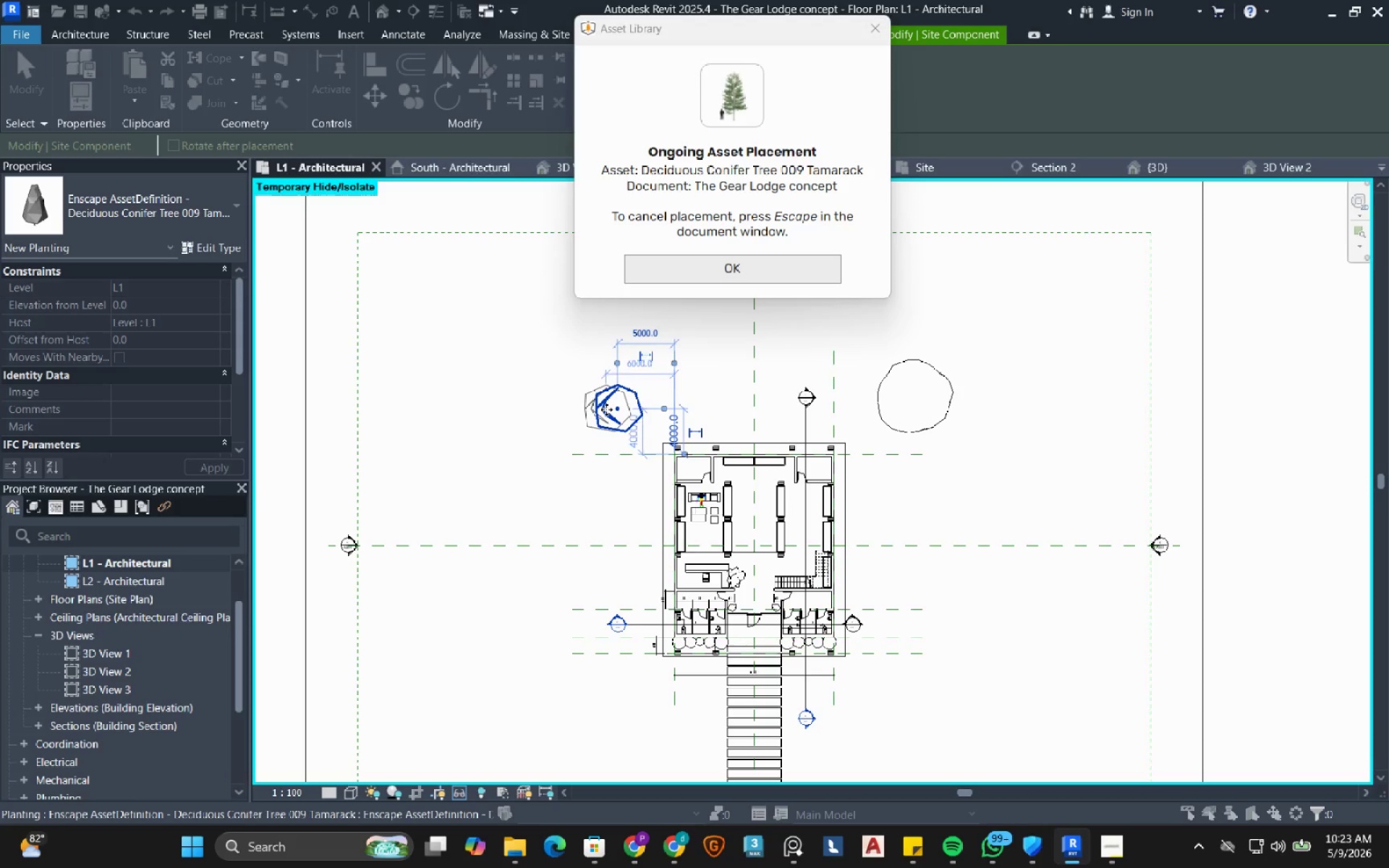 
key(Escape)
 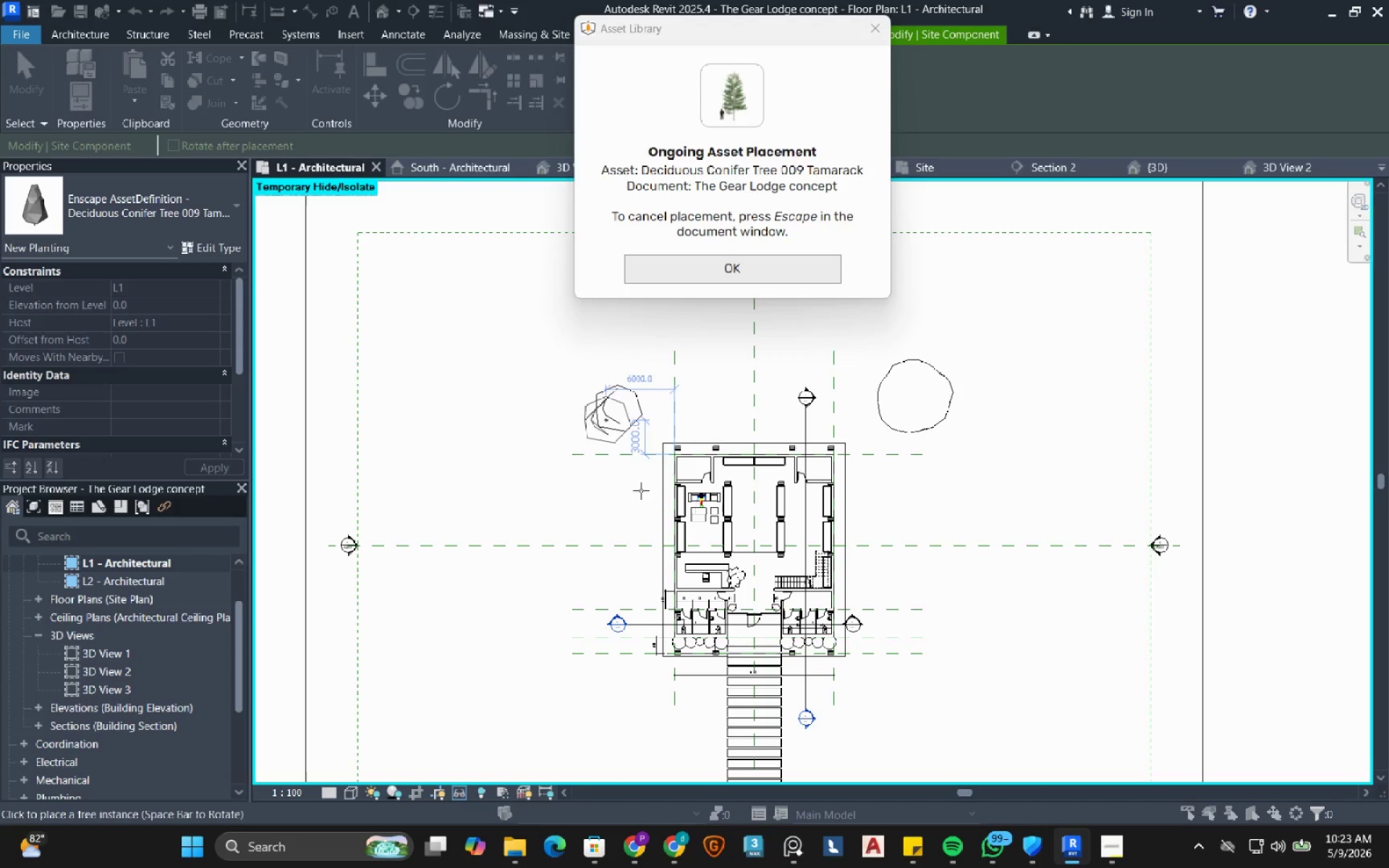 
key(Escape)
 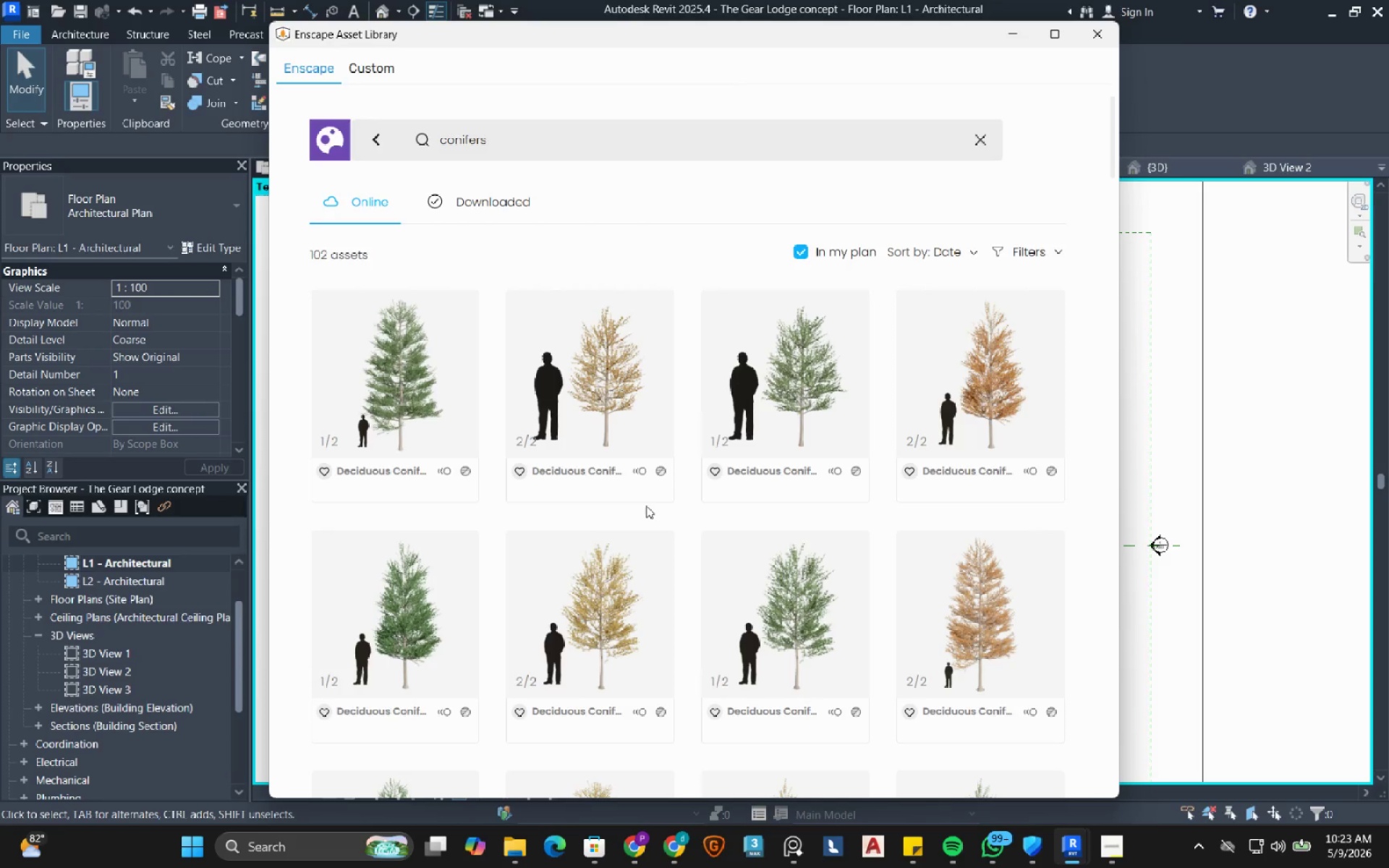 
scroll: coordinate [623, 459], scroll_direction: down, amount: 3.0
 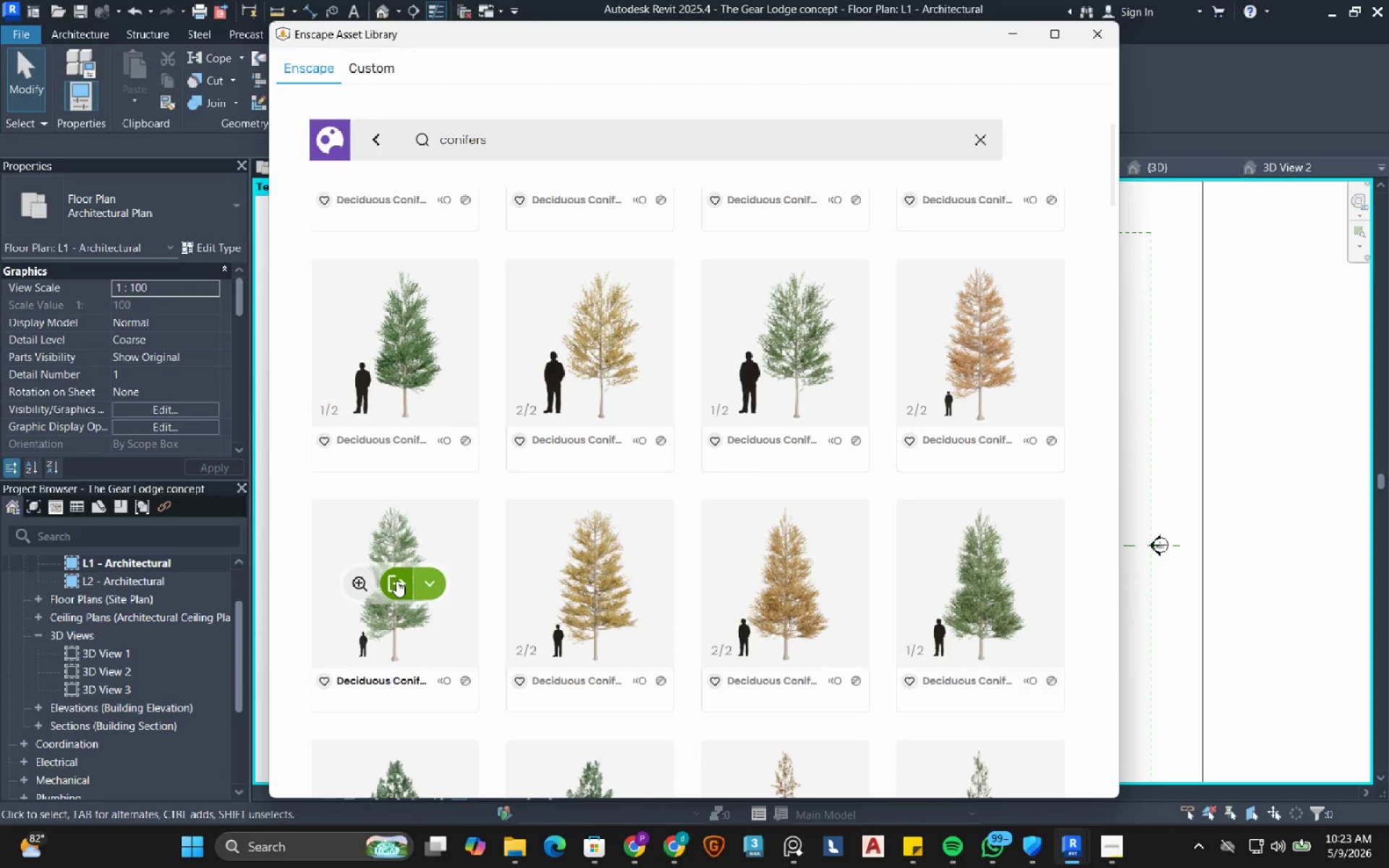 
left_click([396, 581])
 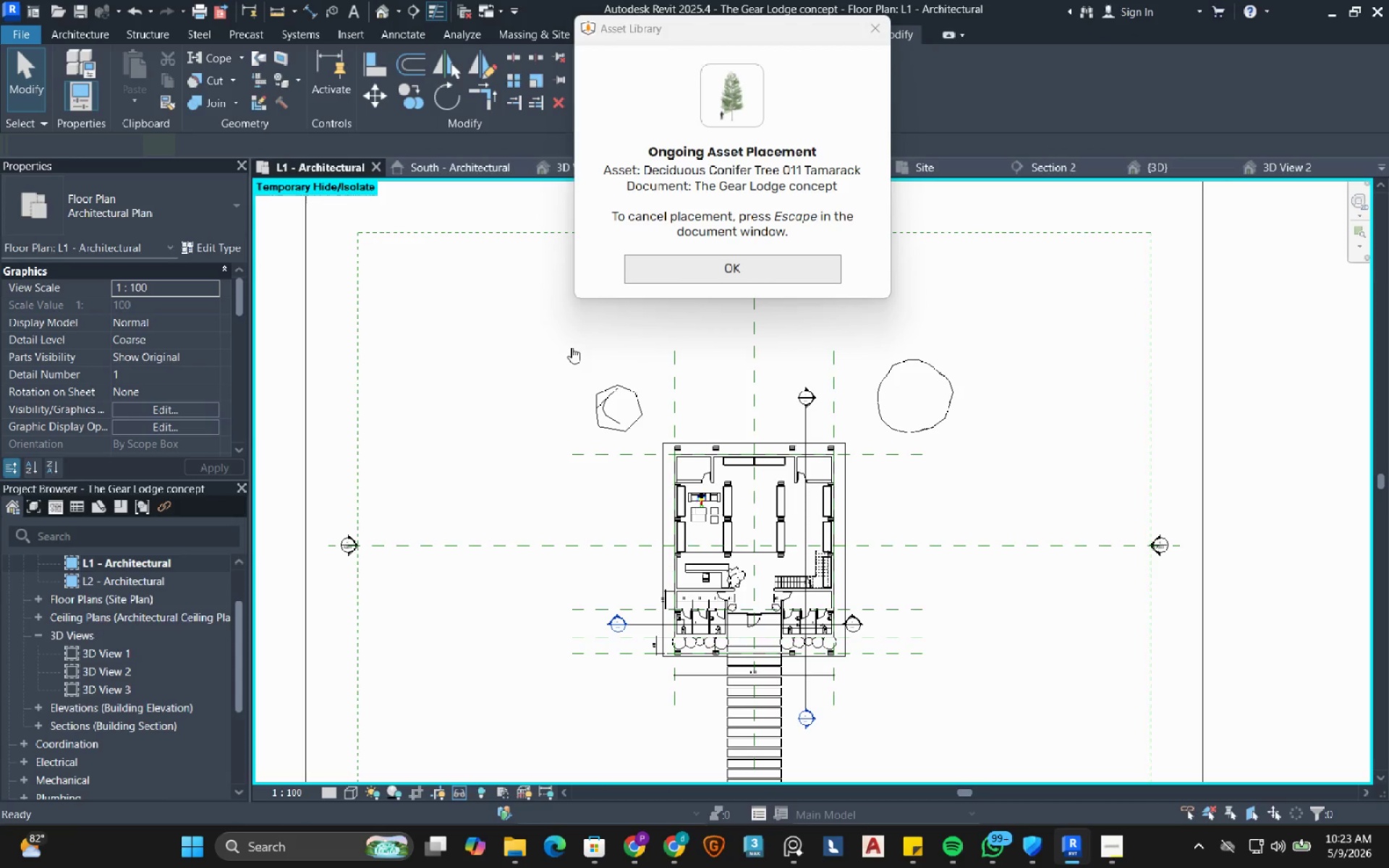 
wait(5.45)
 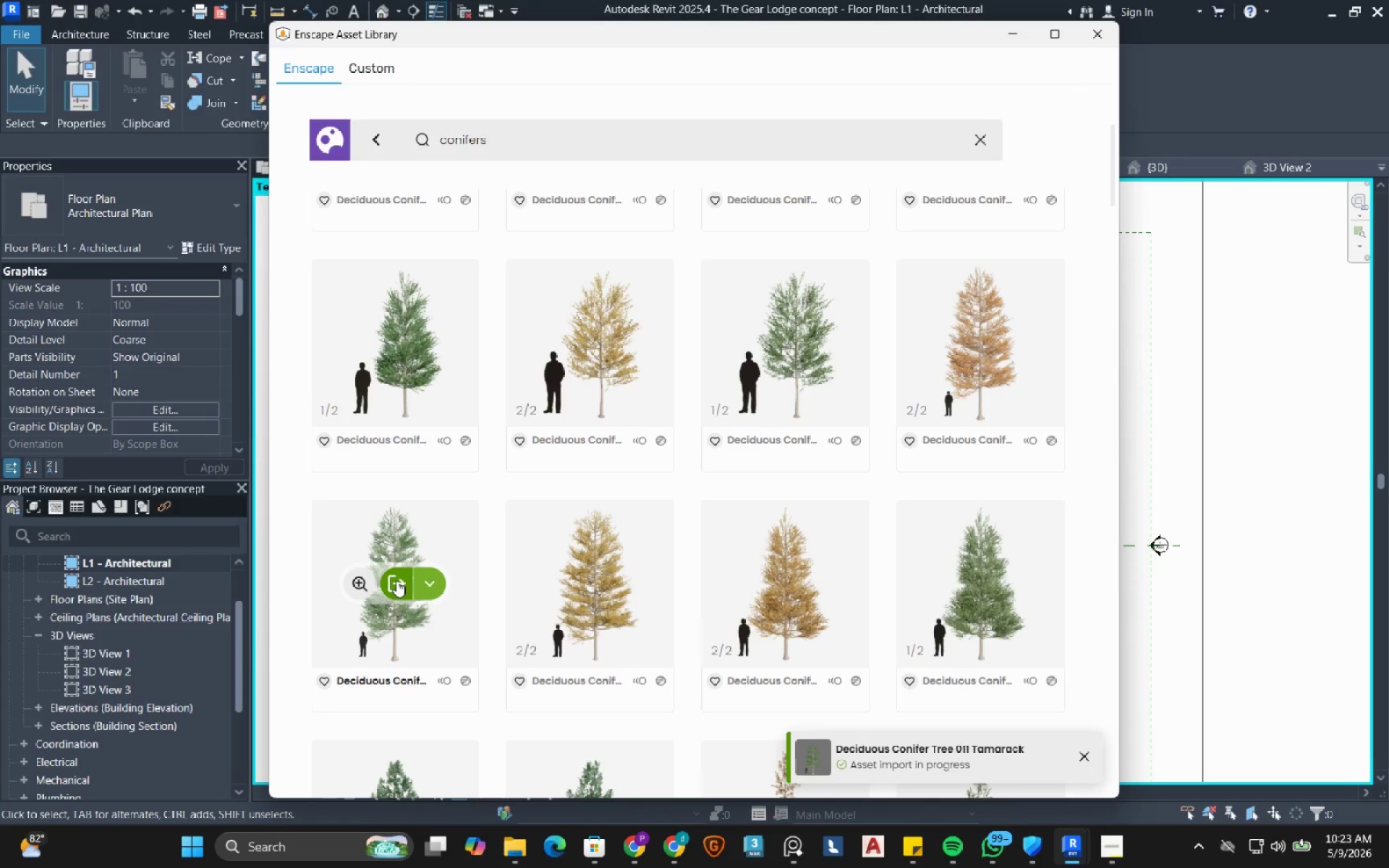 
left_click([572, 347])
 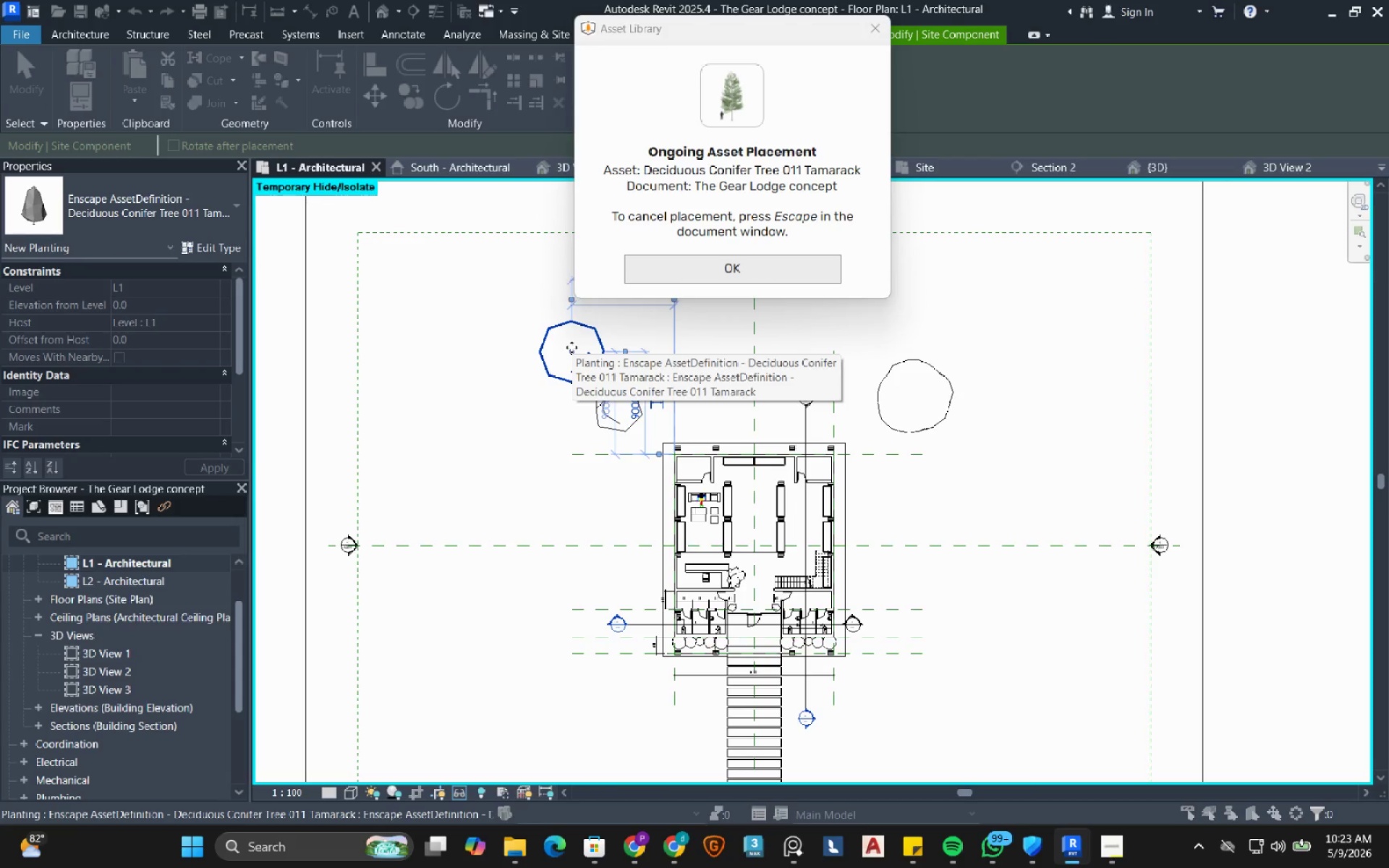 
key(Escape)
 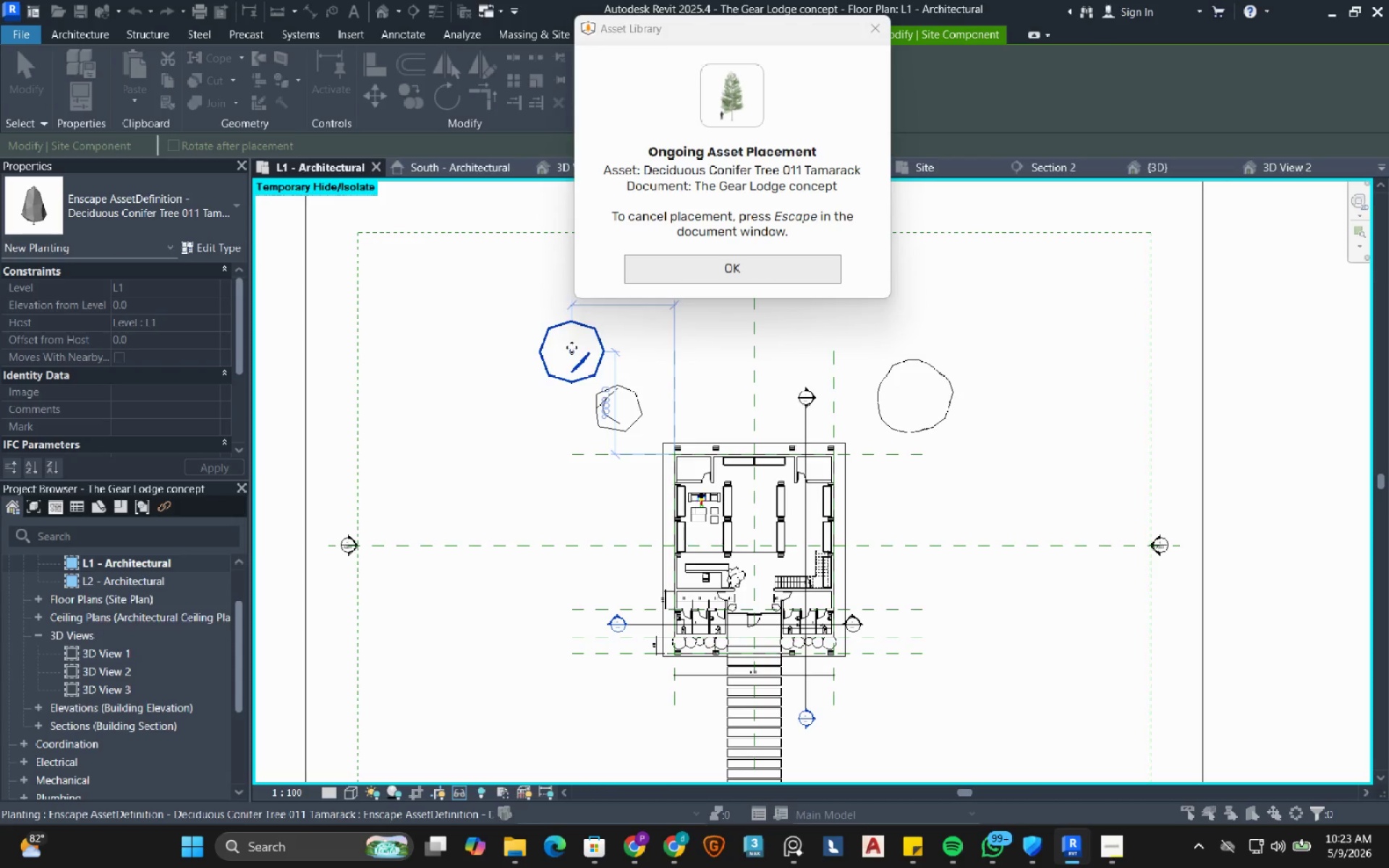 
key(Escape)
 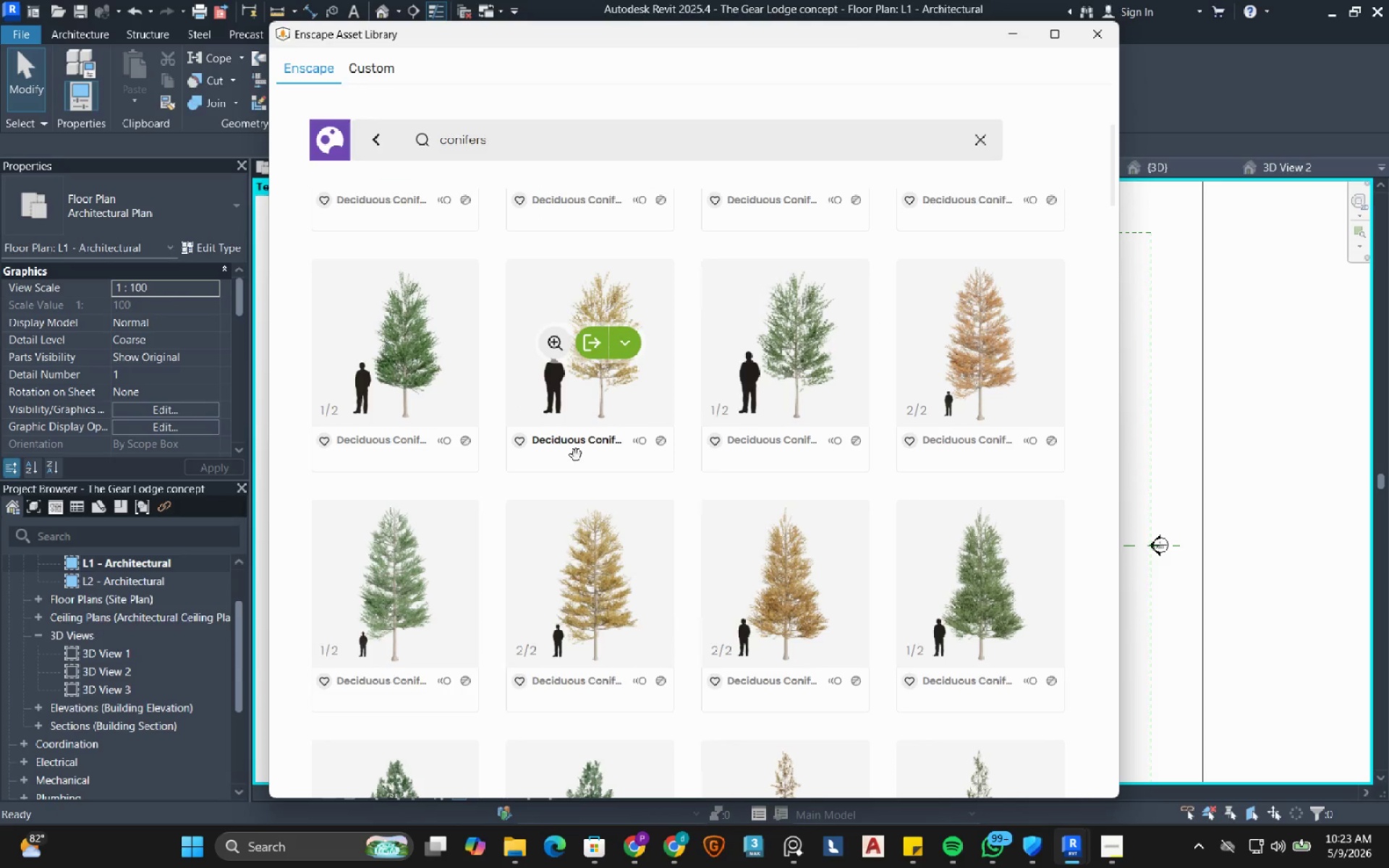 
scroll: coordinate [570, 566], scroll_direction: down, amount: 4.0
 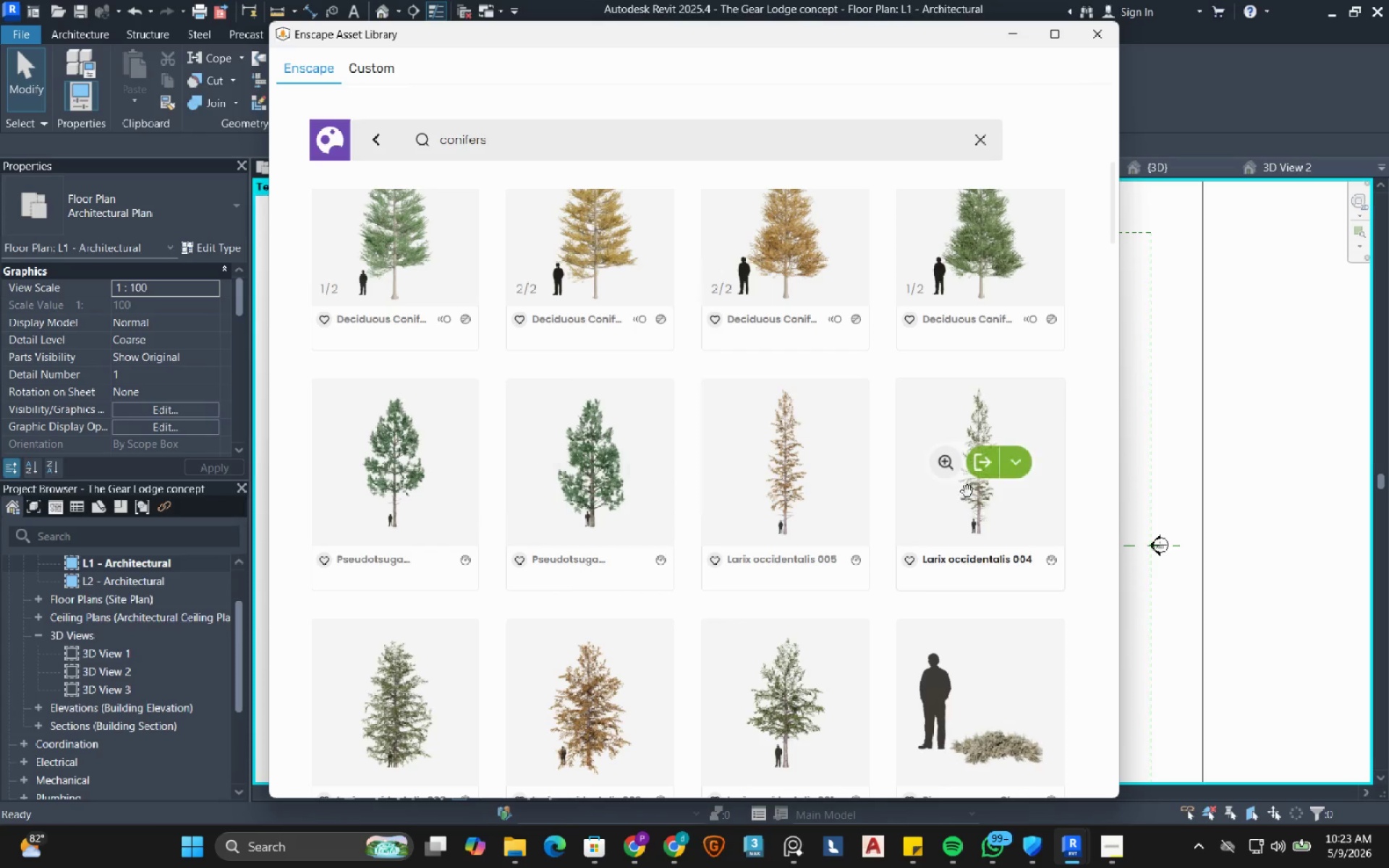 
wait(7.72)
 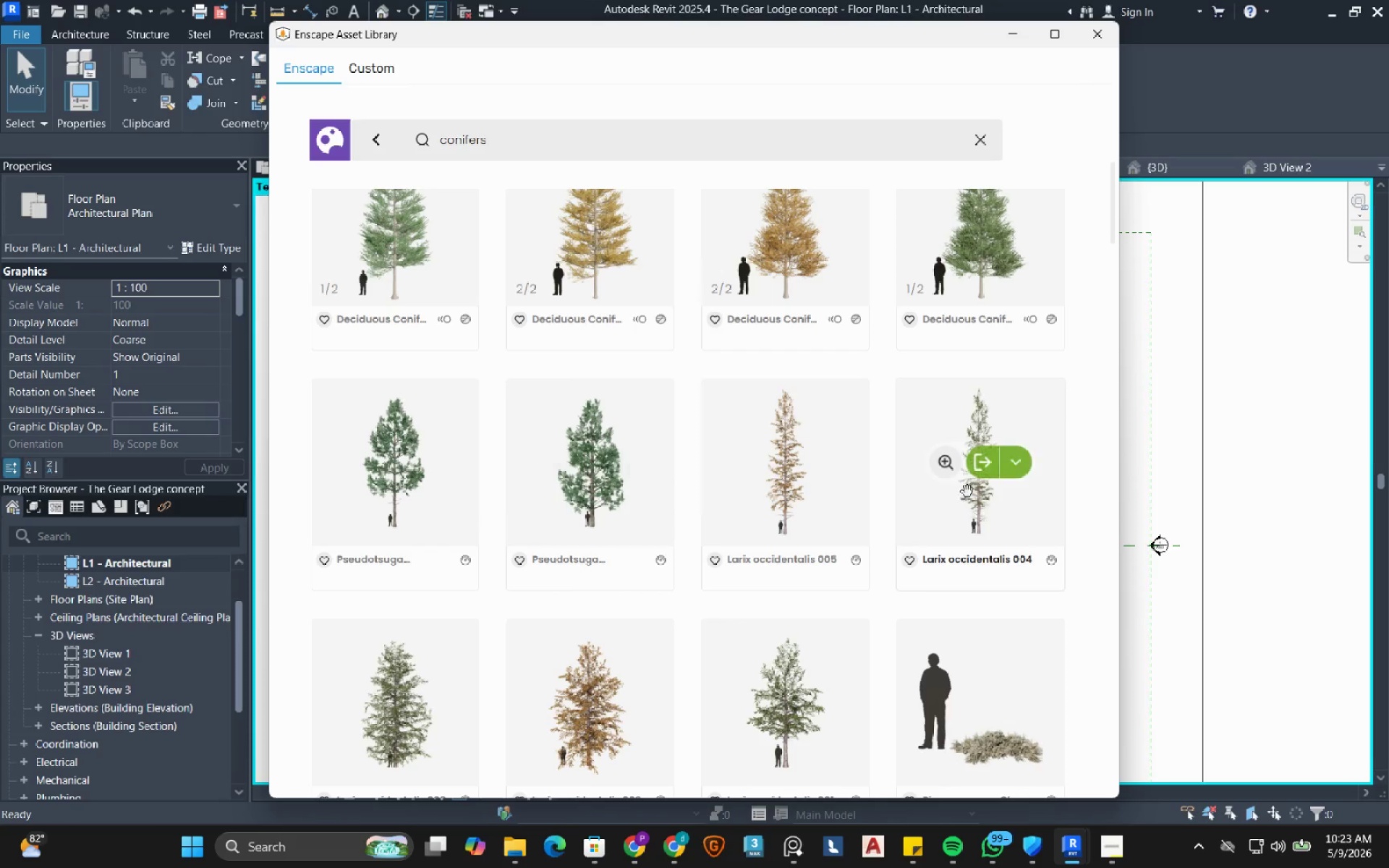 
scroll: coordinate [553, 655], scroll_direction: down, amount: 2.0
 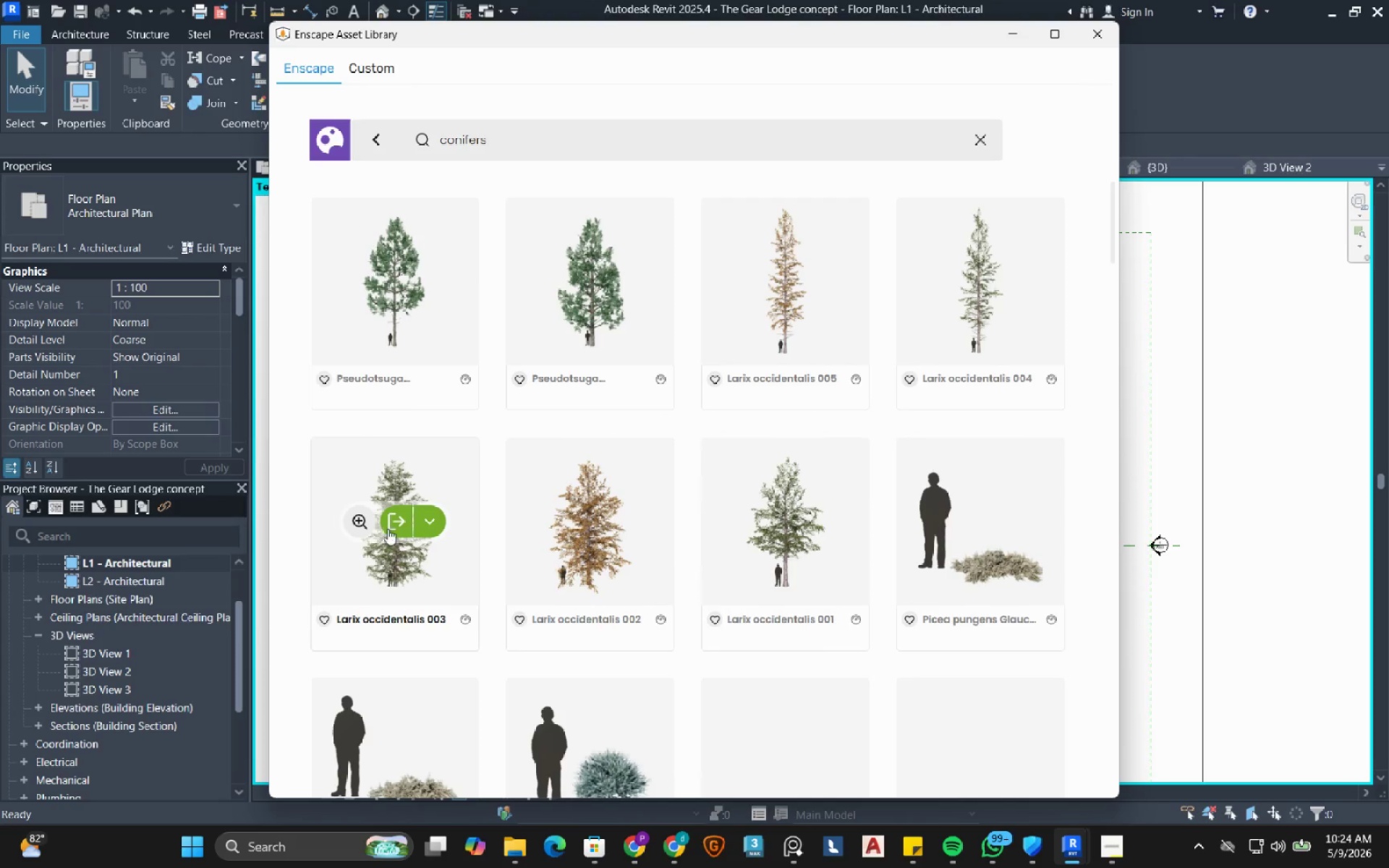 
left_click([391, 527])
 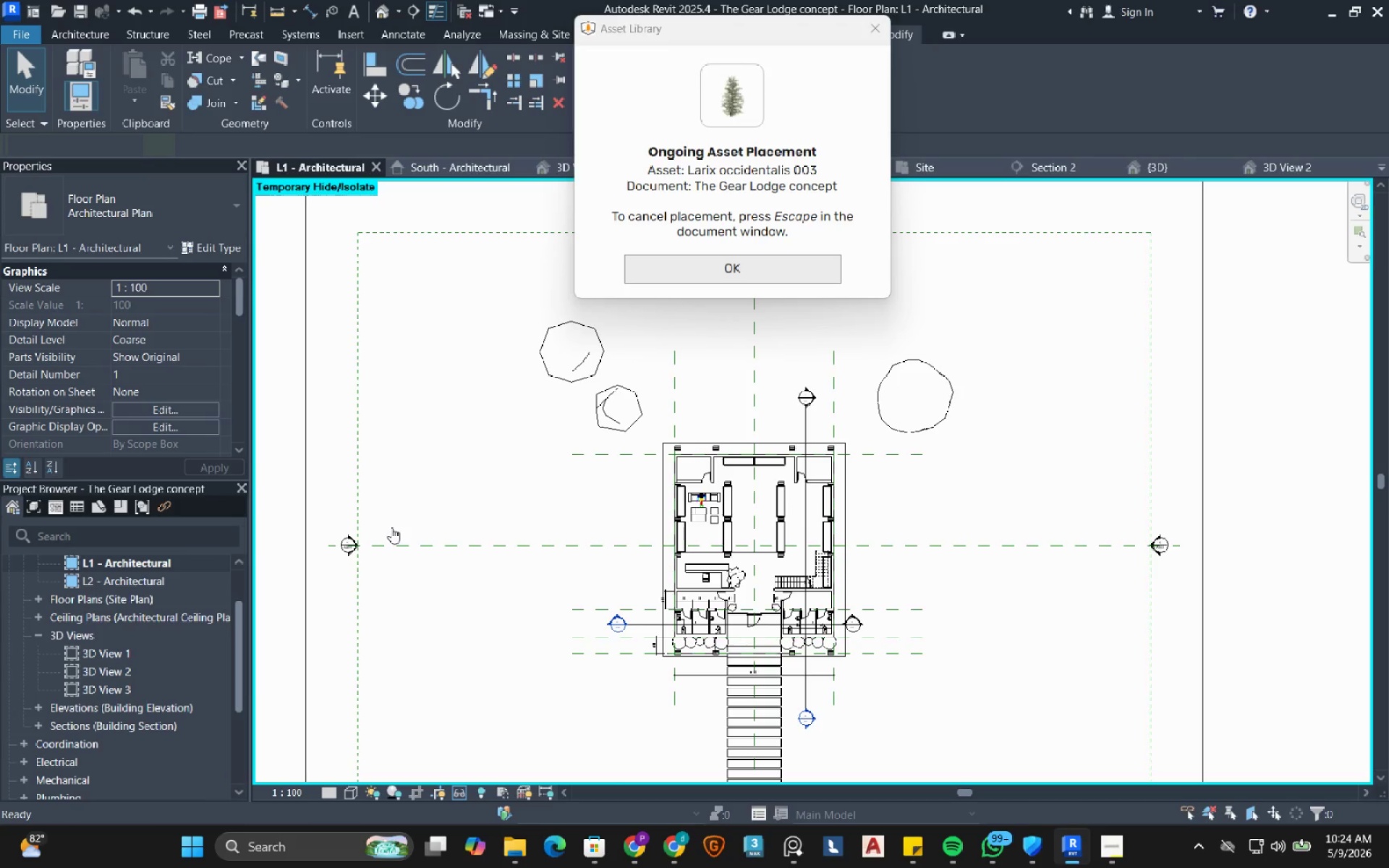 
wait(8.56)
 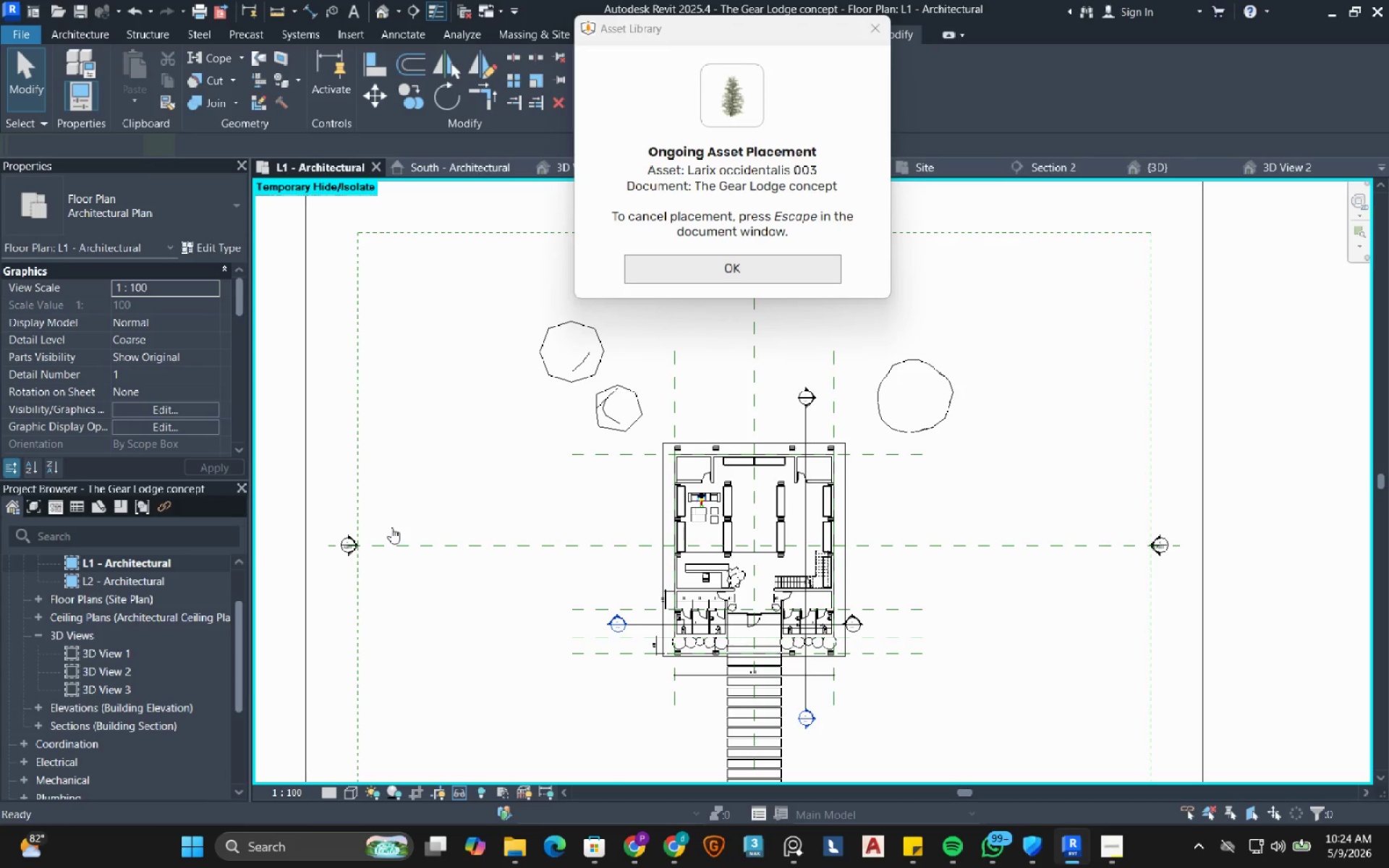 
left_click([495, 426])
 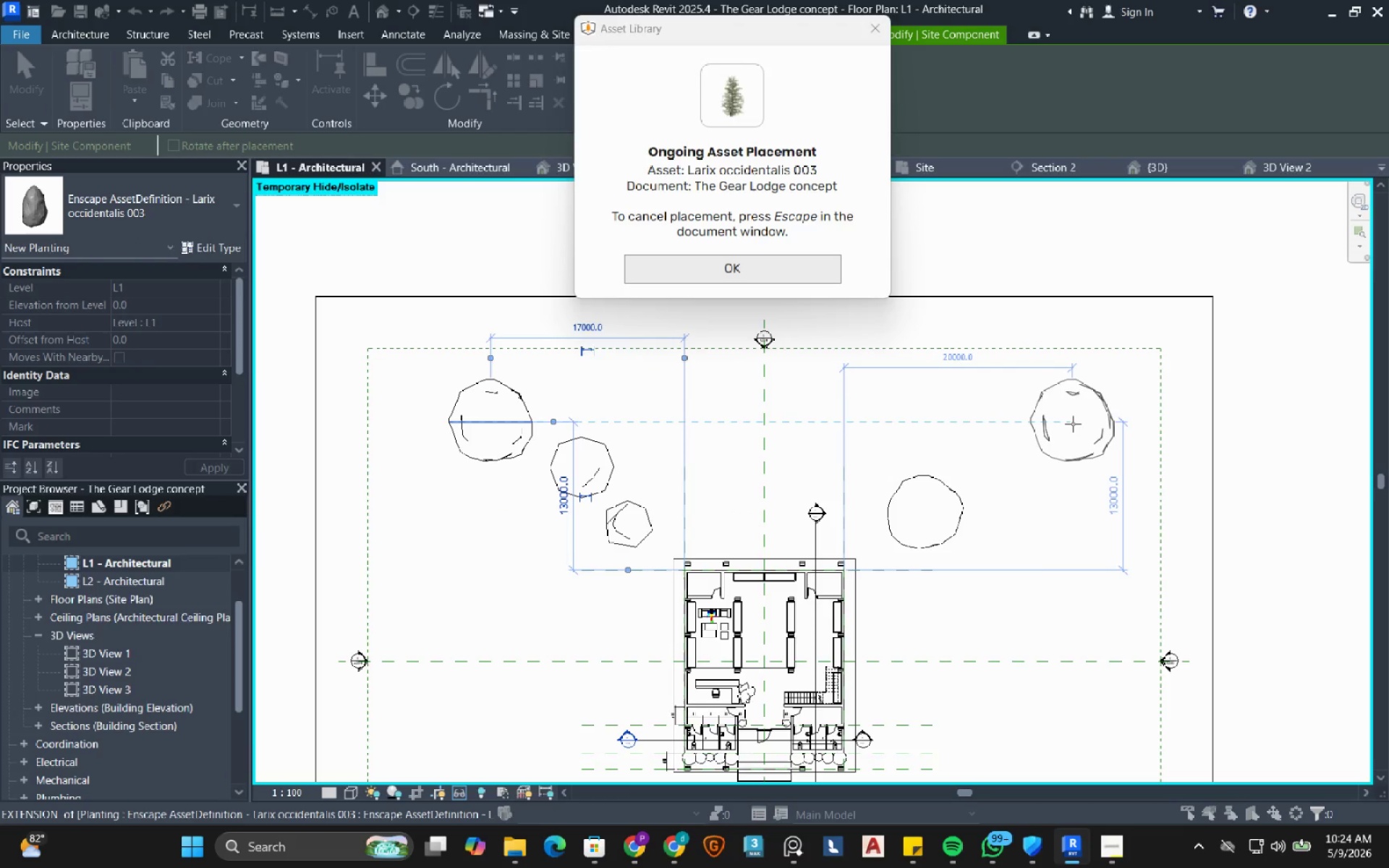 
left_click([1055, 424])
 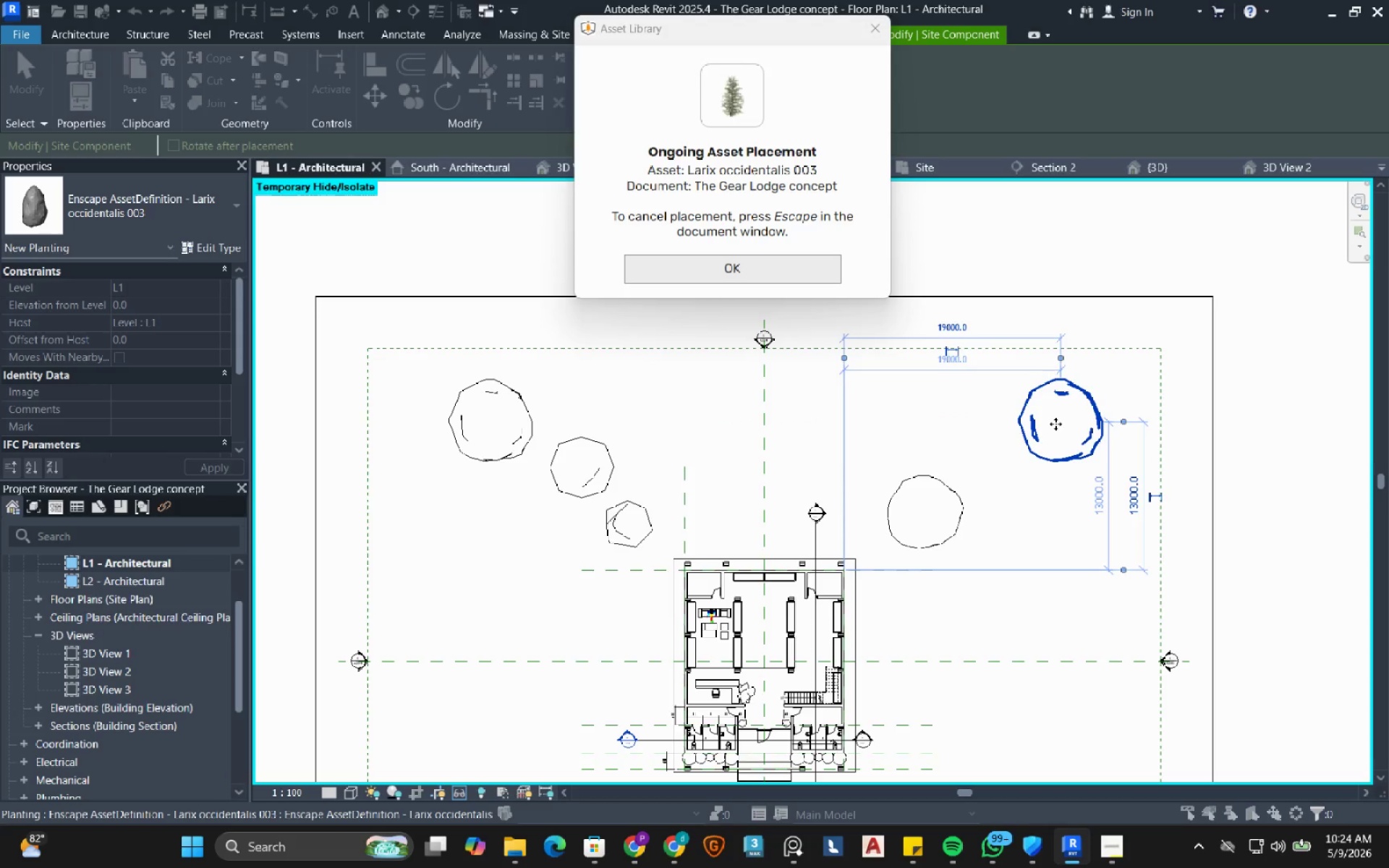 
key(Escape)
 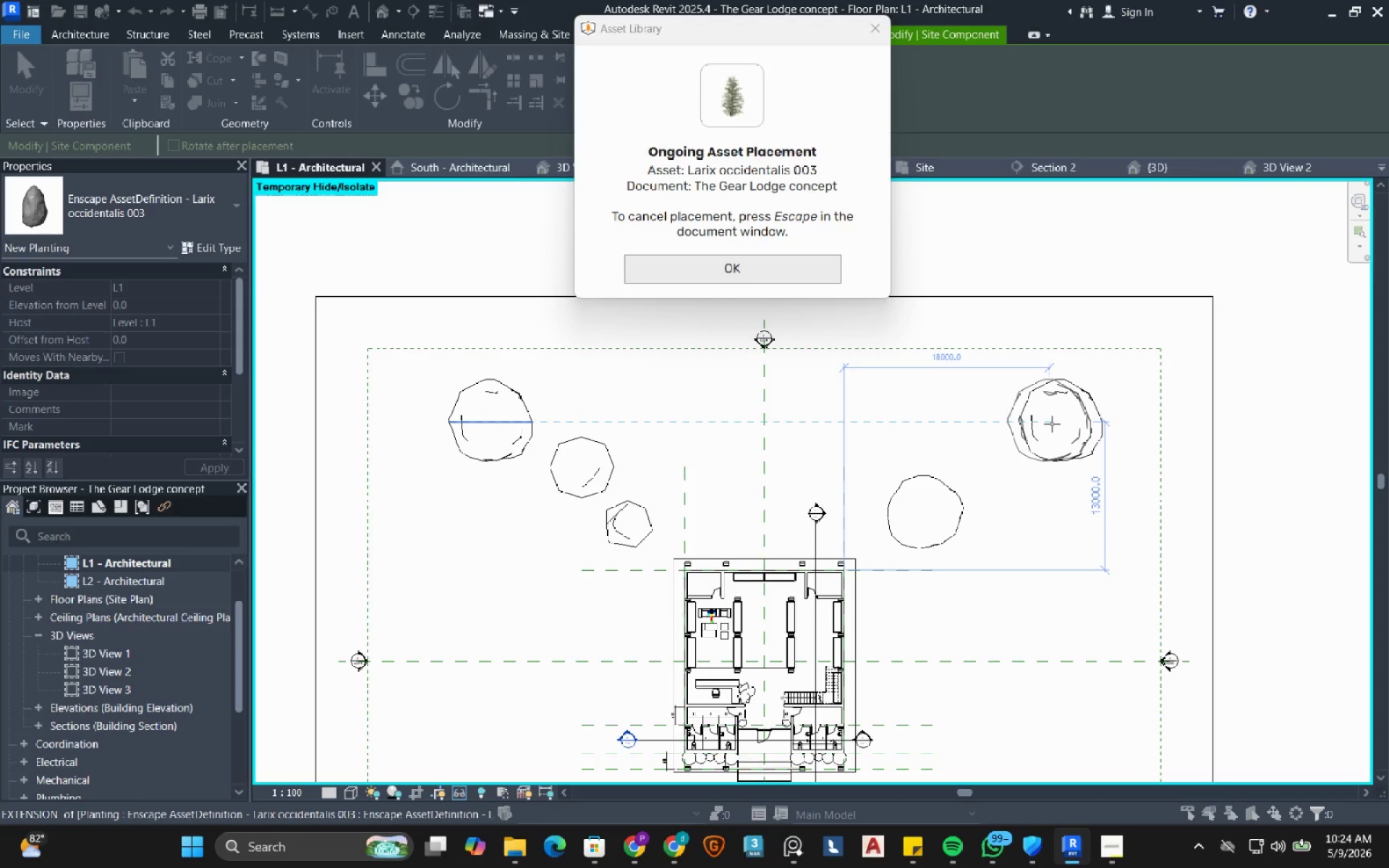 
key(Escape)
 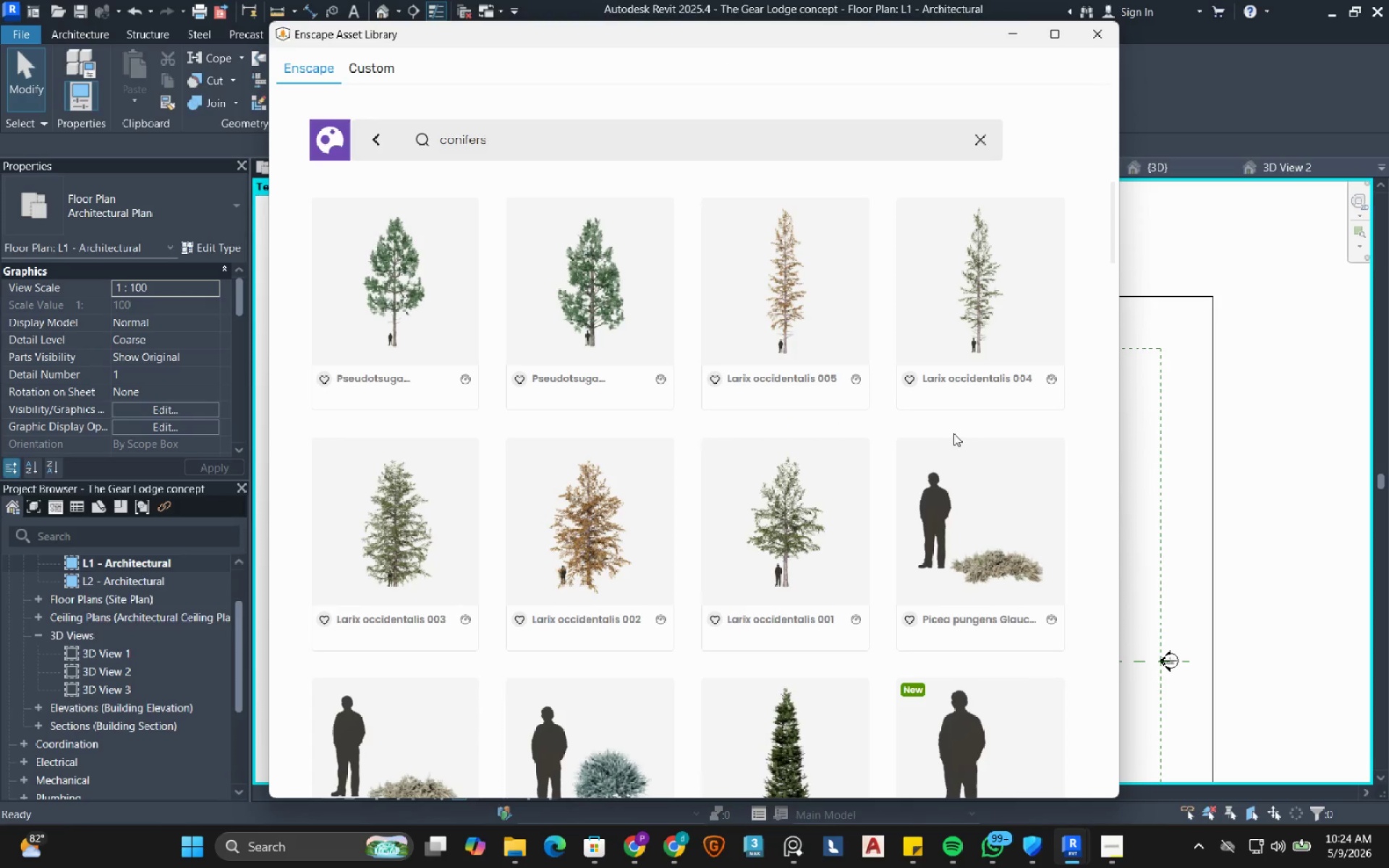 
scroll: coordinate [720, 487], scroll_direction: down, amount: 3.0
 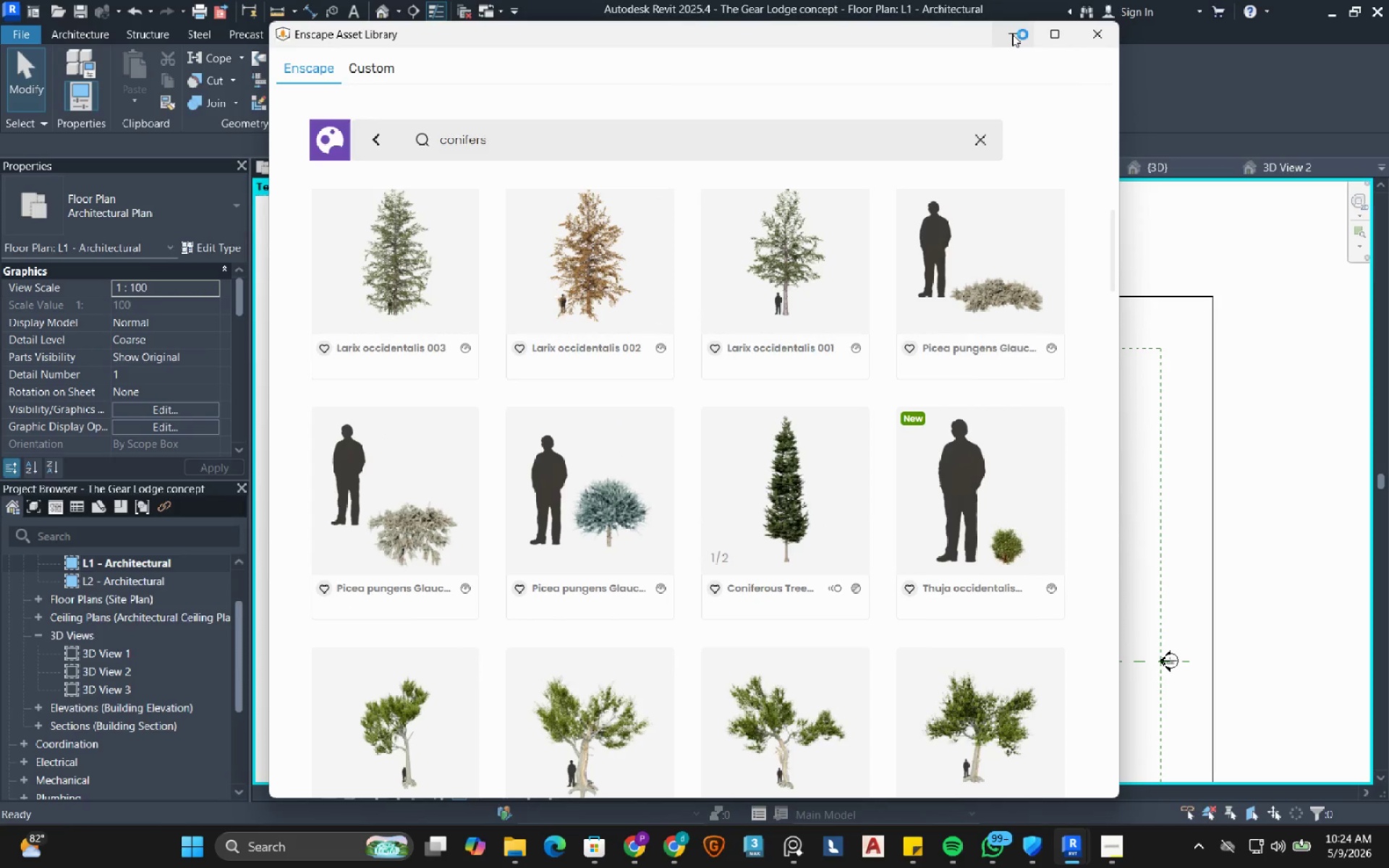 
wait(5.96)
 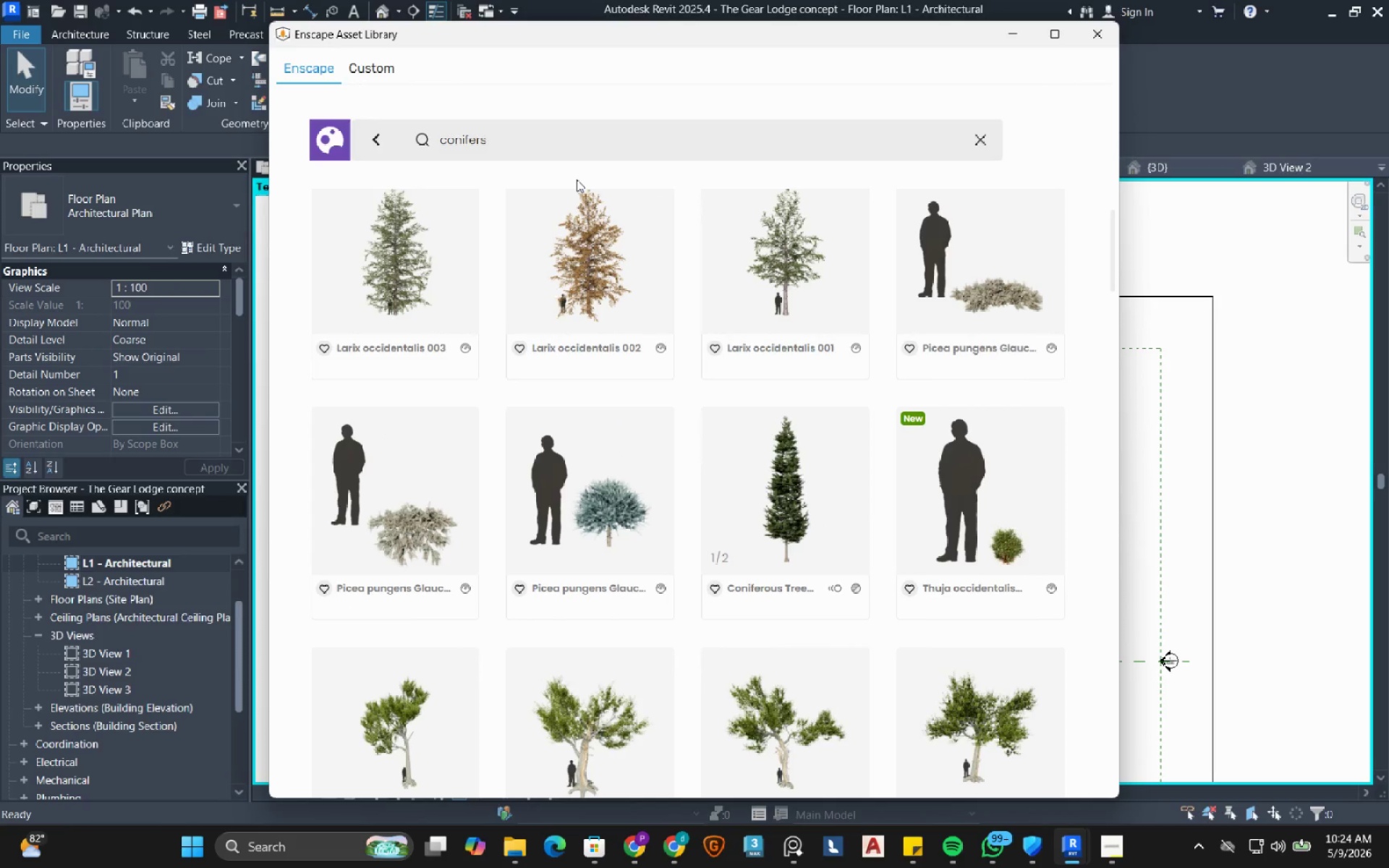 
scroll: coordinate [694, 443], scroll_direction: down, amount: 9.0
 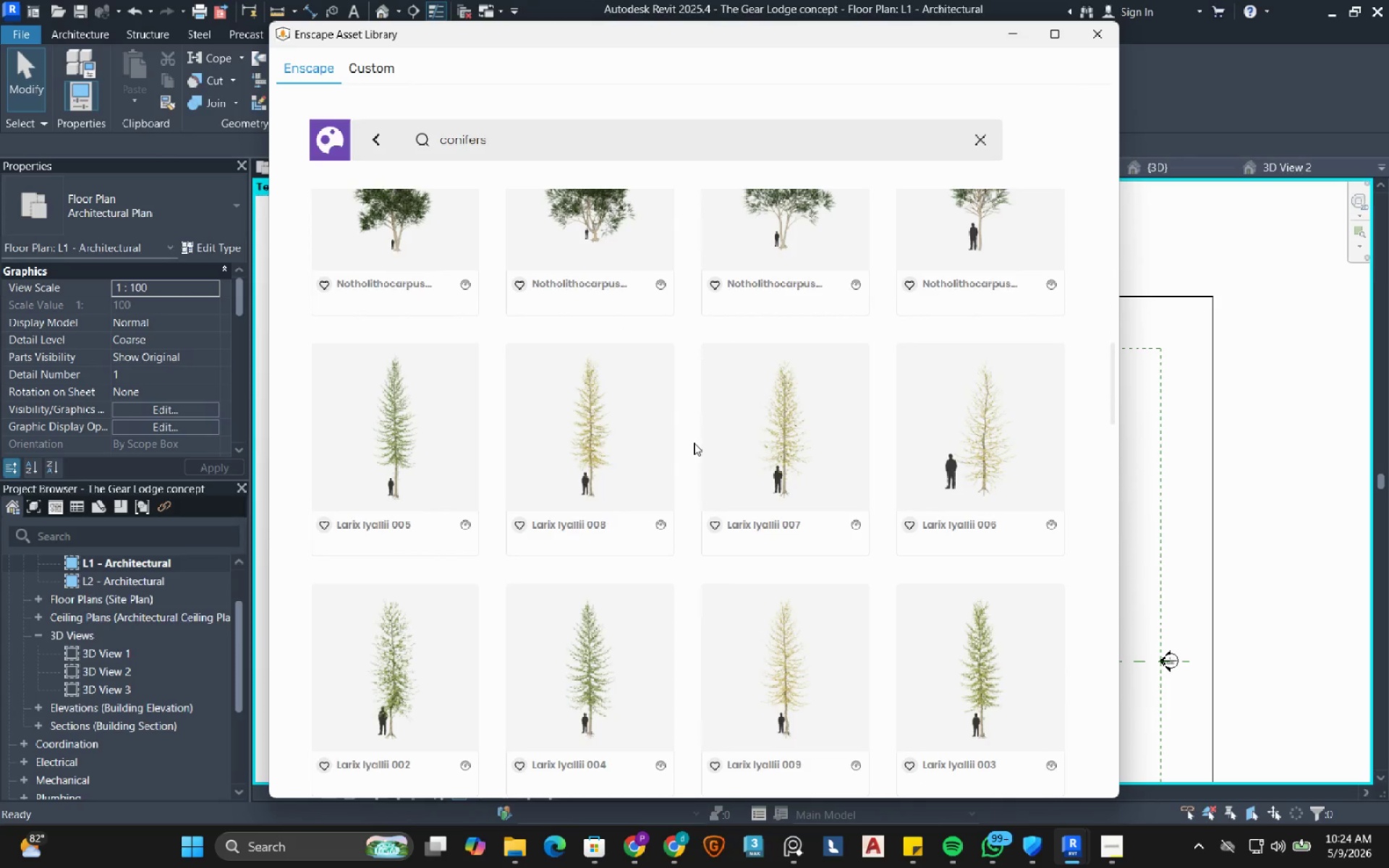 
mouse_move([999, 55])
 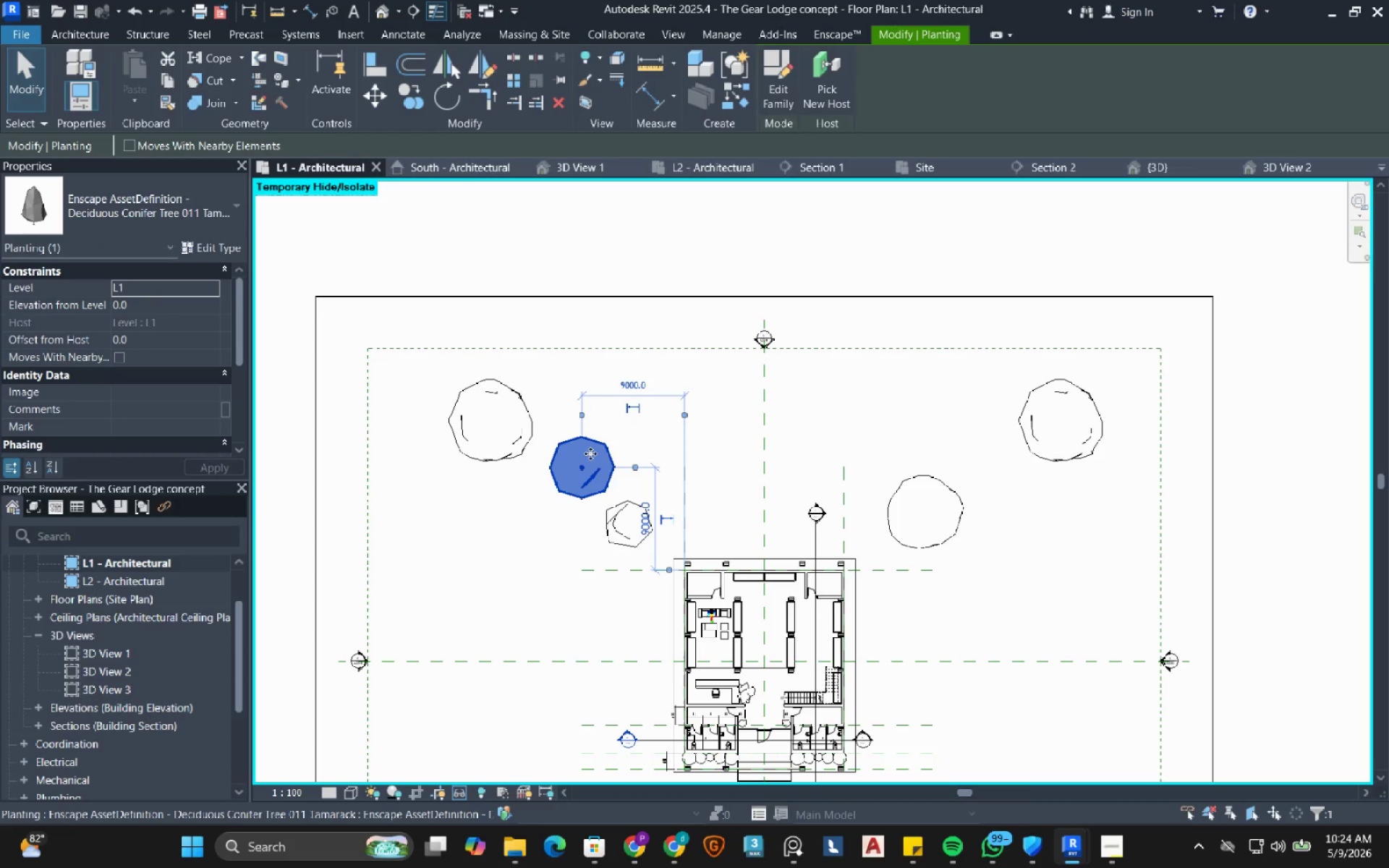 
wait(5.31)
 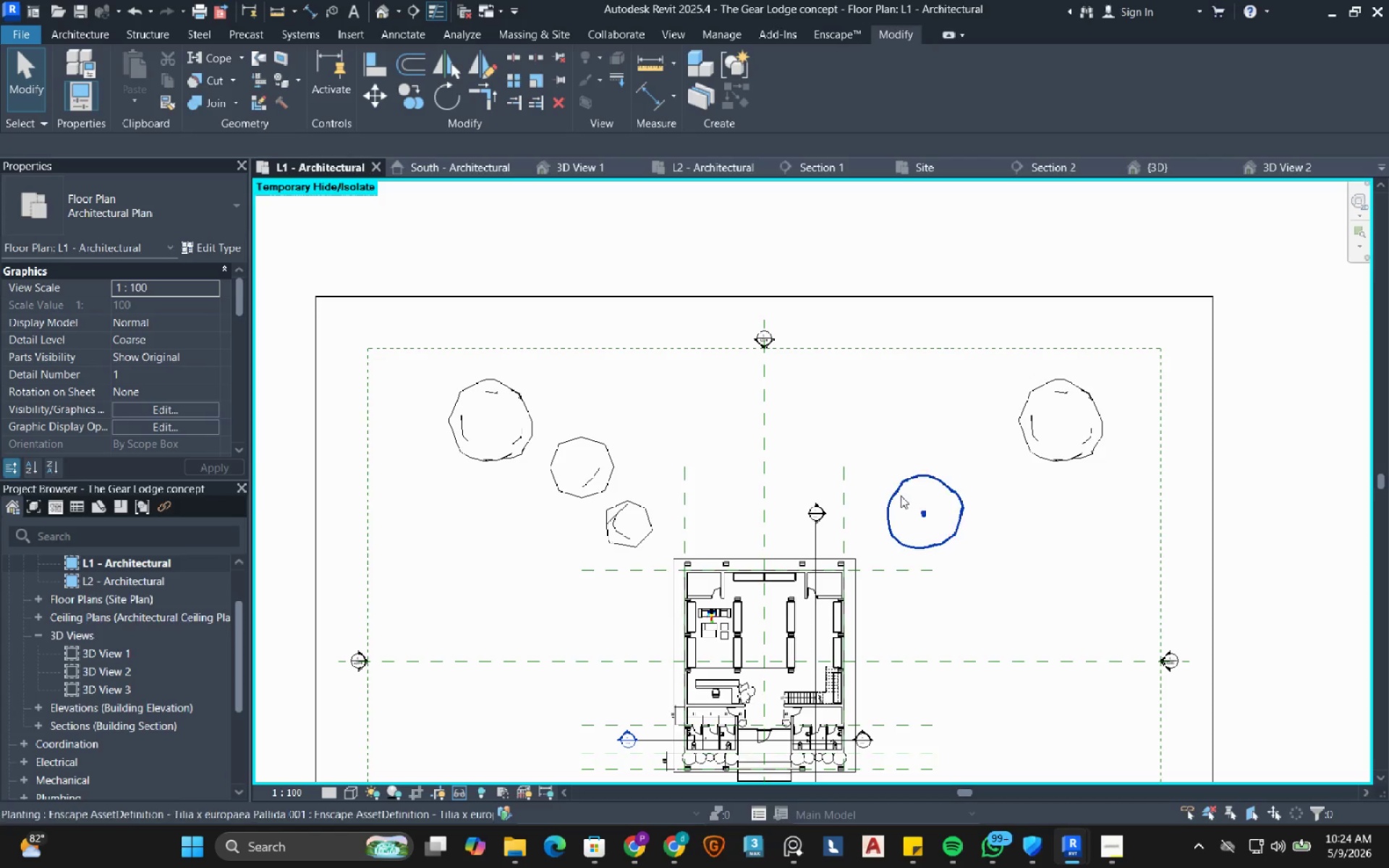 
left_click([737, 98])
 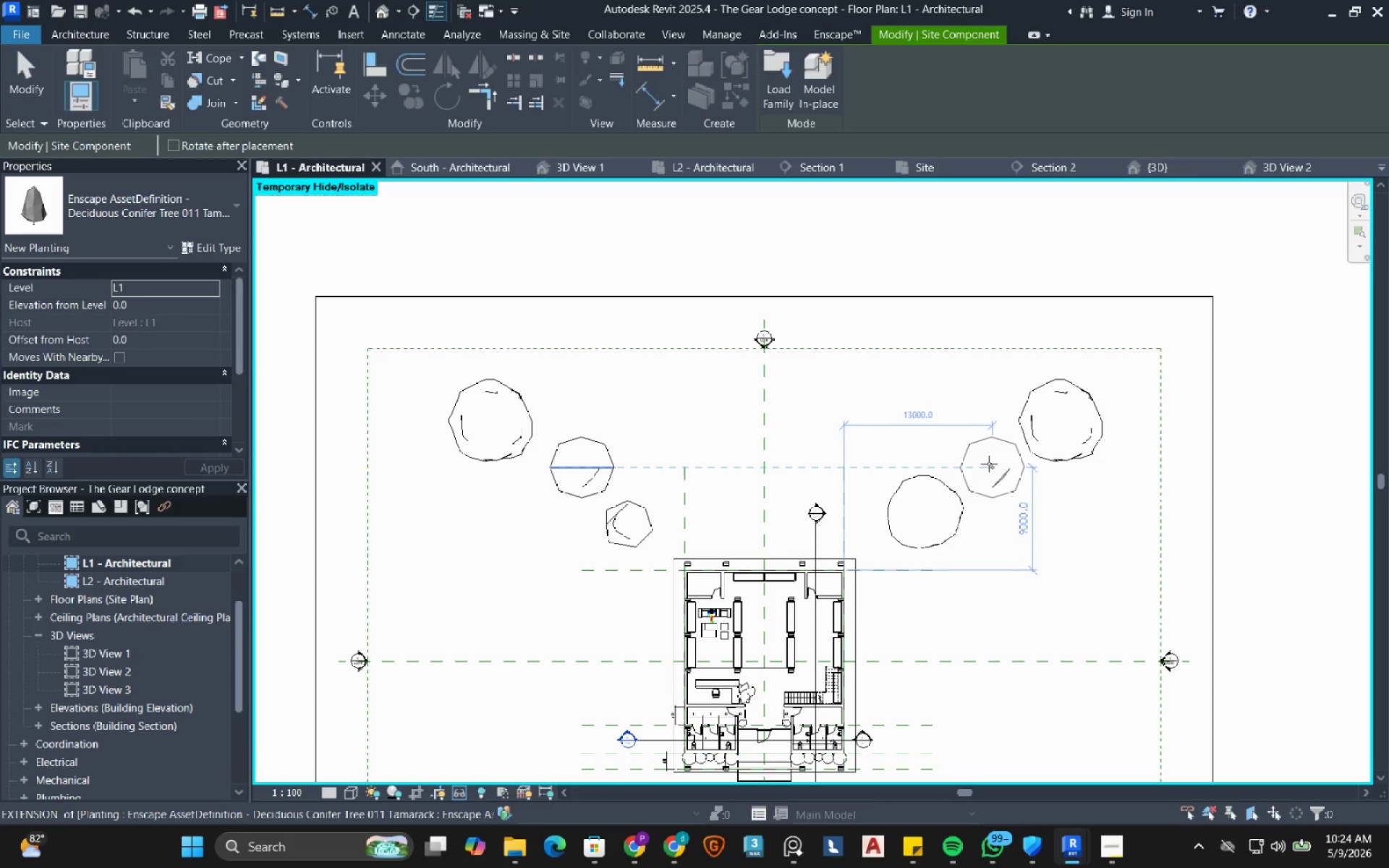 
left_click([989, 464])
 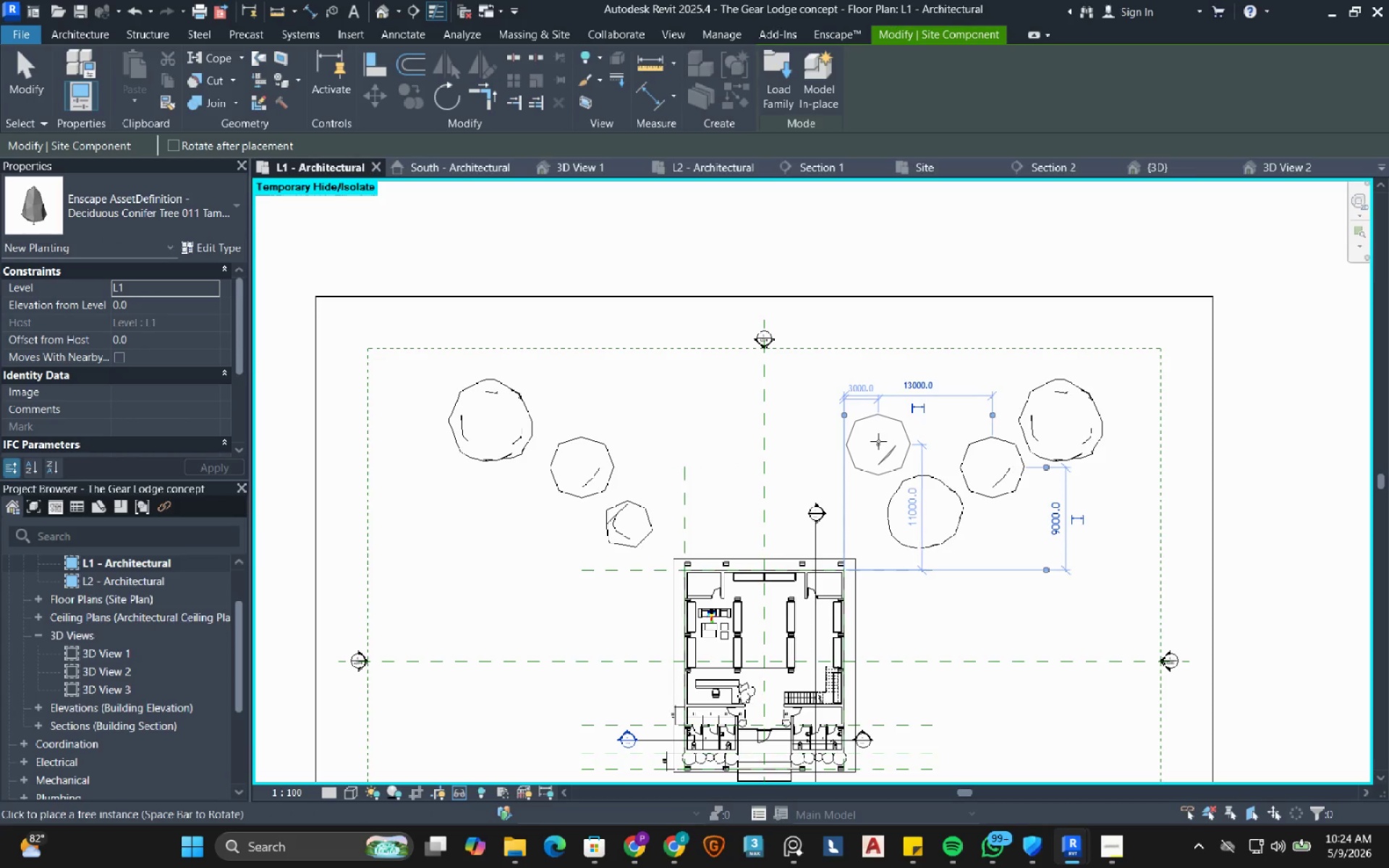 
left_click([878, 441])
 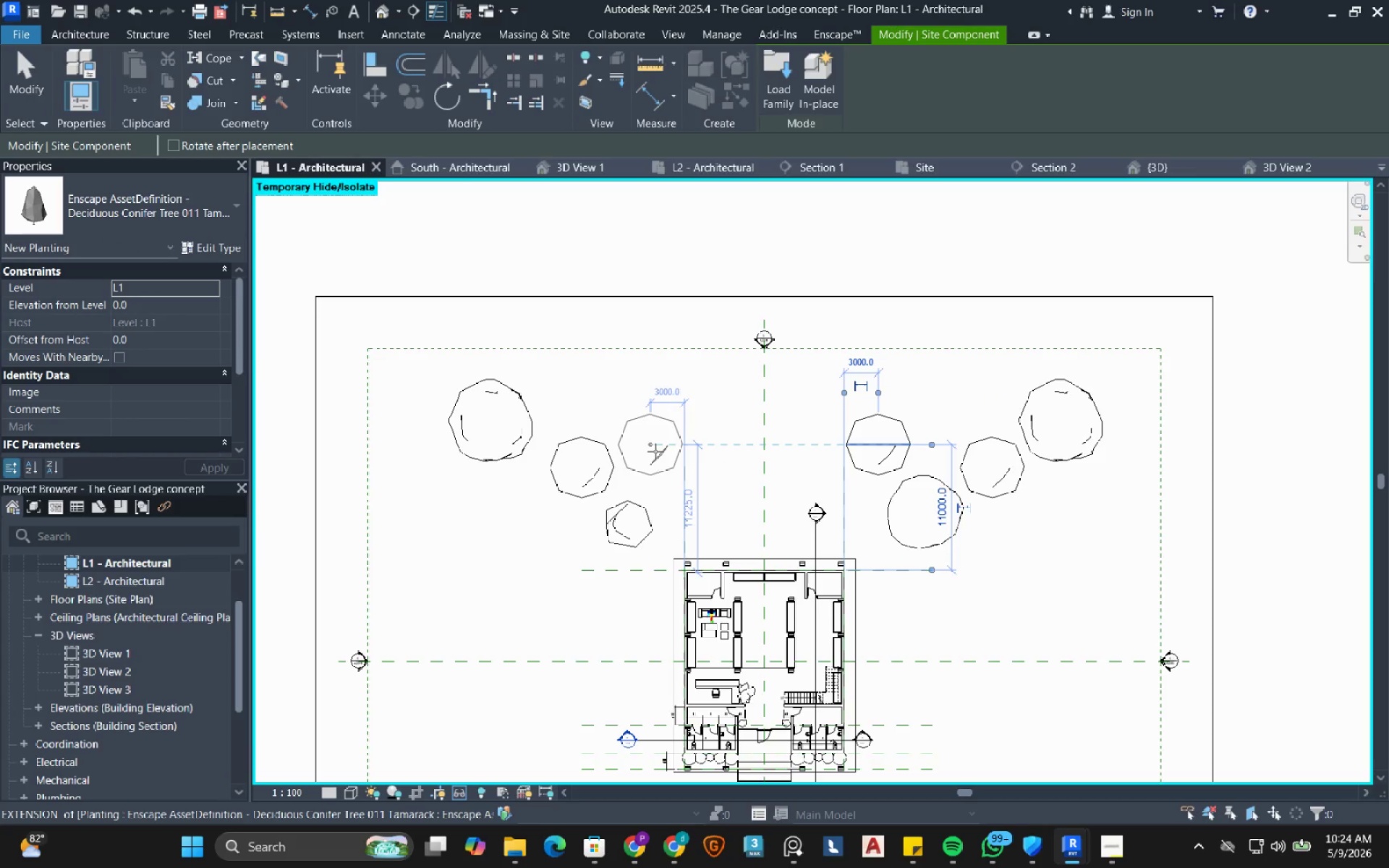 
left_click([659, 451])
 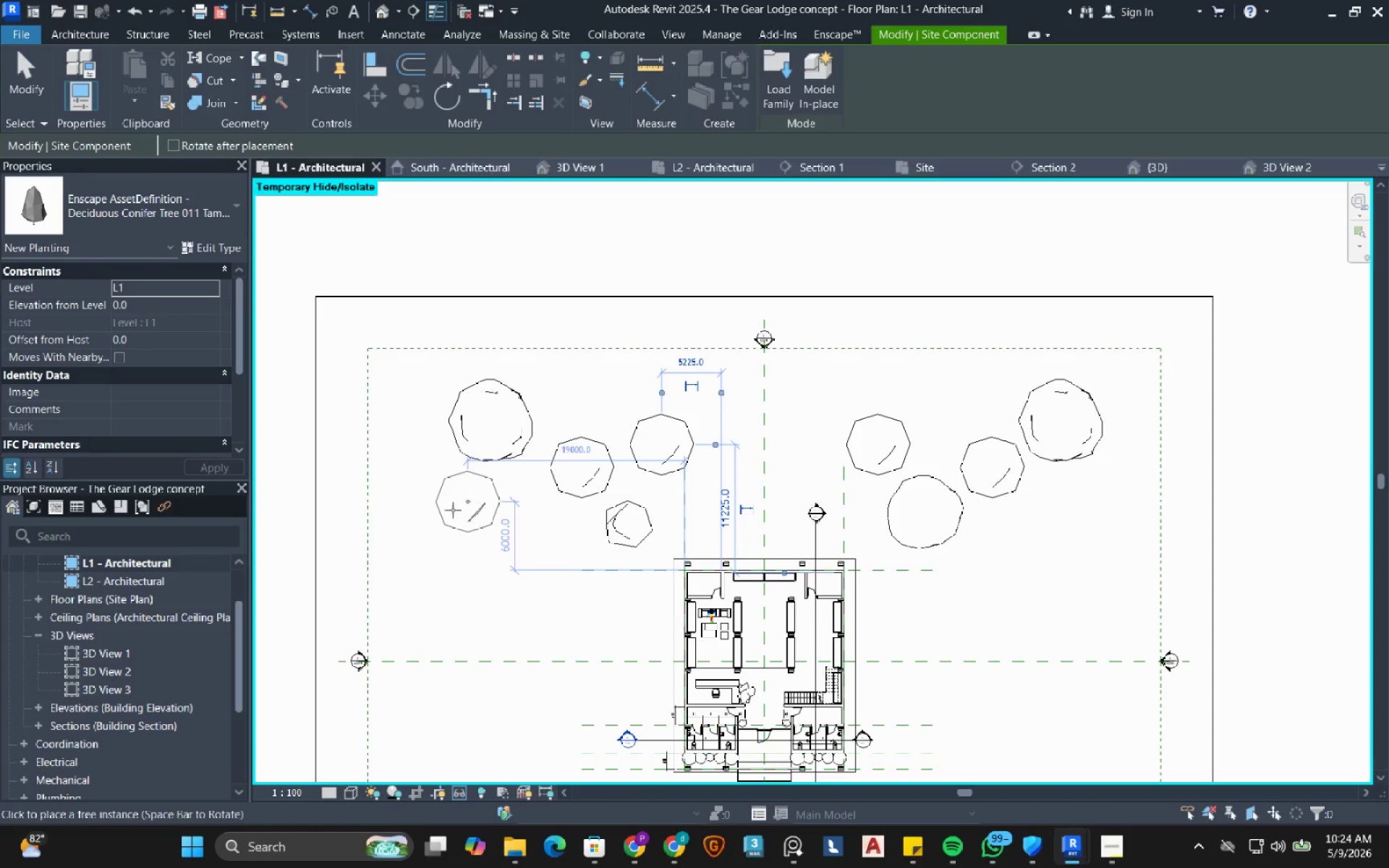 
left_click([448, 514])
 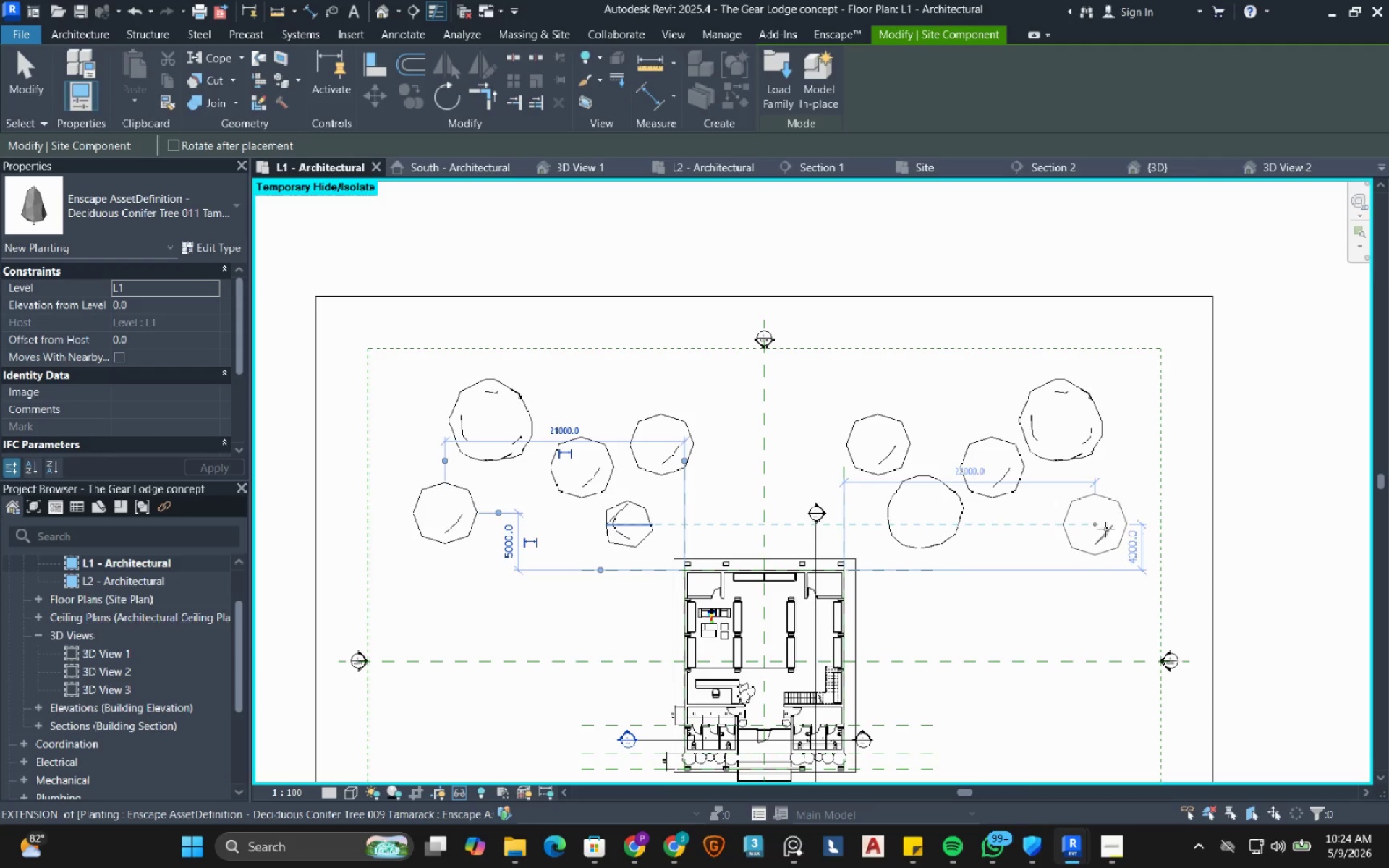 
left_click([1116, 532])
 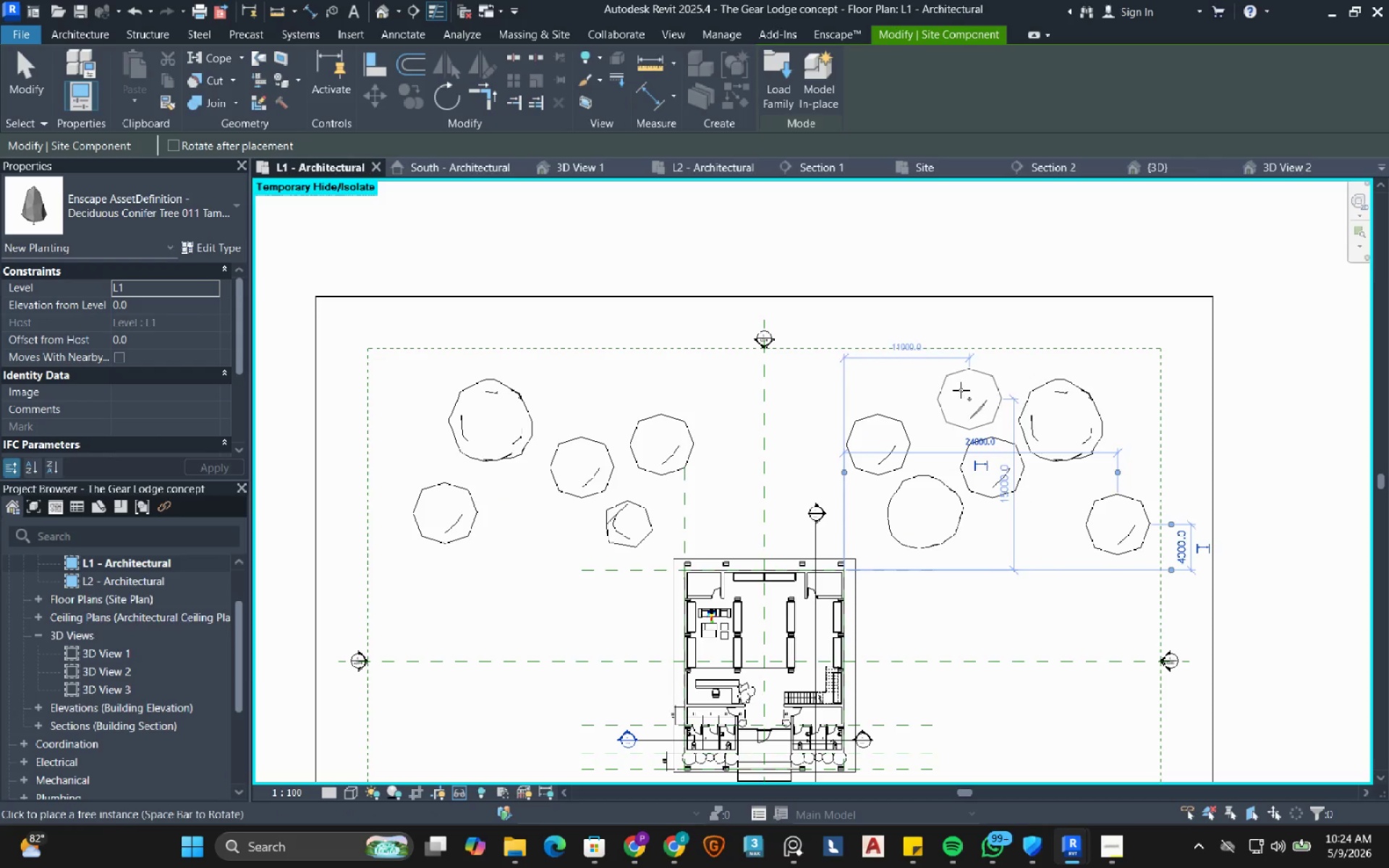 
key(Escape)
 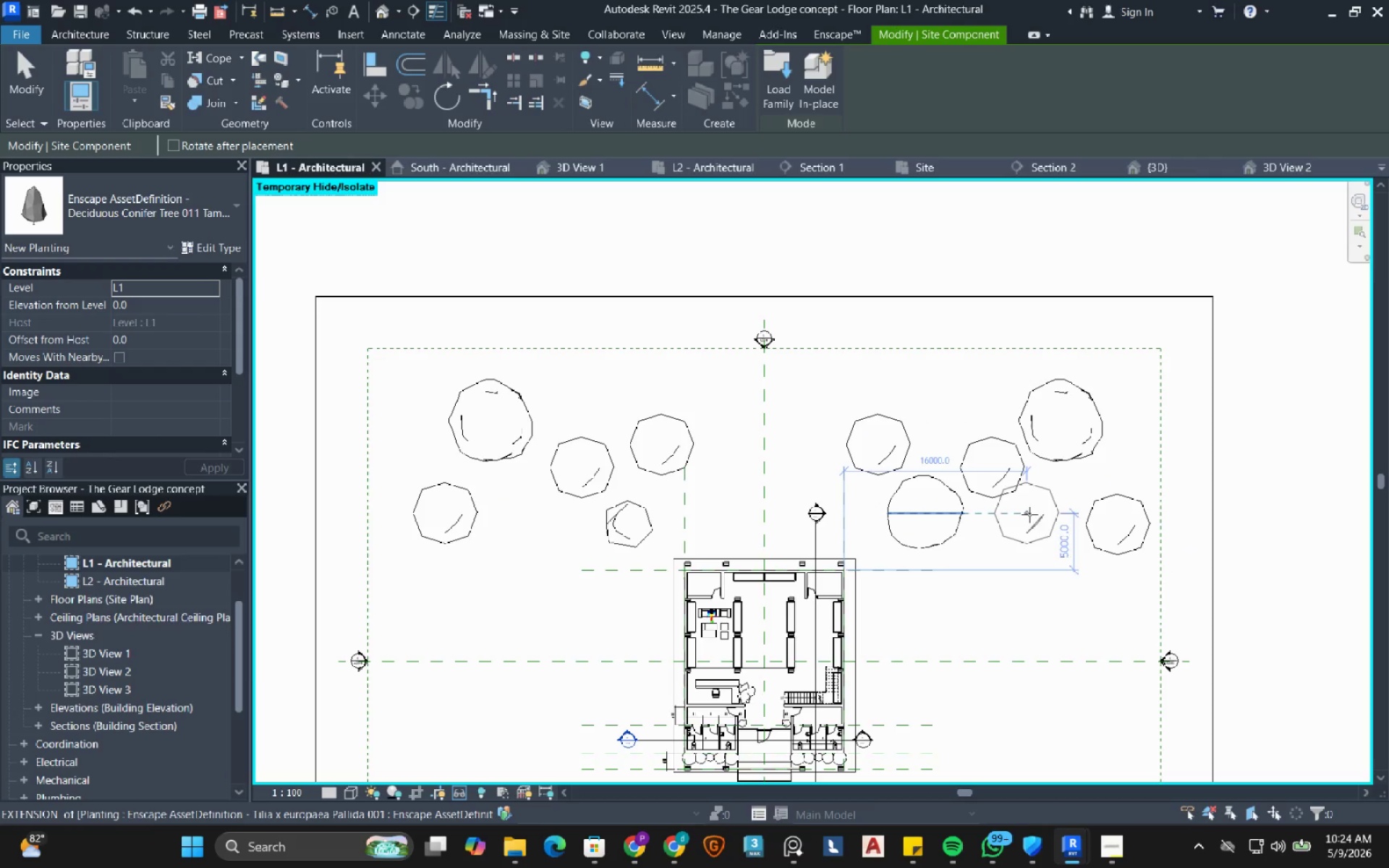 
key(Escape)
 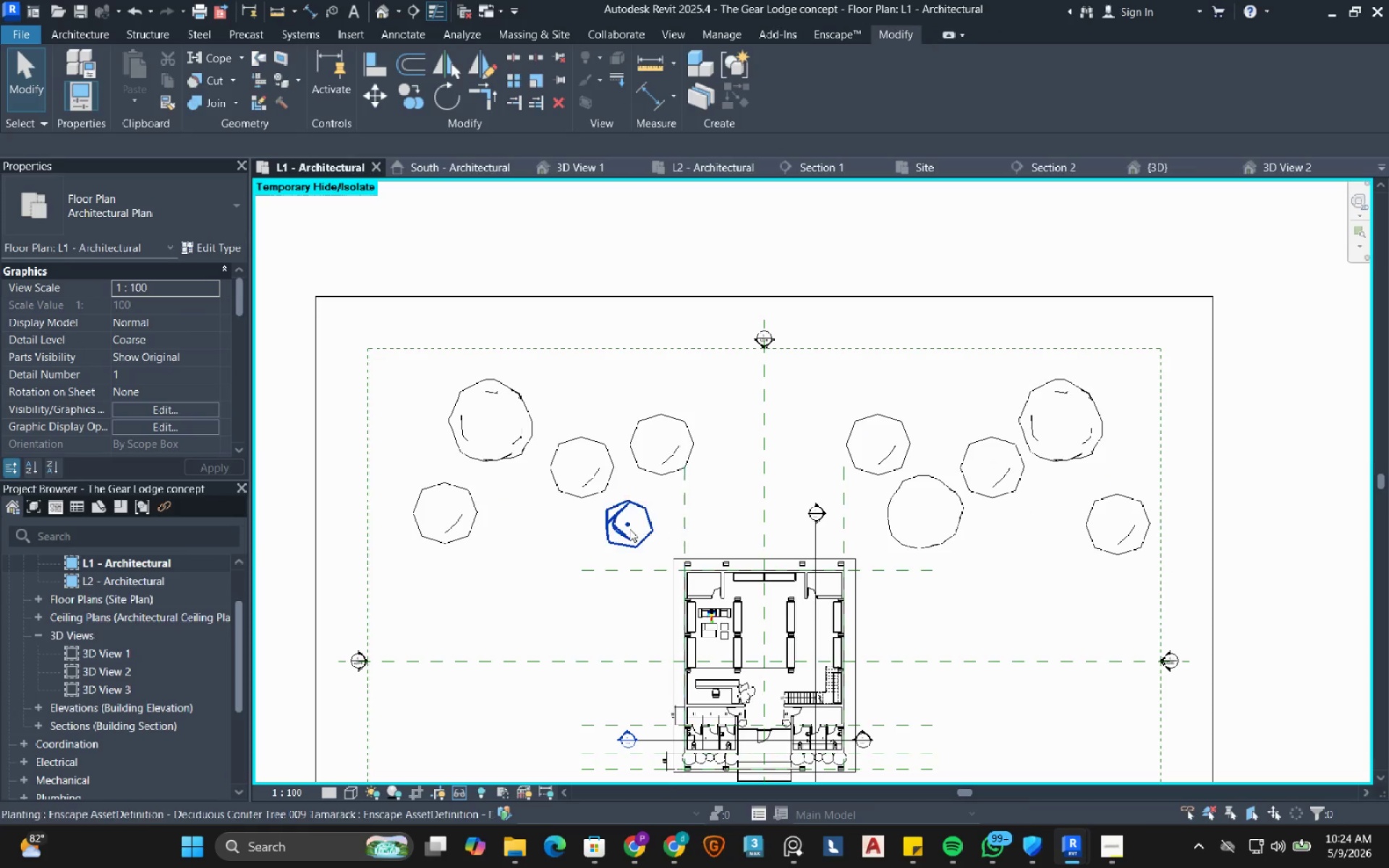 
left_click([629, 529])
 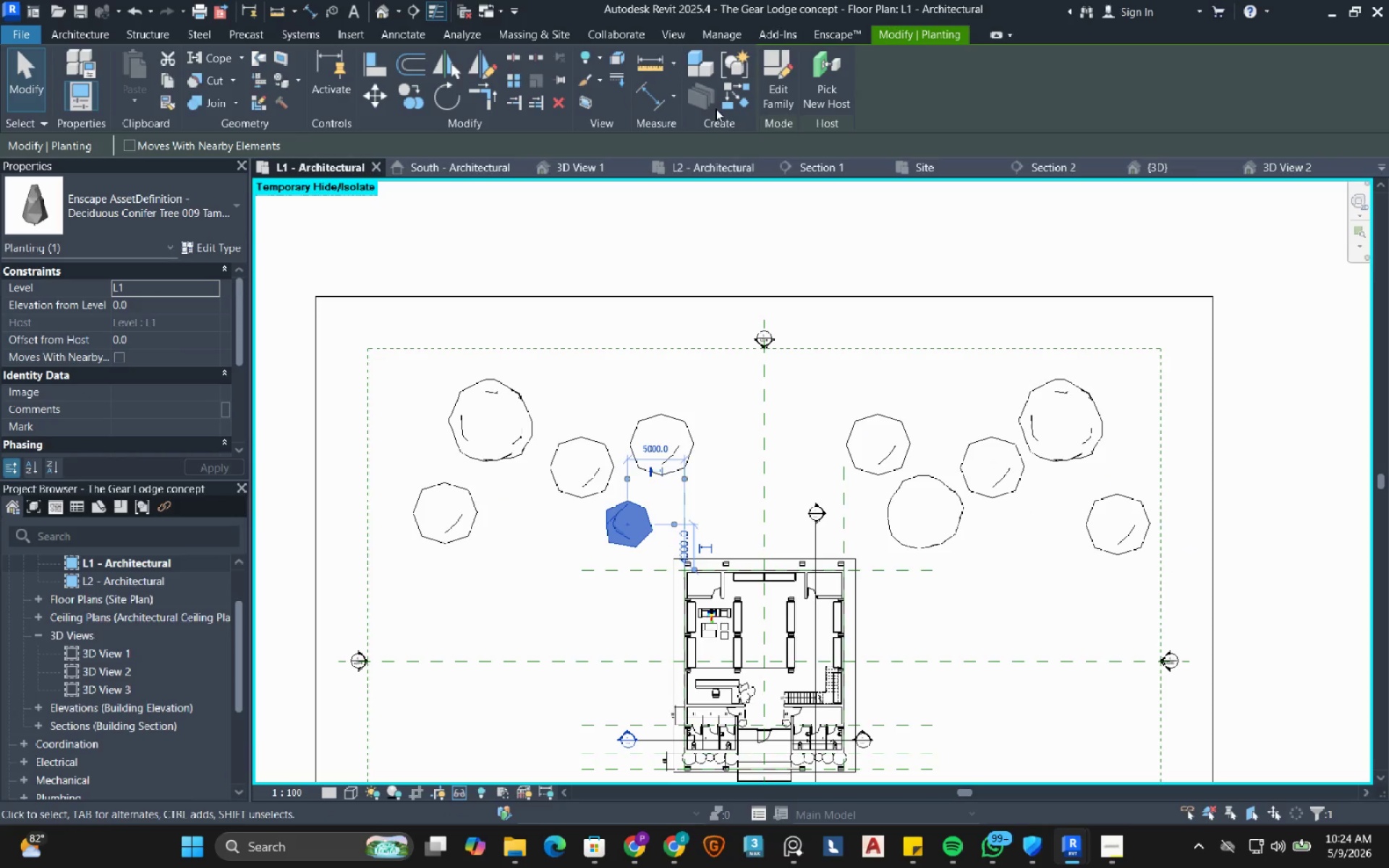 
left_click([739, 96])
 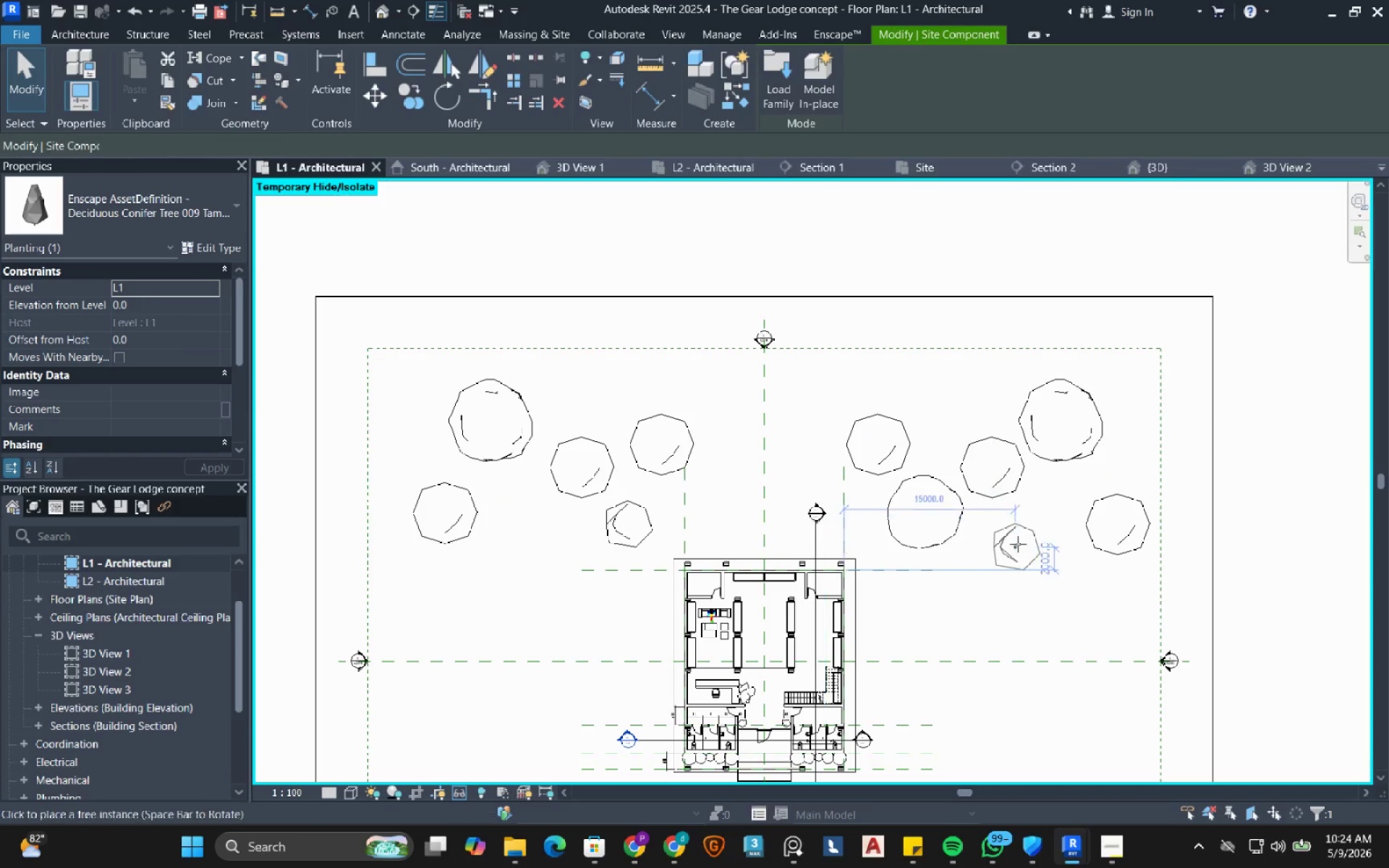 
left_click([1018, 544])
 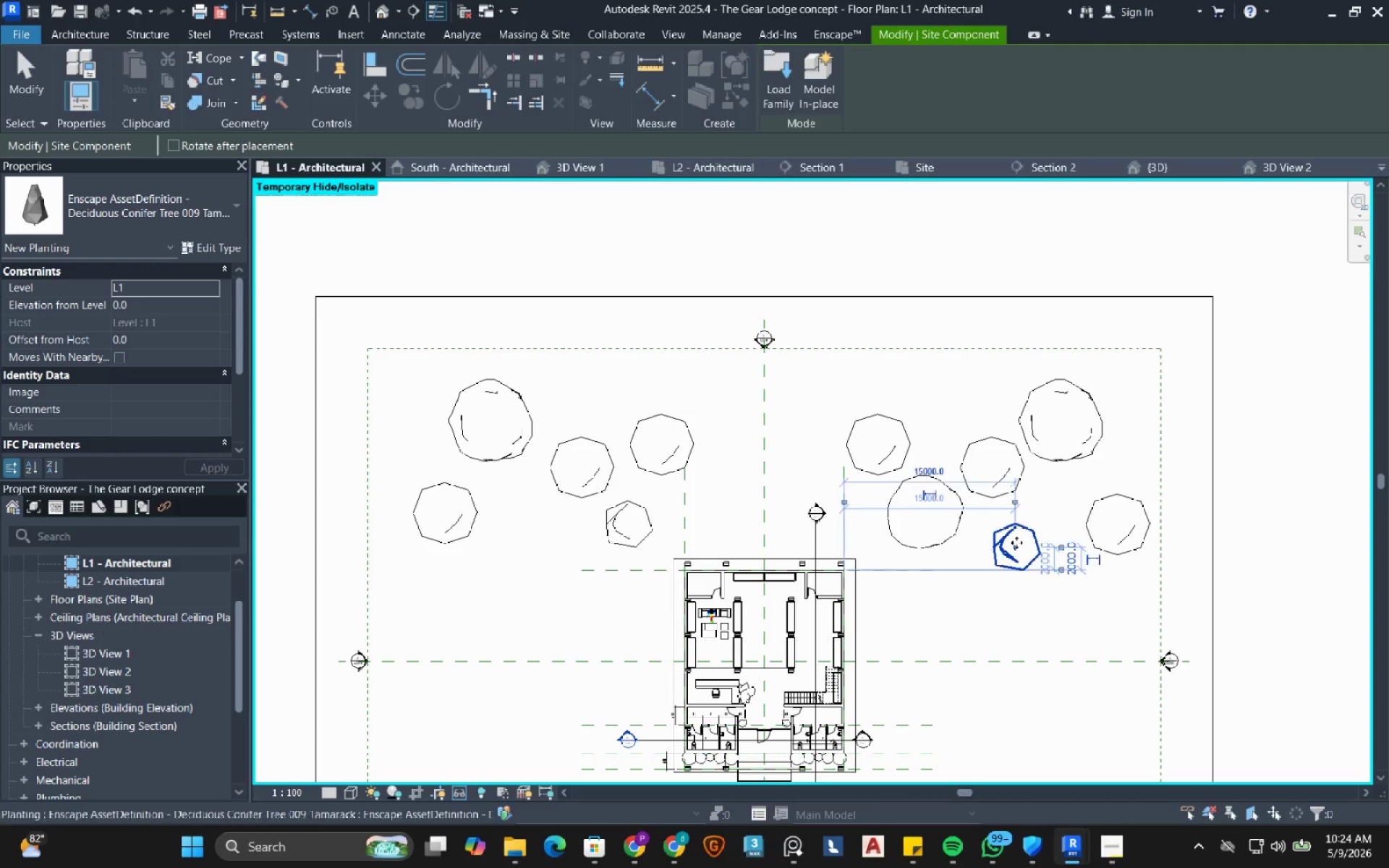 
key(Escape)
 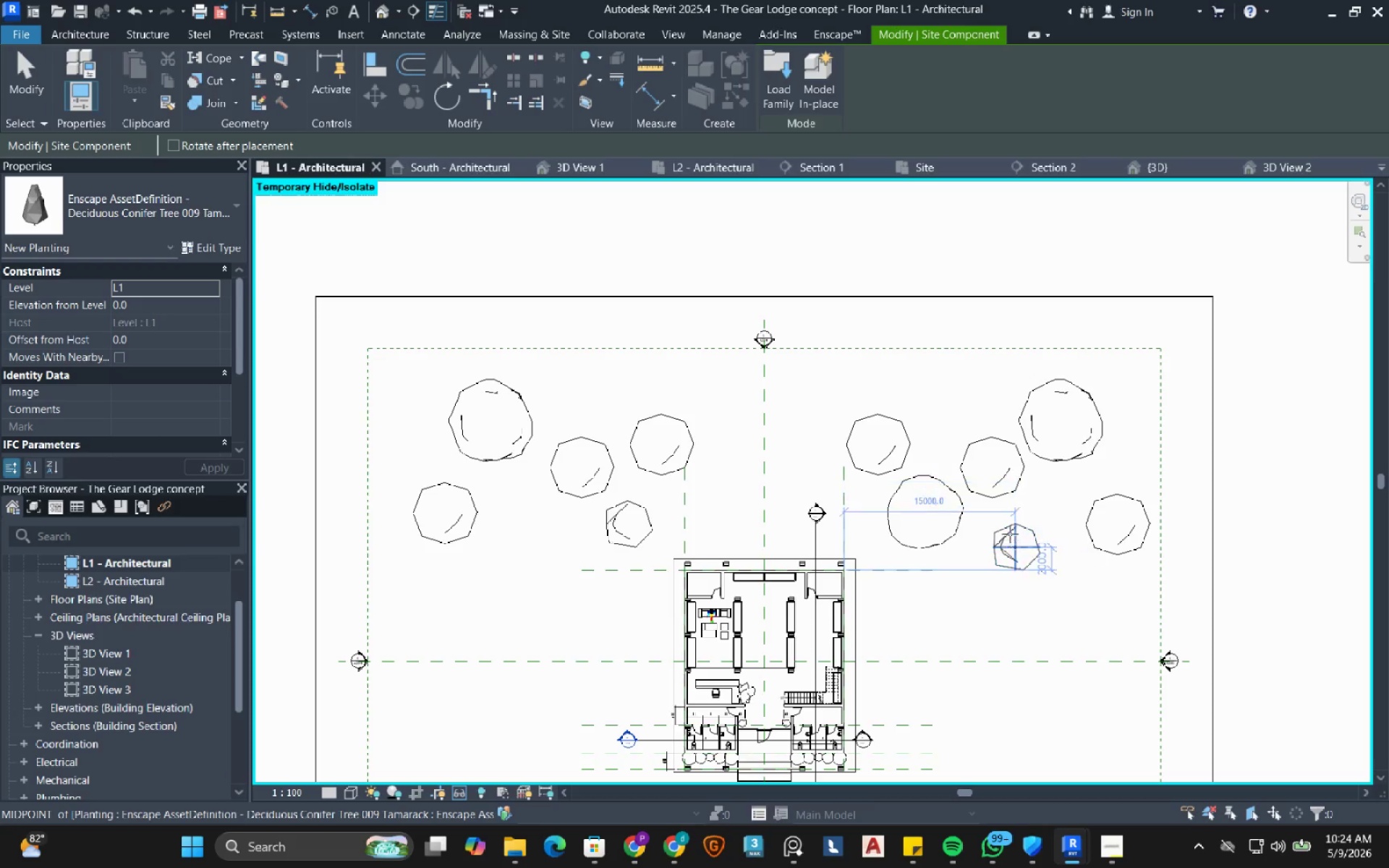 
key(Escape)
 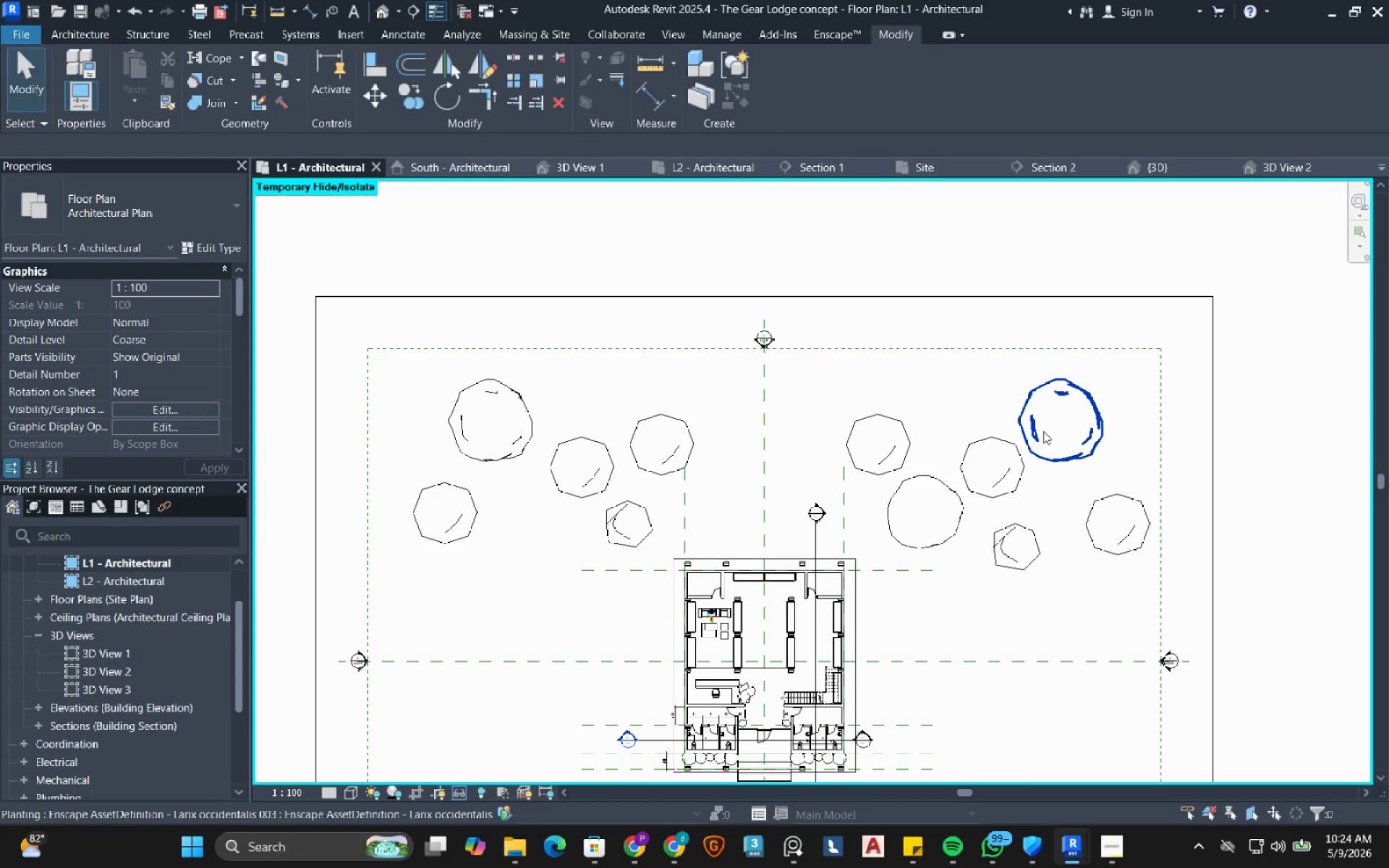 
left_click([1043, 431])
 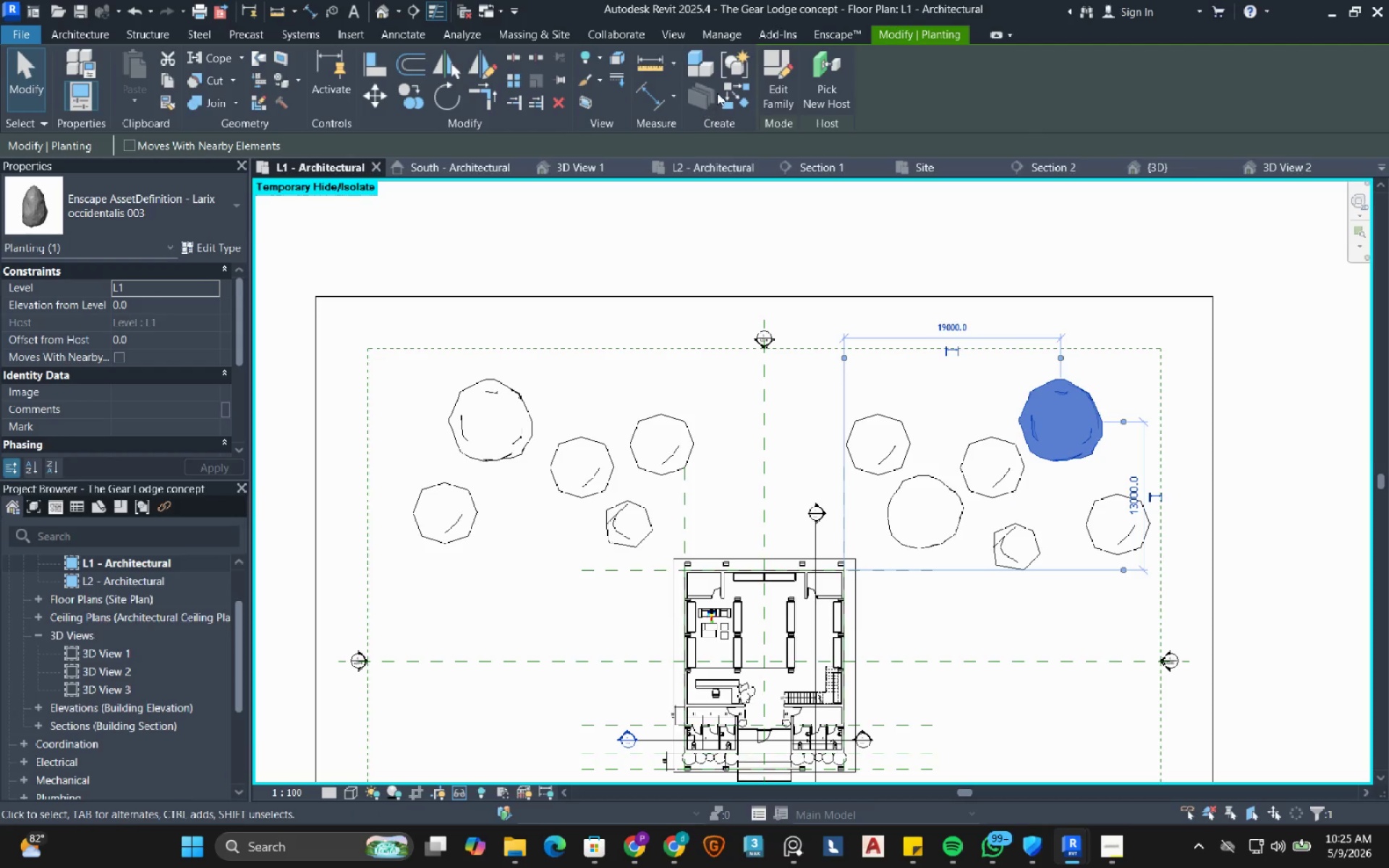 
left_click([729, 103])
 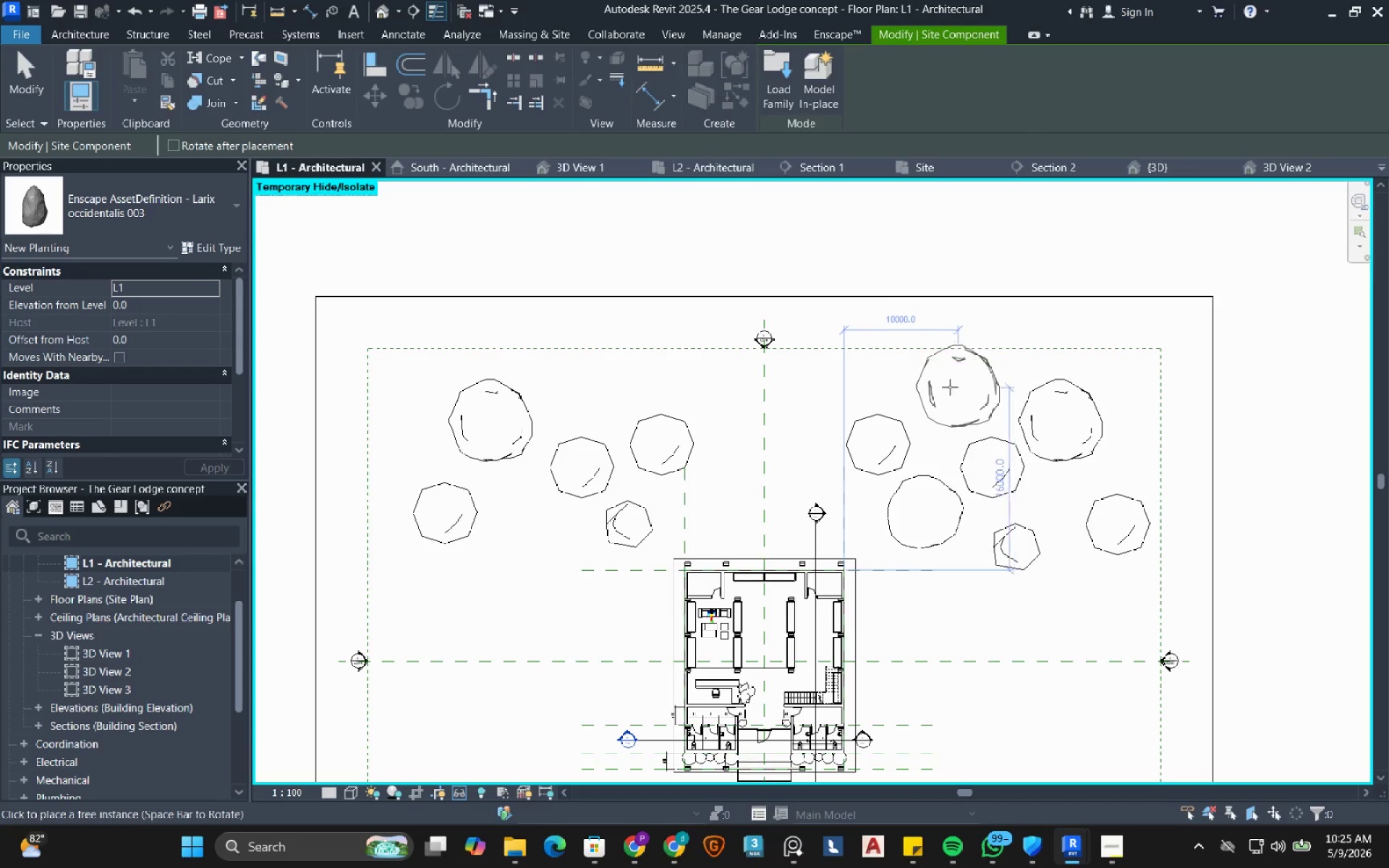 
left_click([949, 388])
 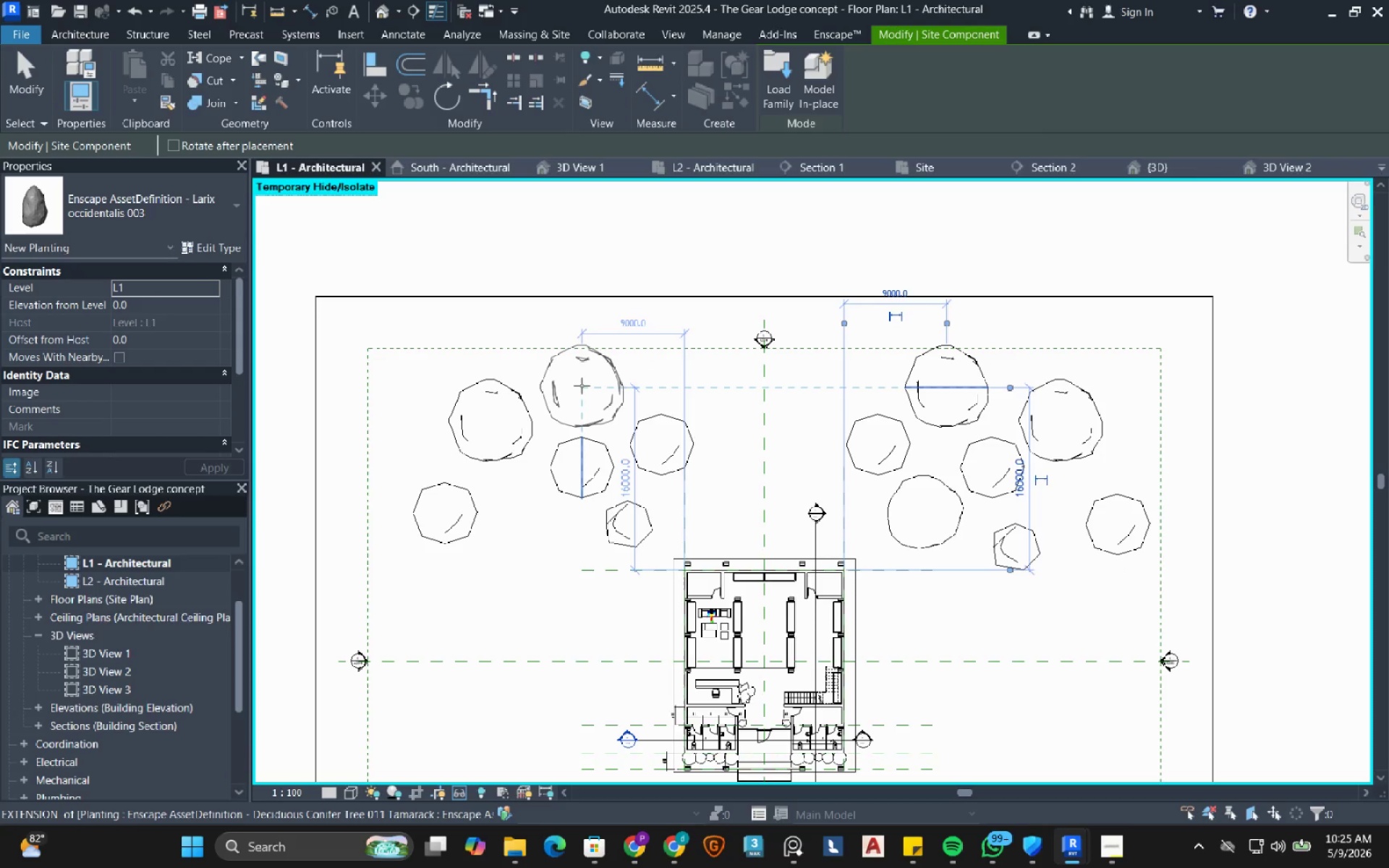 
left_click([582, 386])
 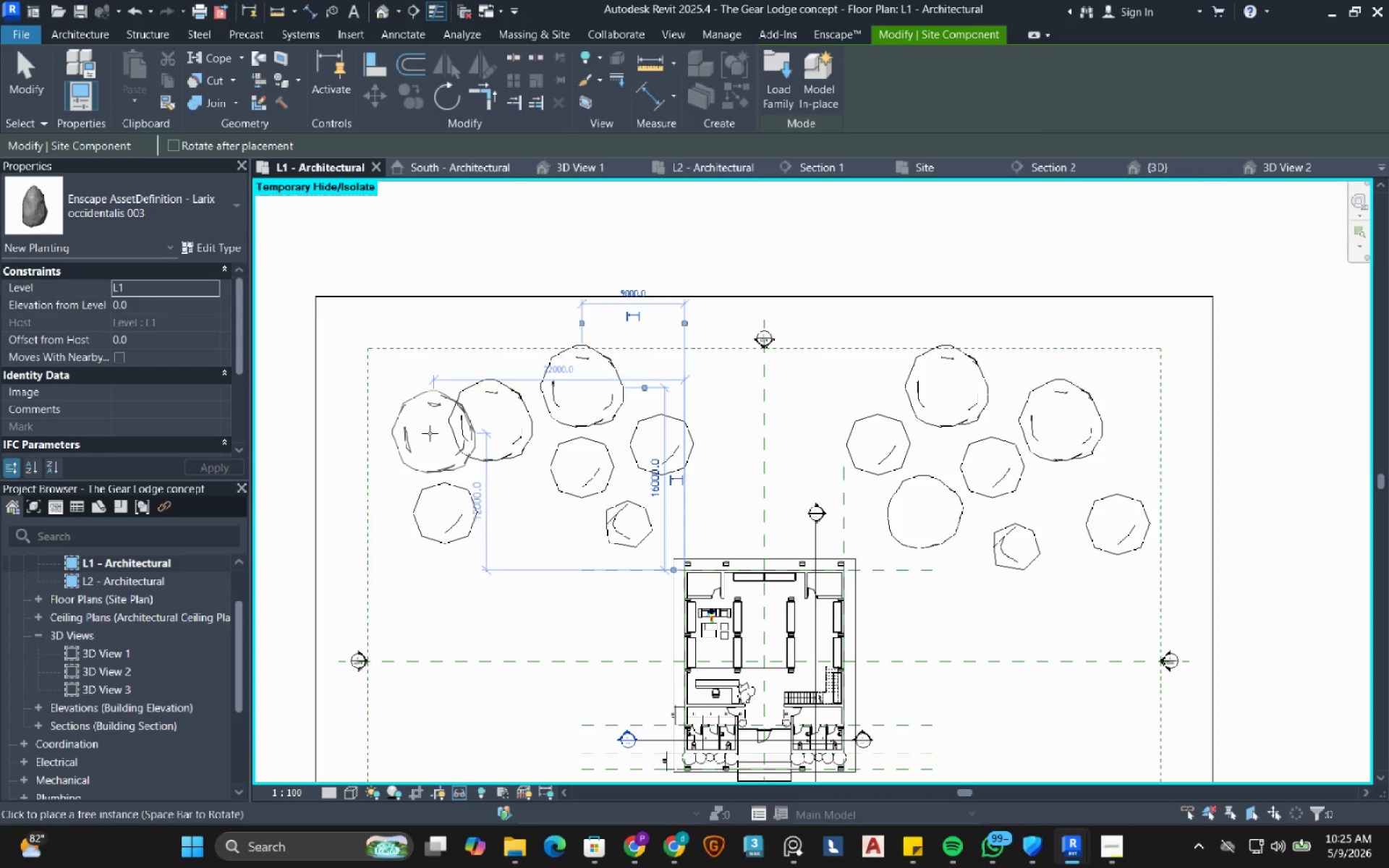 
key(Escape)
 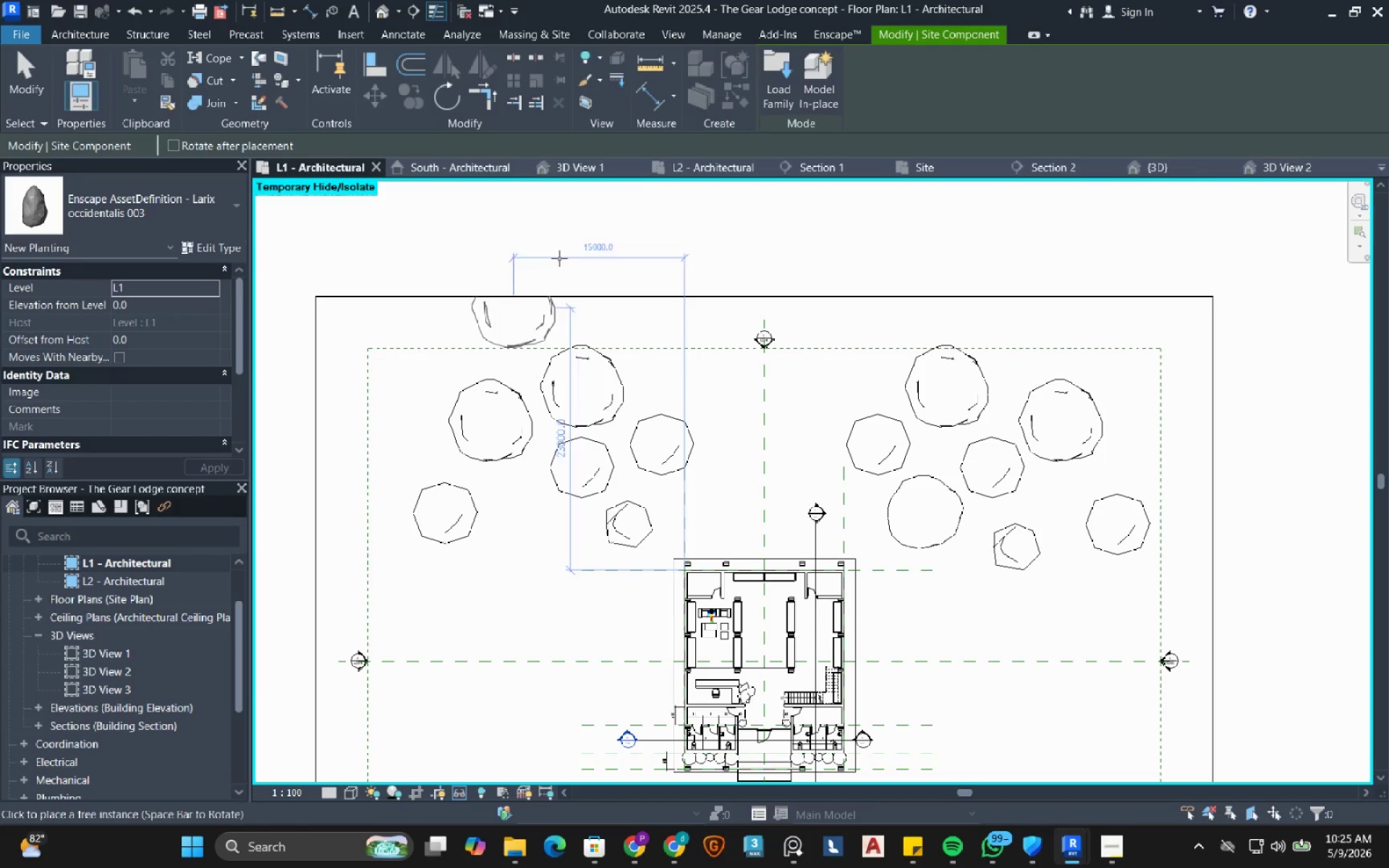 
key(Escape)
 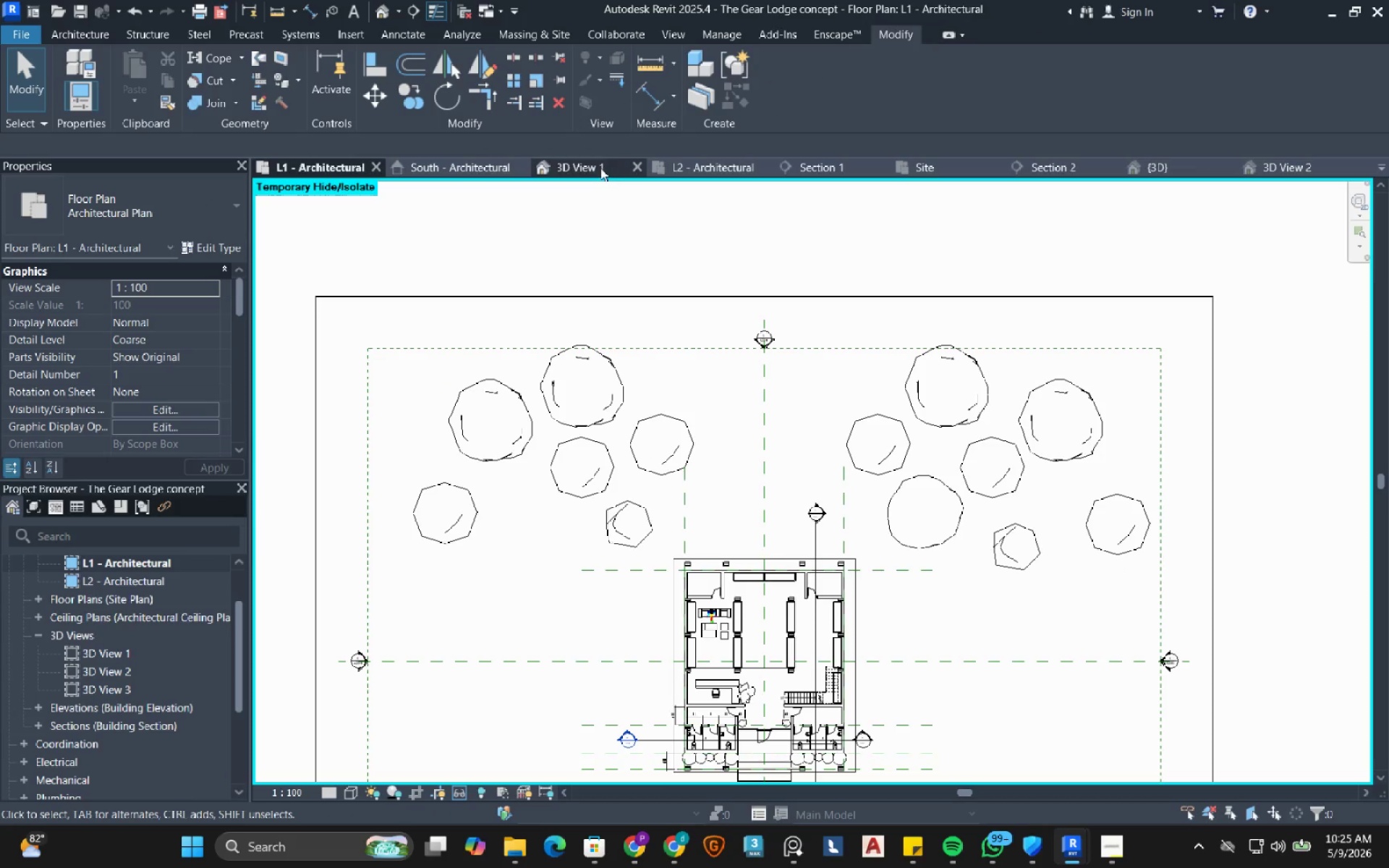 
left_click([599, 168])
 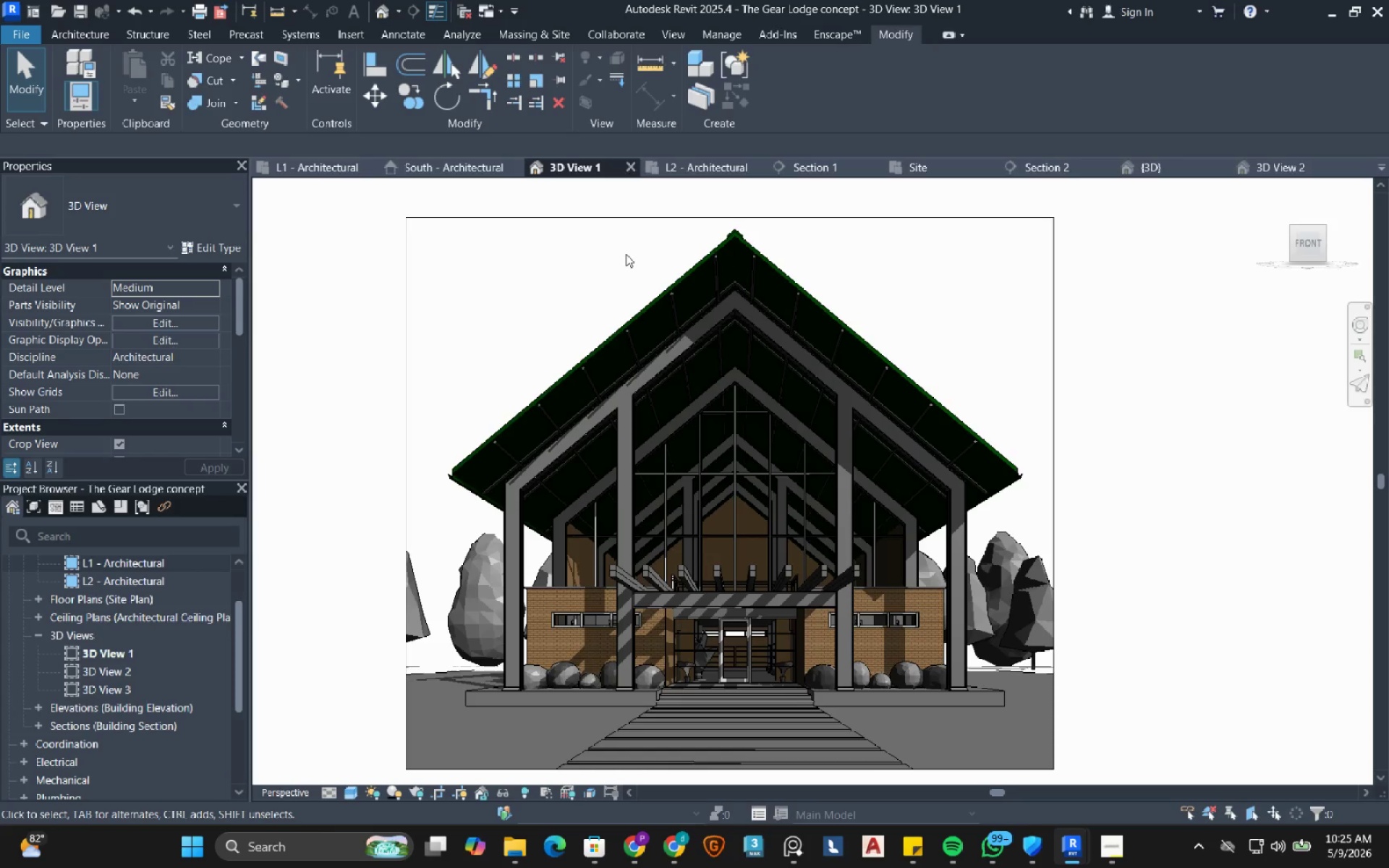 
wait(5.58)
 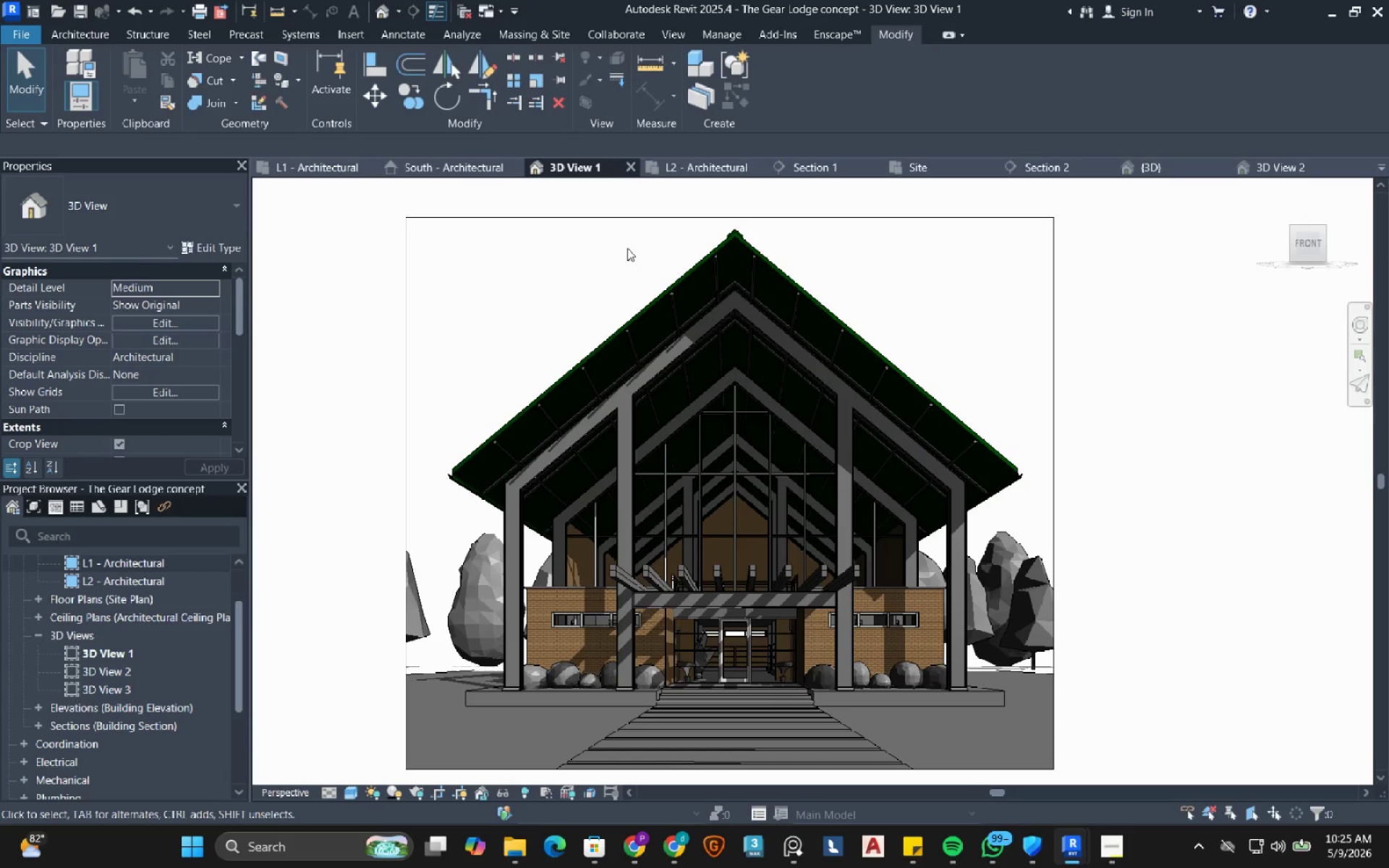 
left_click([318, 165])
 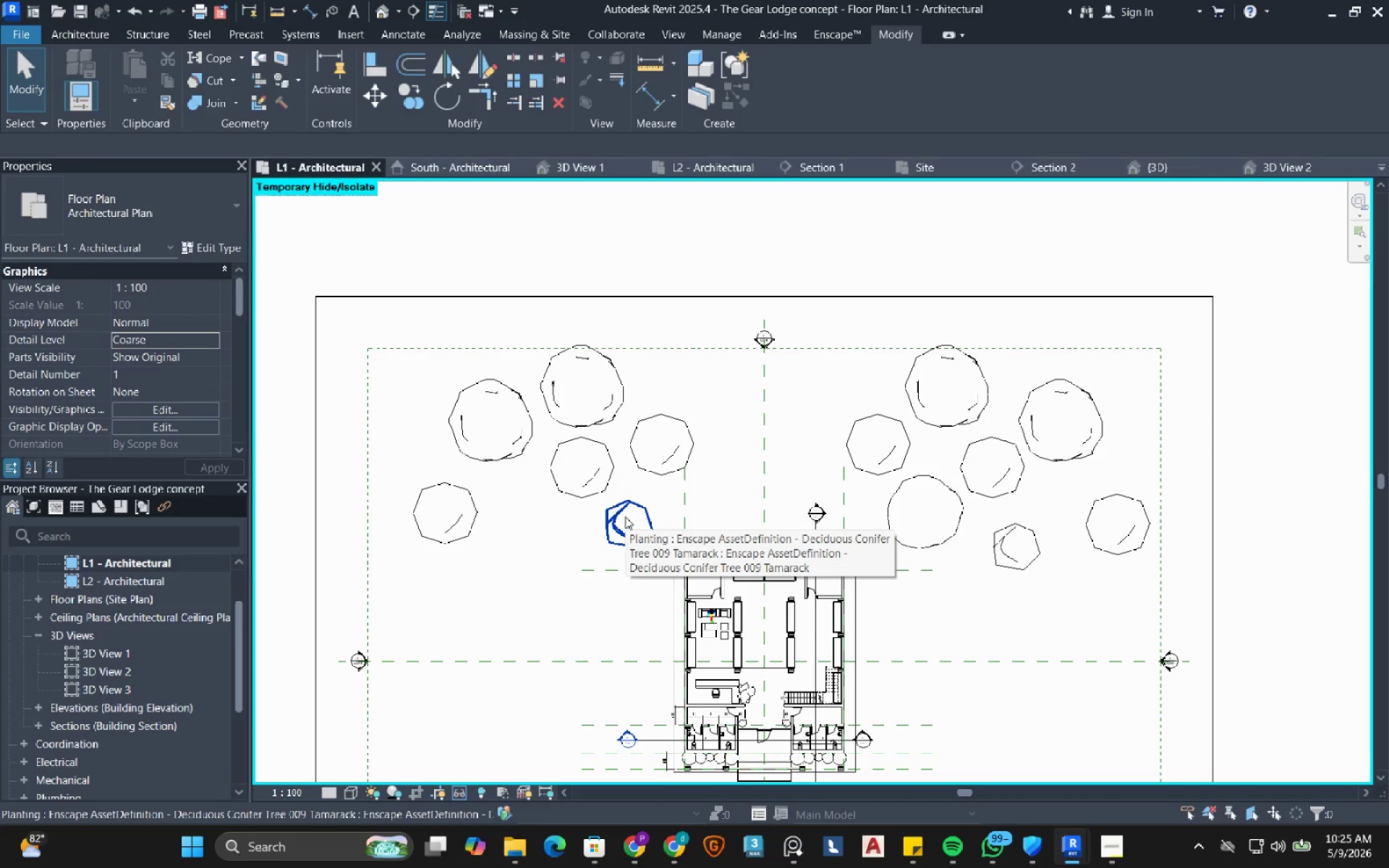 
left_click([625, 516])
 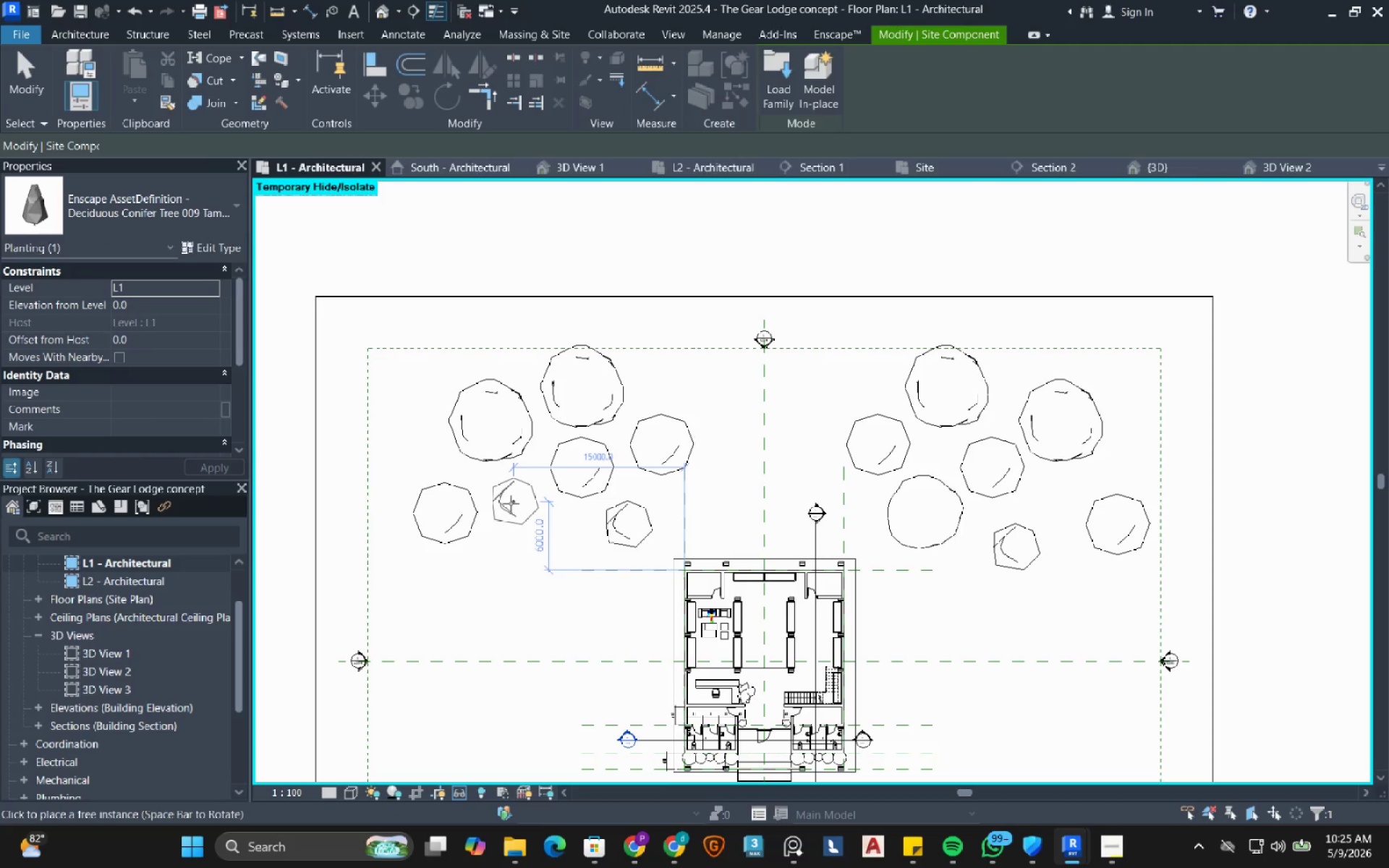 
left_click([514, 507])
 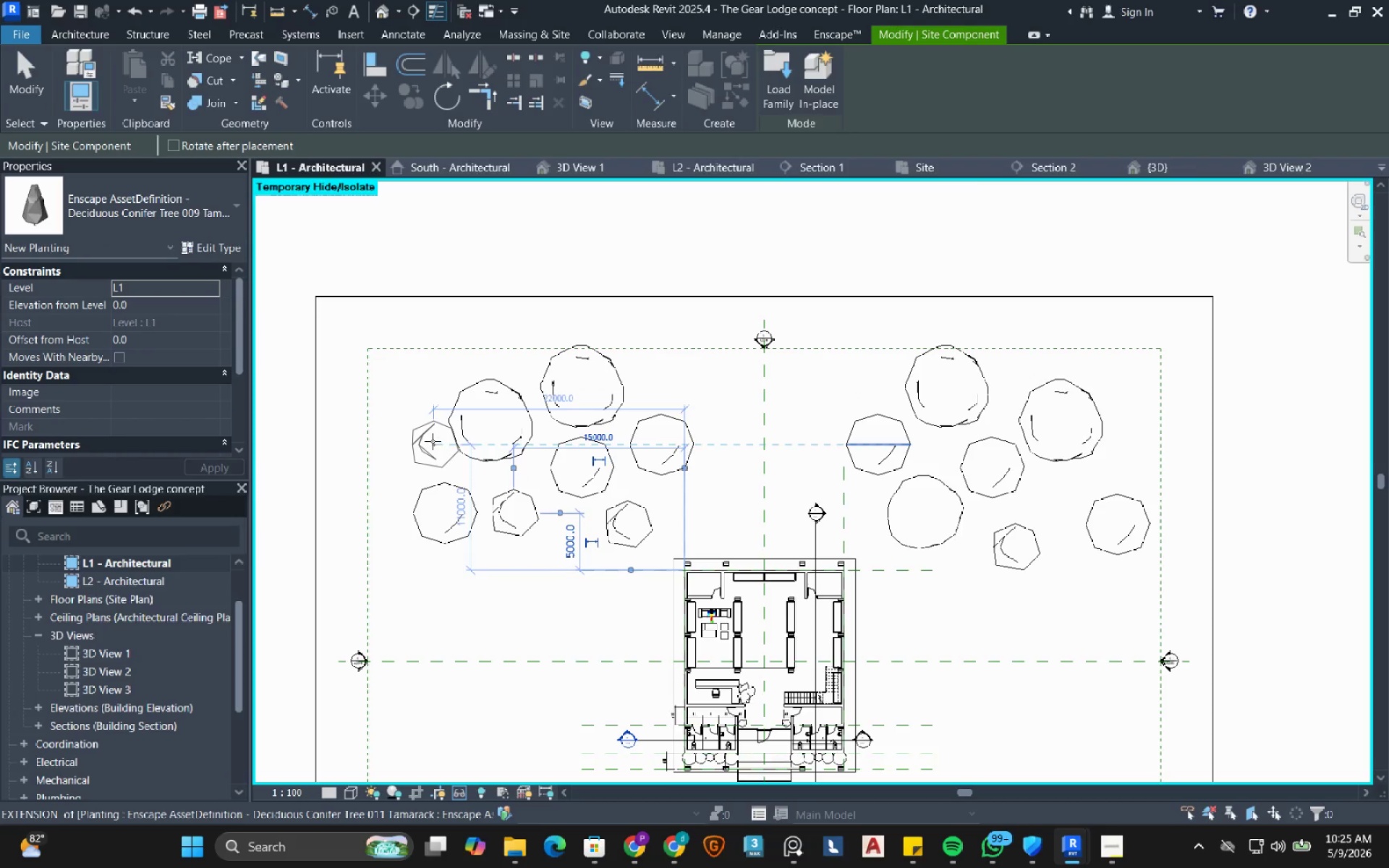 
left_click([420, 448])
 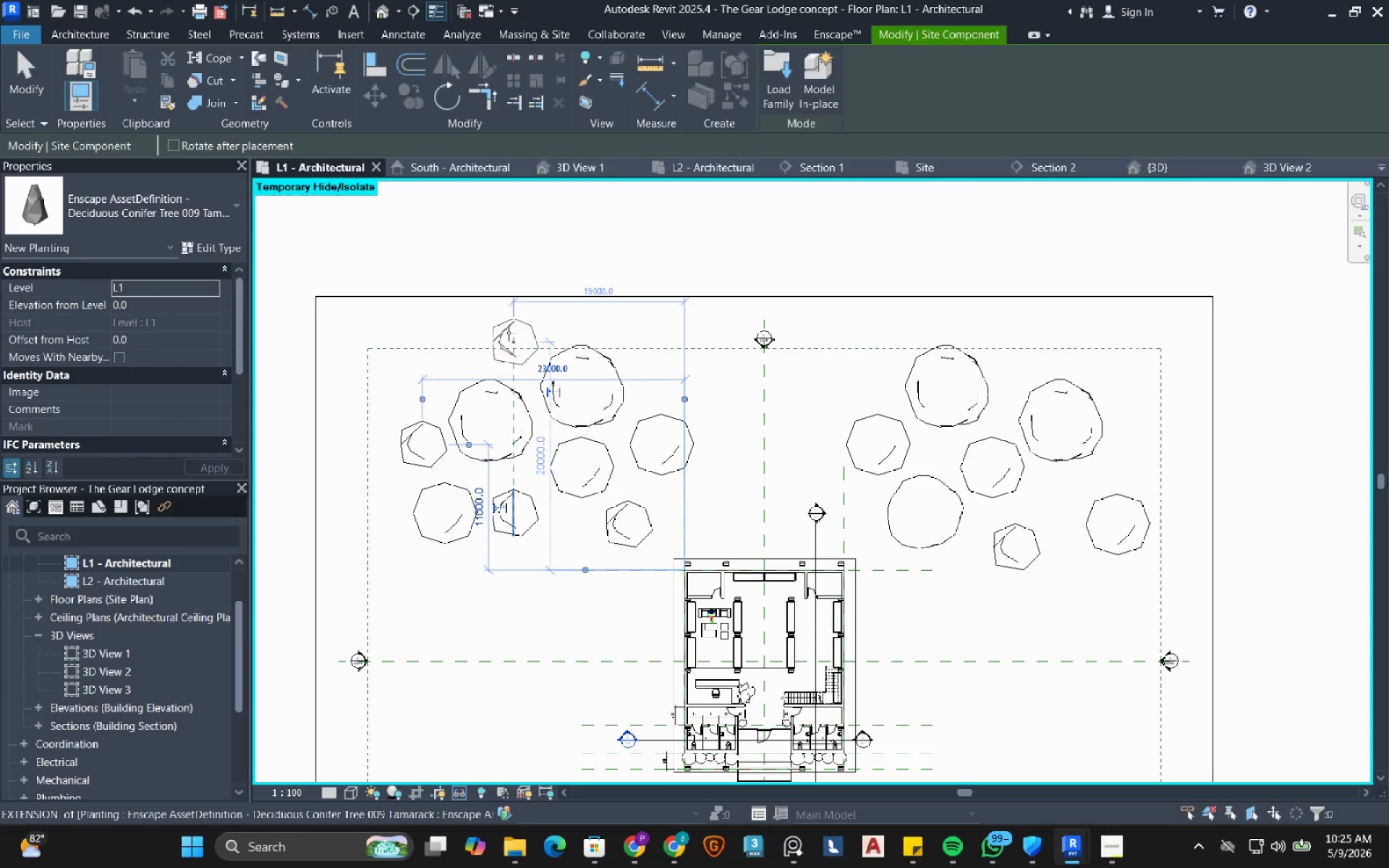 
left_click([509, 333])
 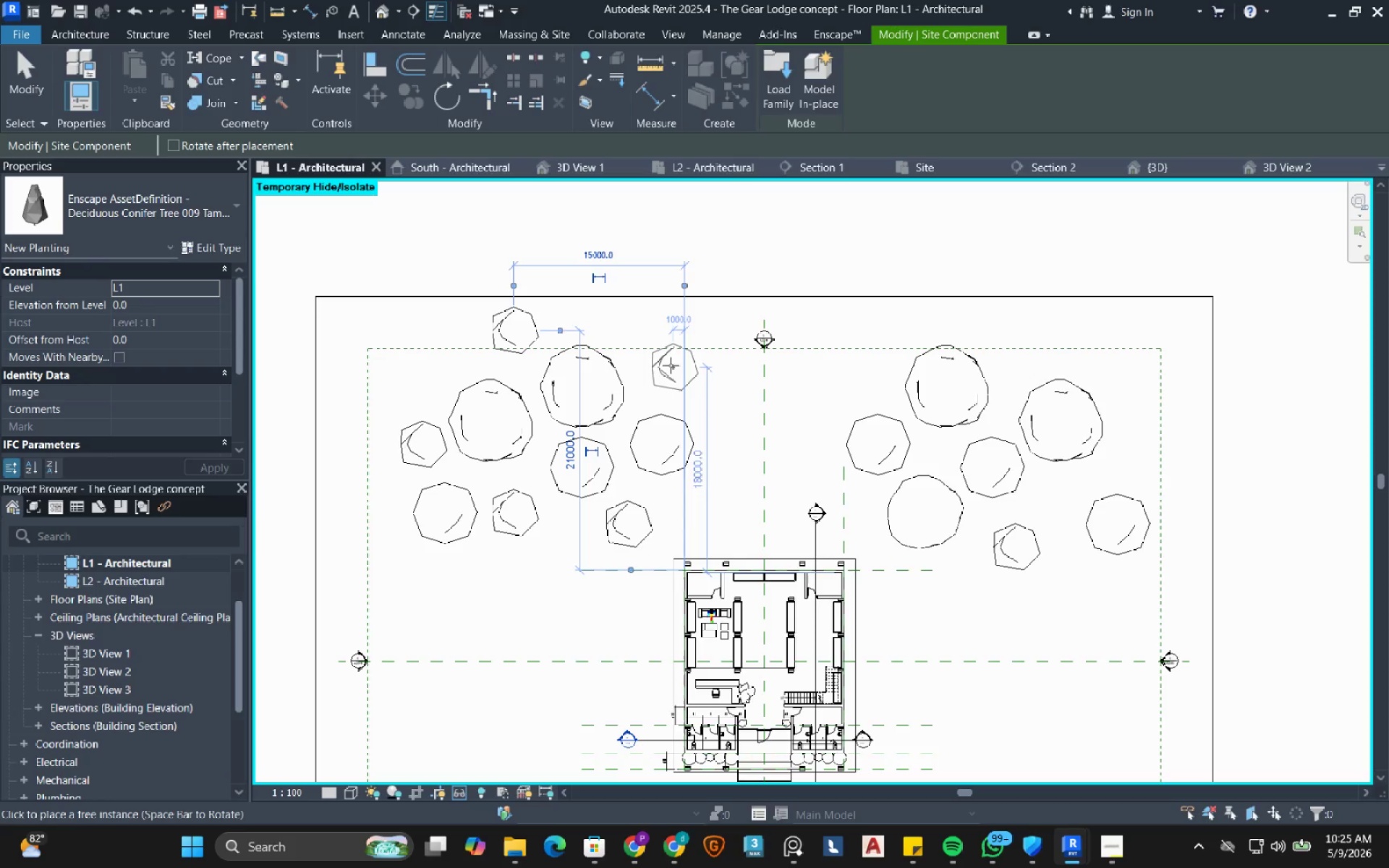 
left_click([666, 372])
 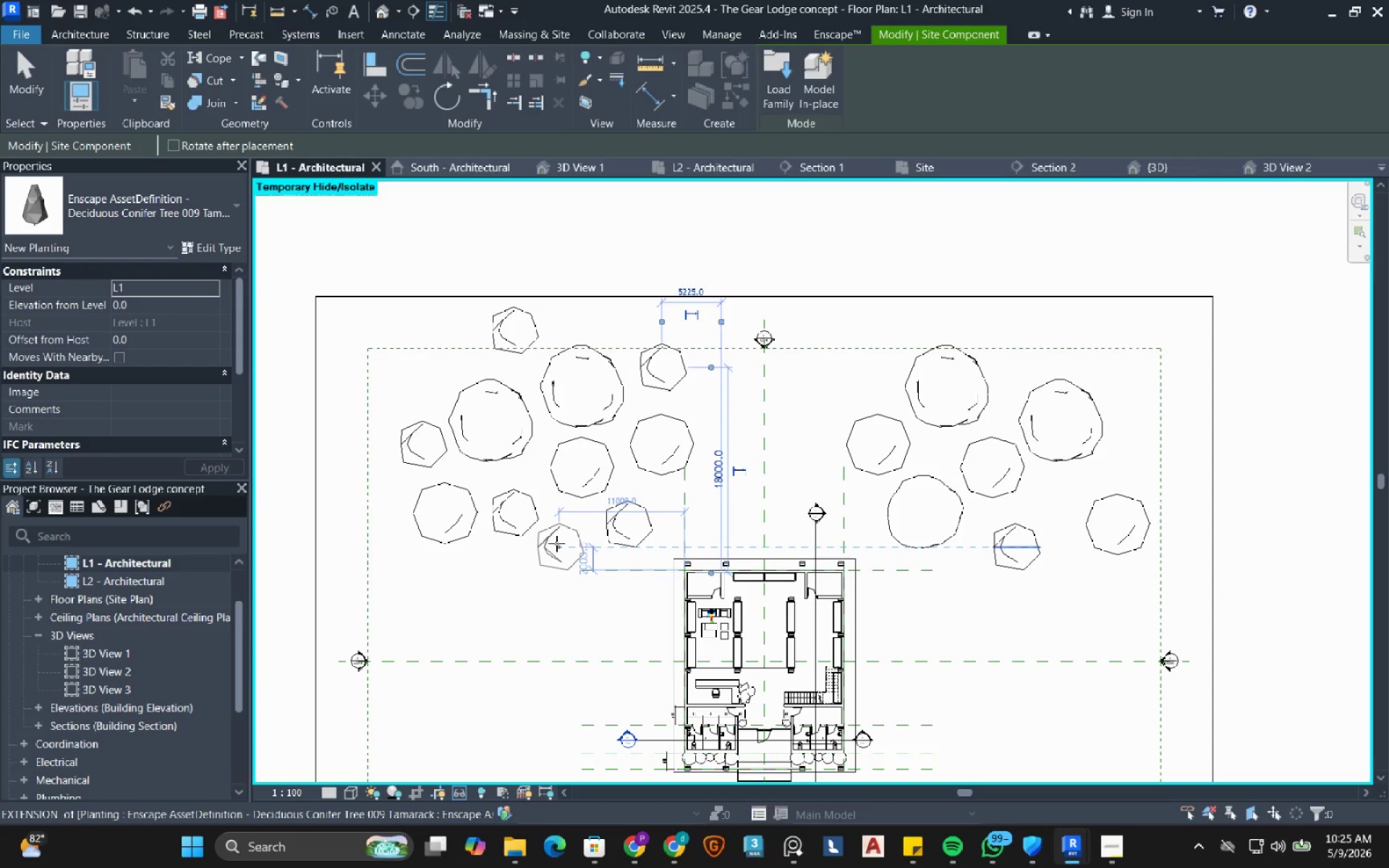 
left_click([558, 548])
 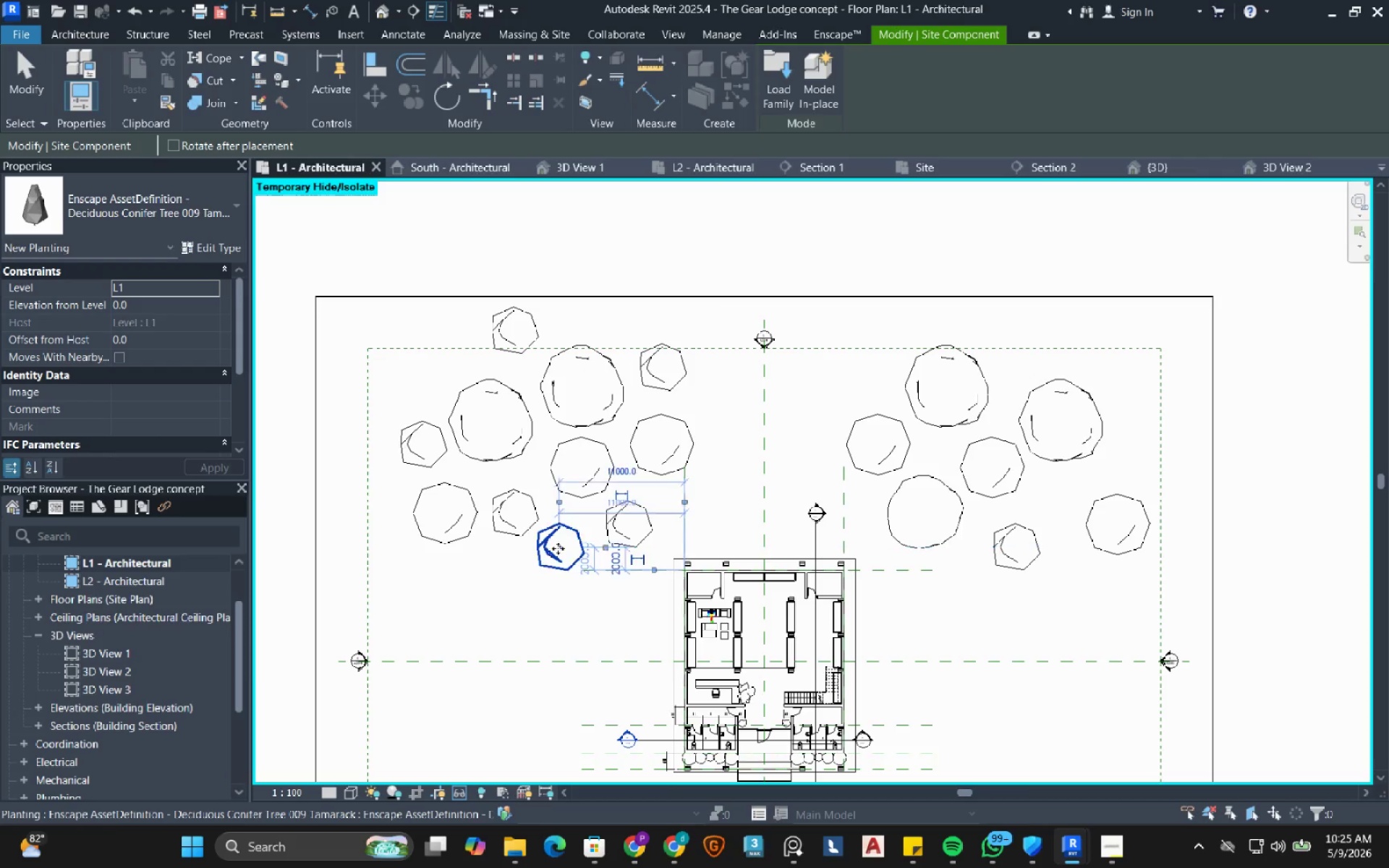 
key(Escape)
 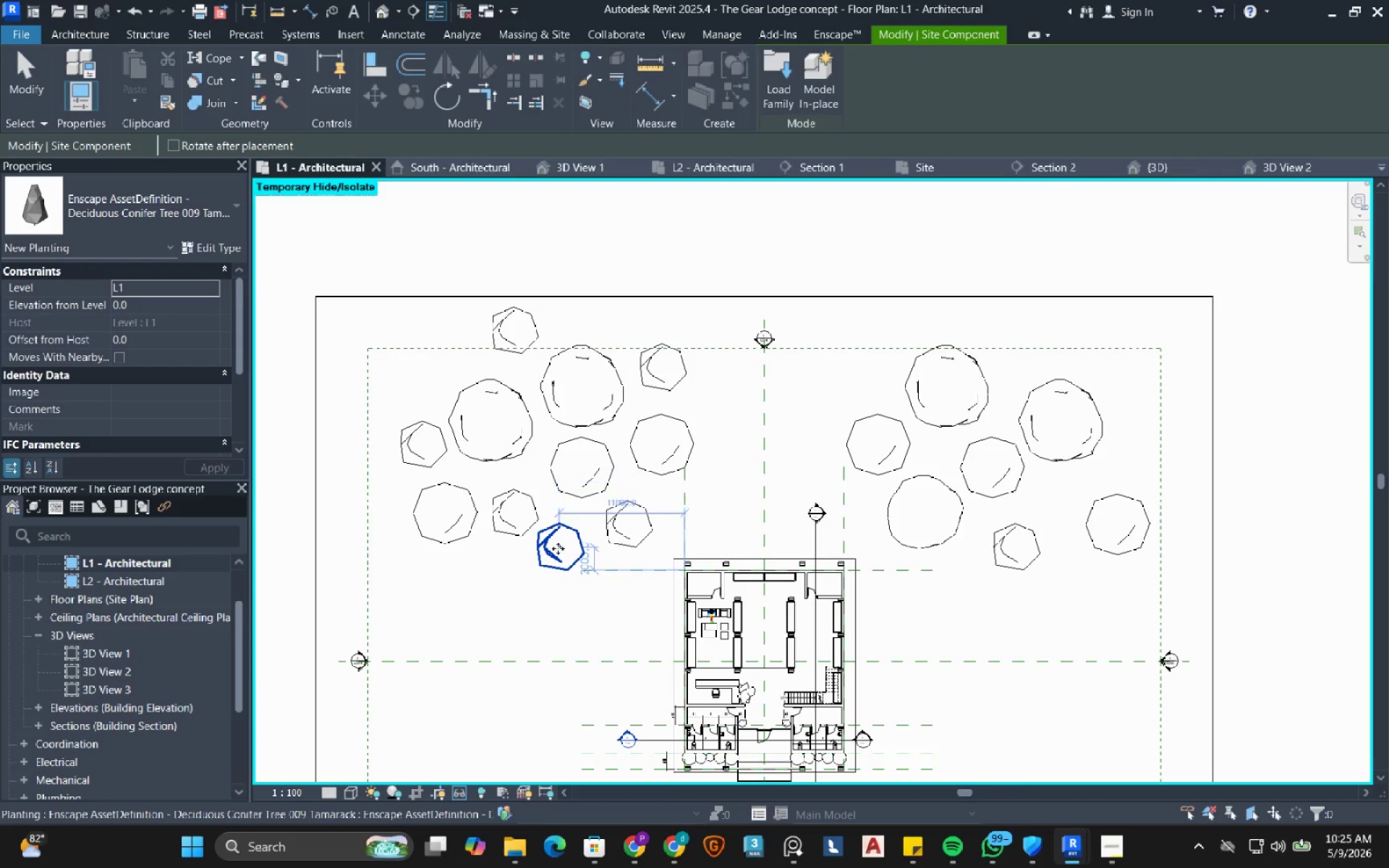 
key(Escape)
 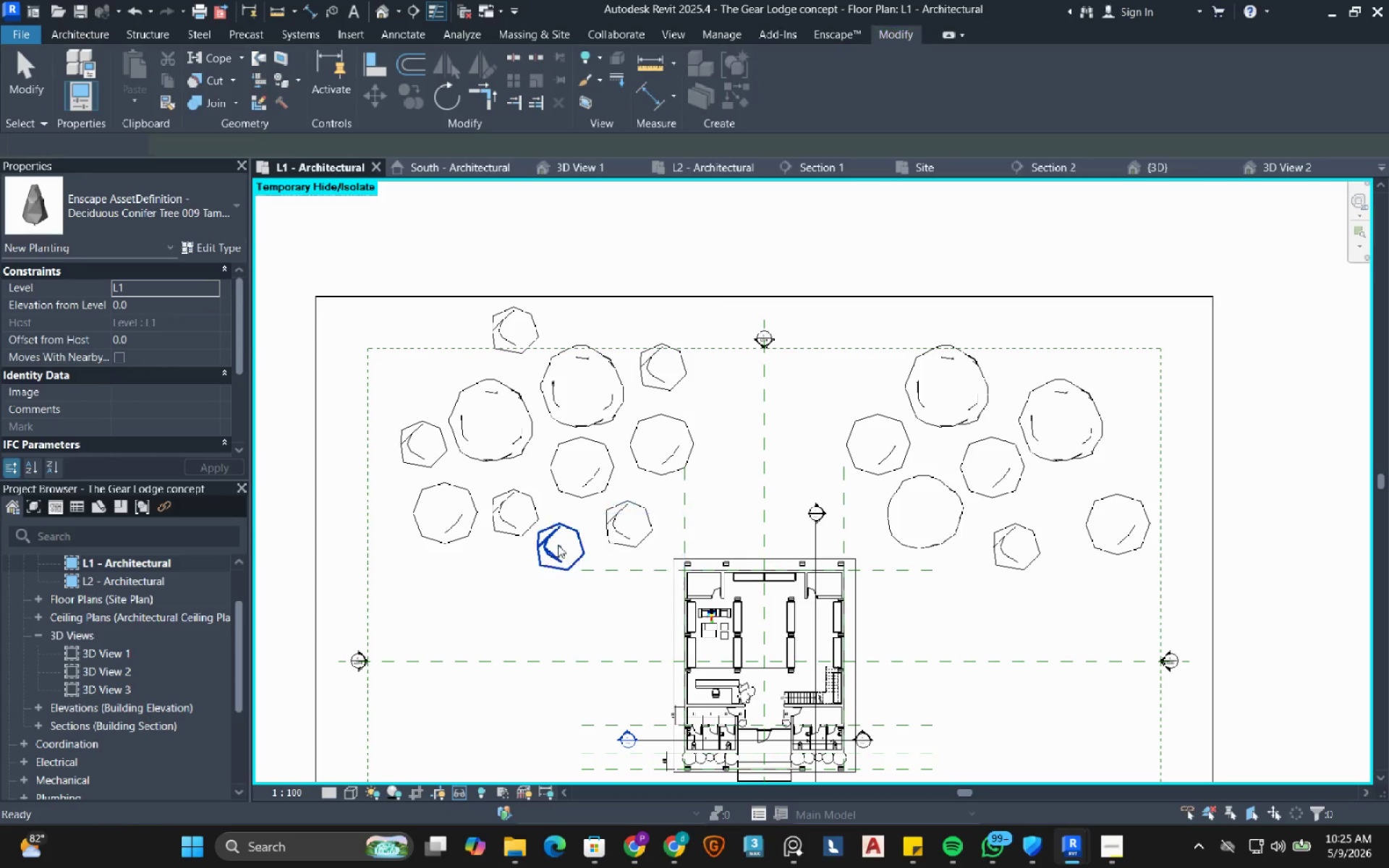 
key(Escape)
 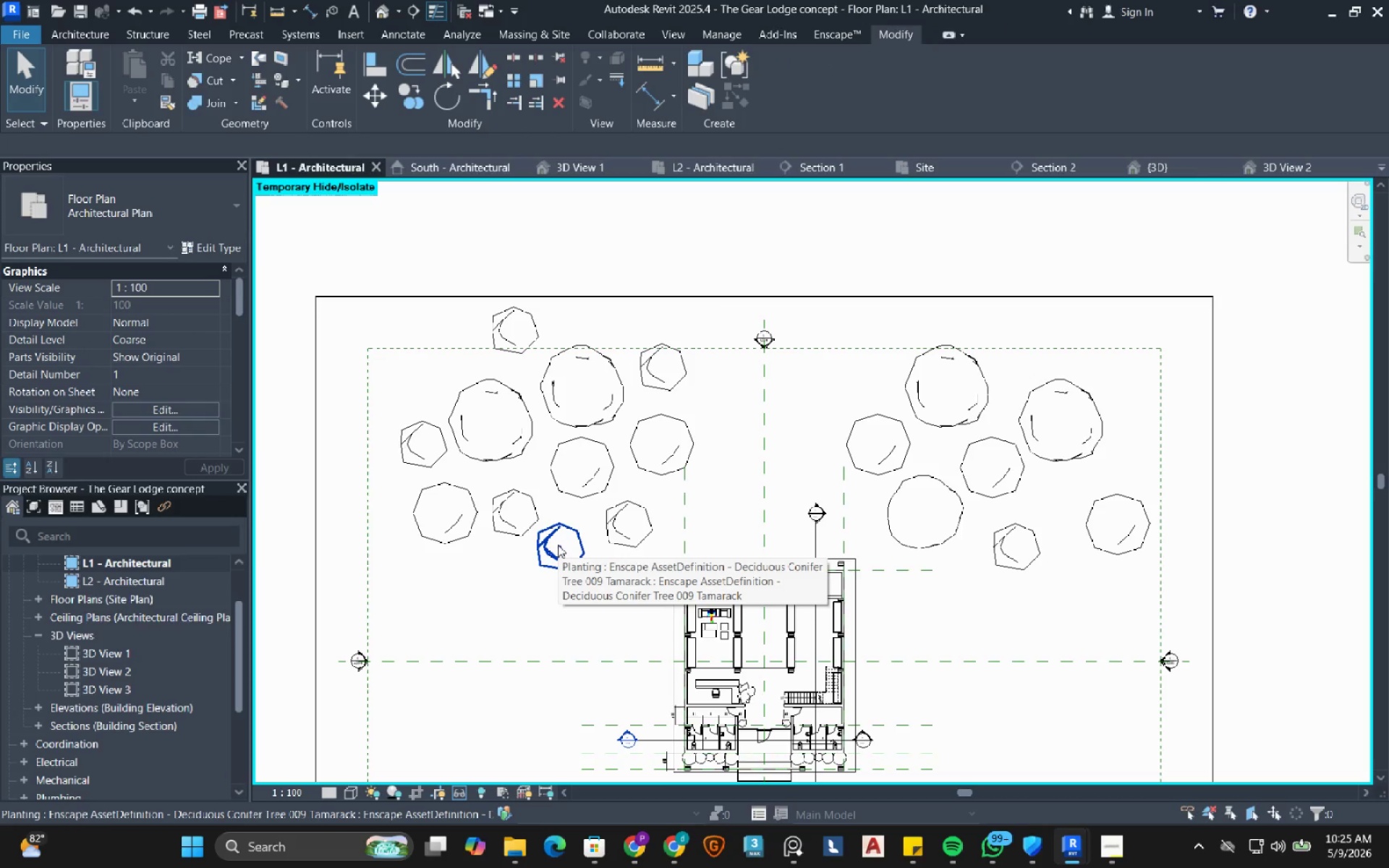 
left_click([558, 545])
 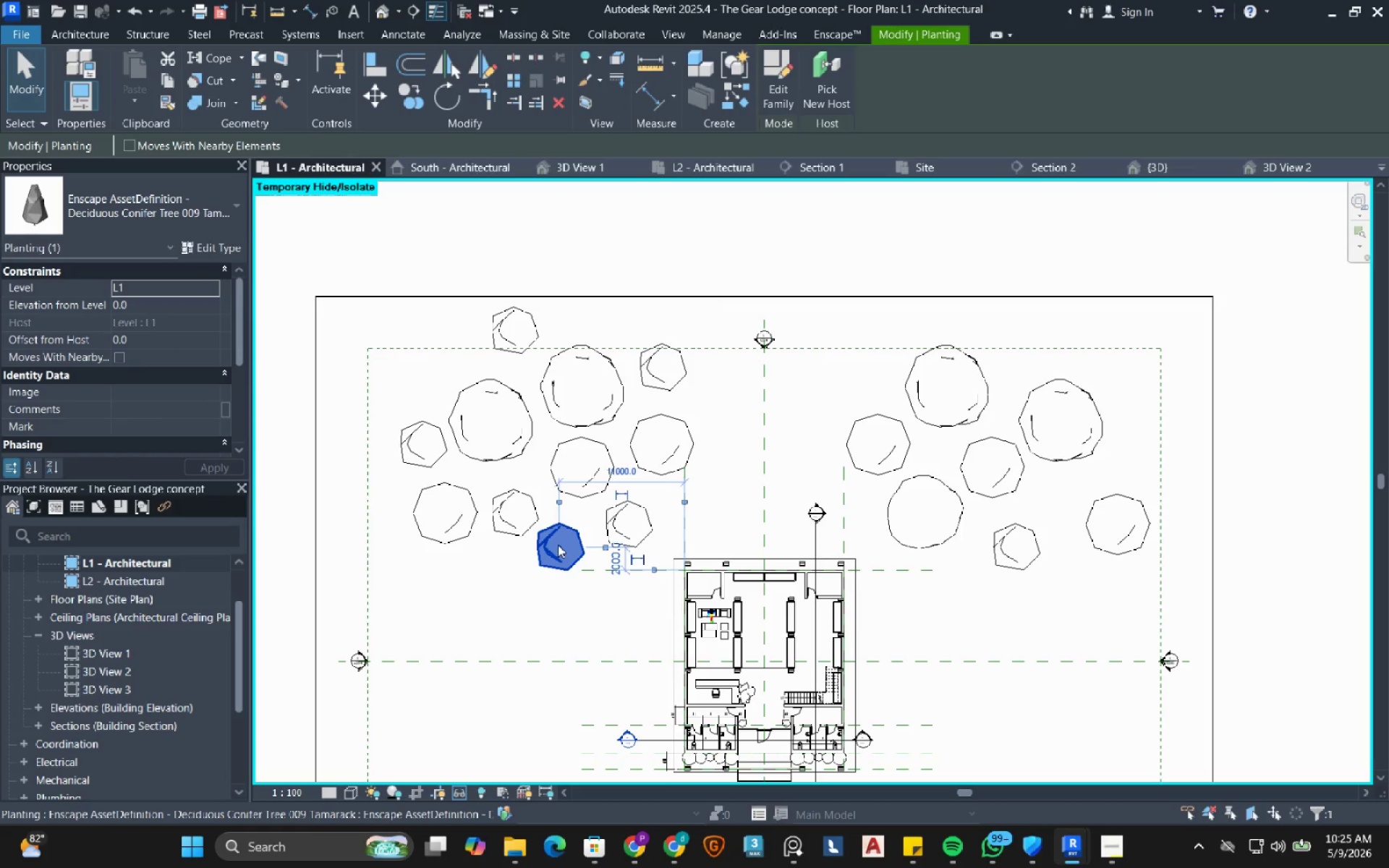 
type(sa)
 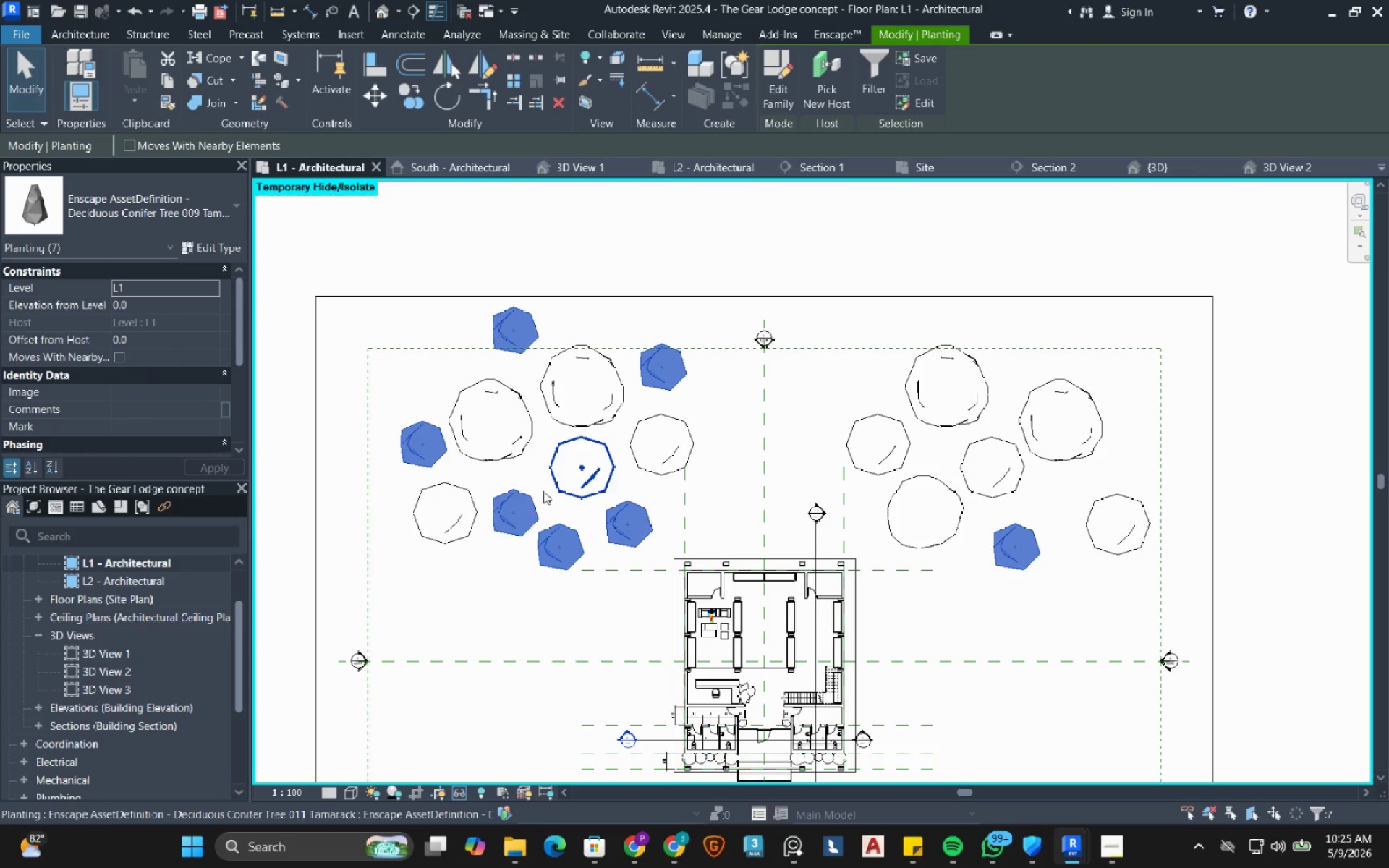 
hold_key(key=ControlLeft, duration=5.27)
double_click([522, 426])
 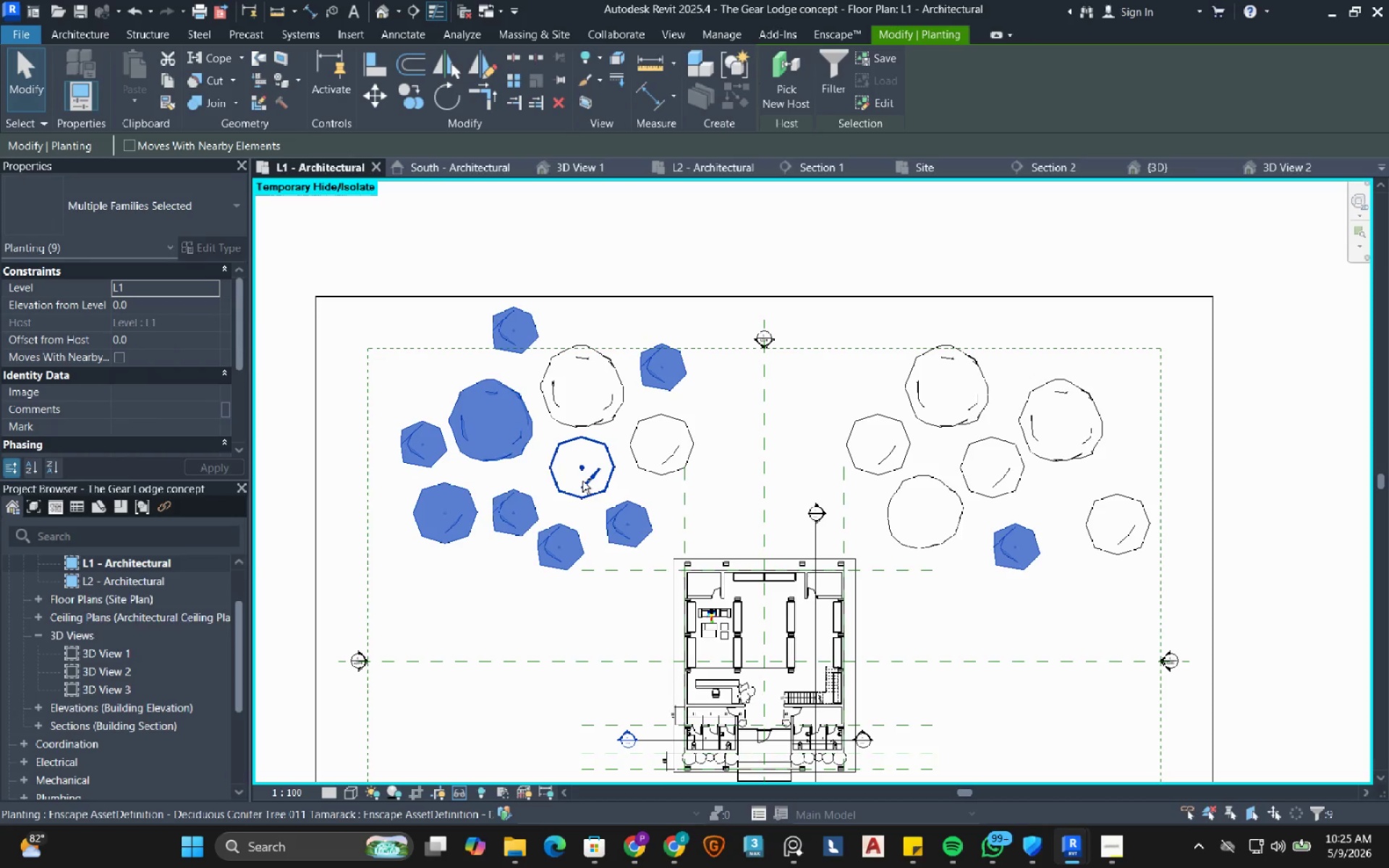 
triple_click([582, 481])
 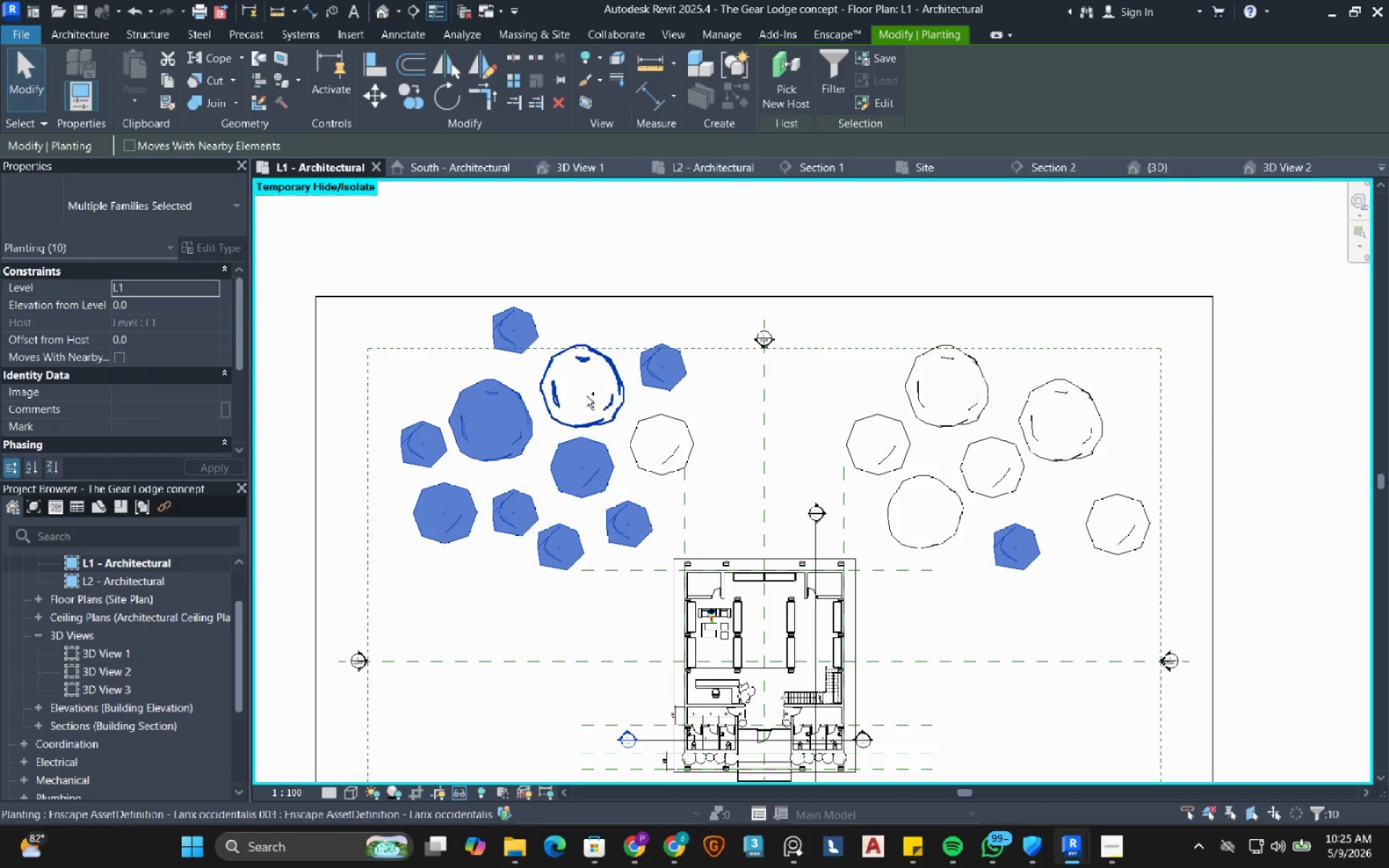 
triple_click([586, 396])
 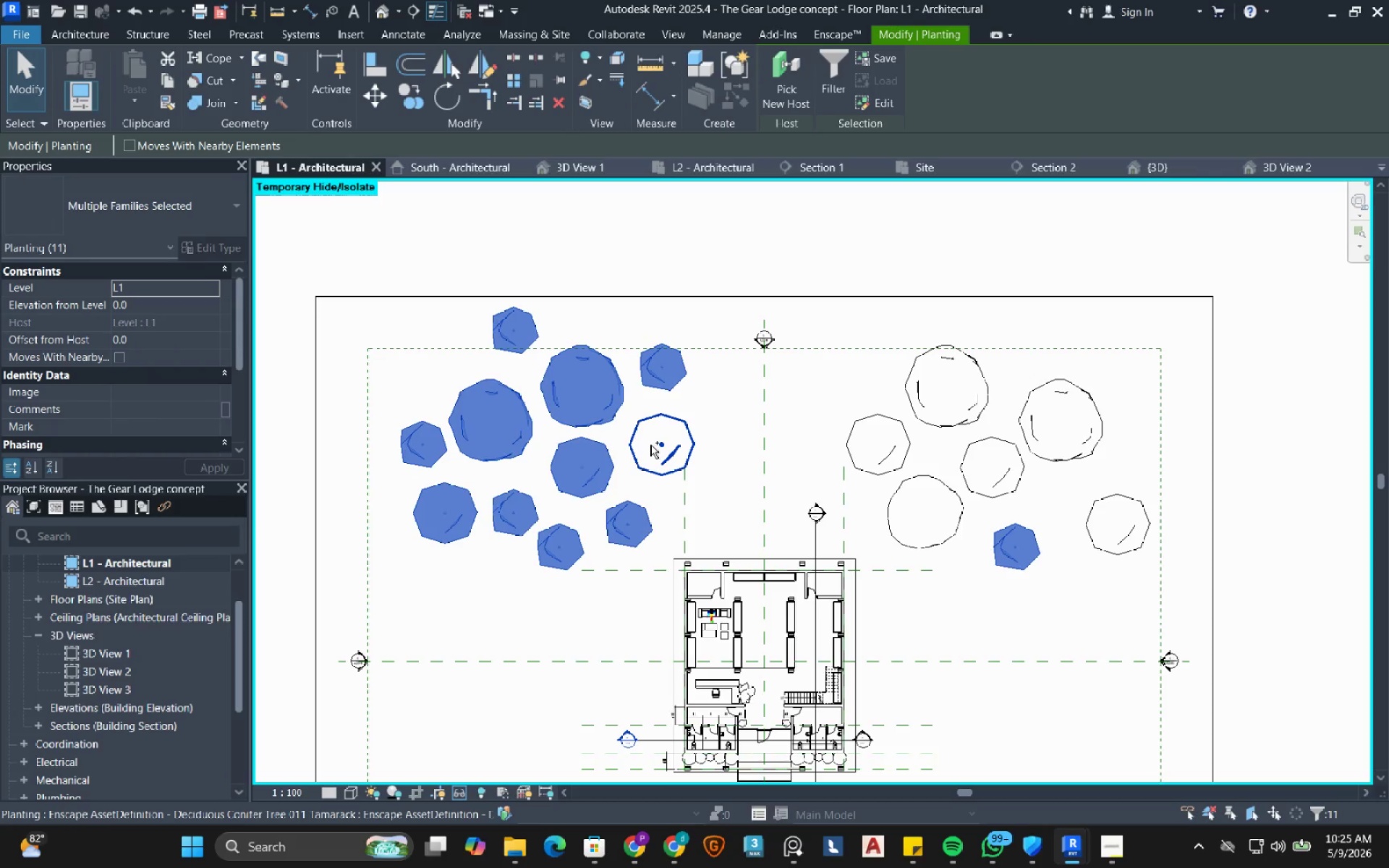 
triple_click([650, 445])
 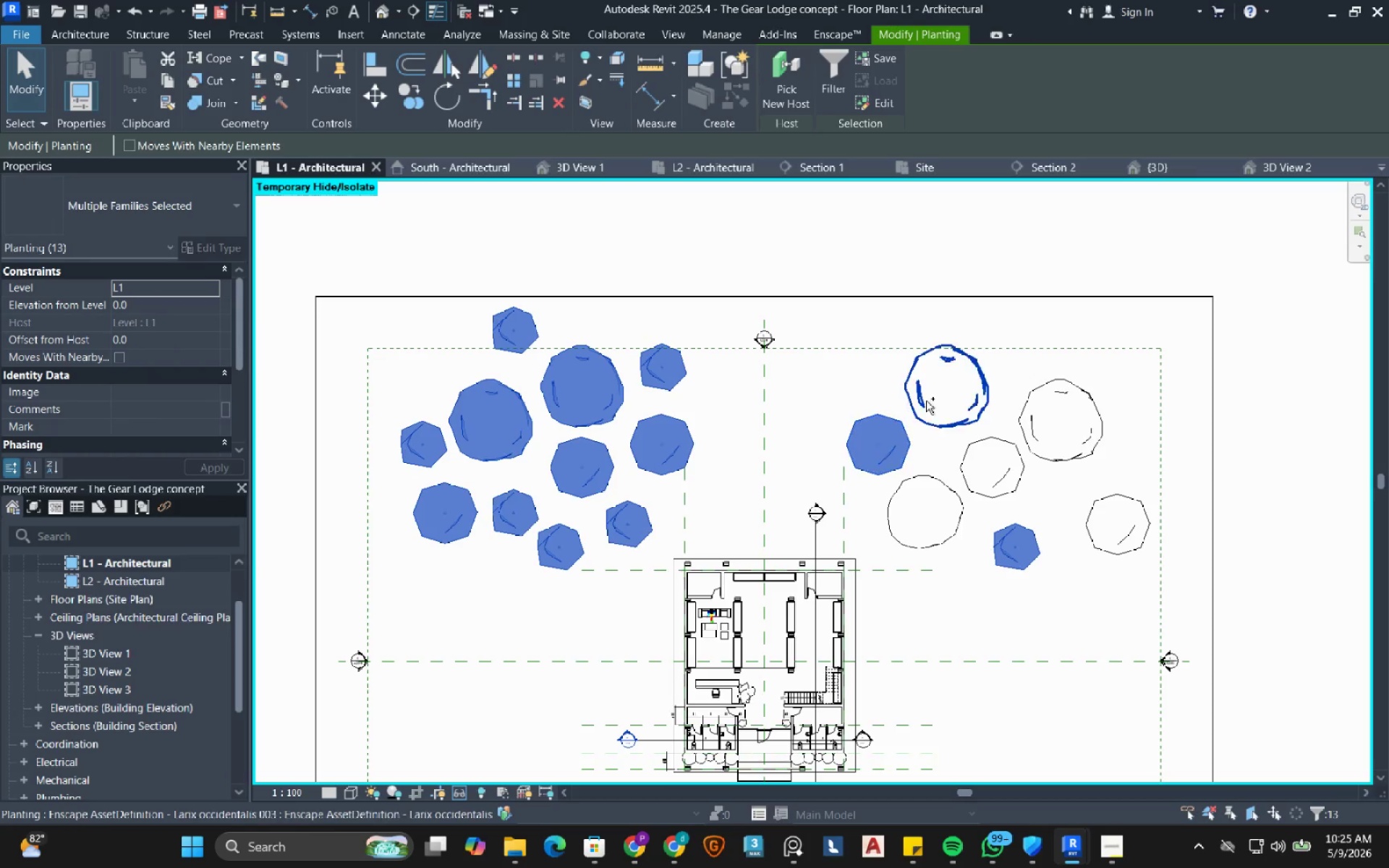 
double_click([927, 401])
 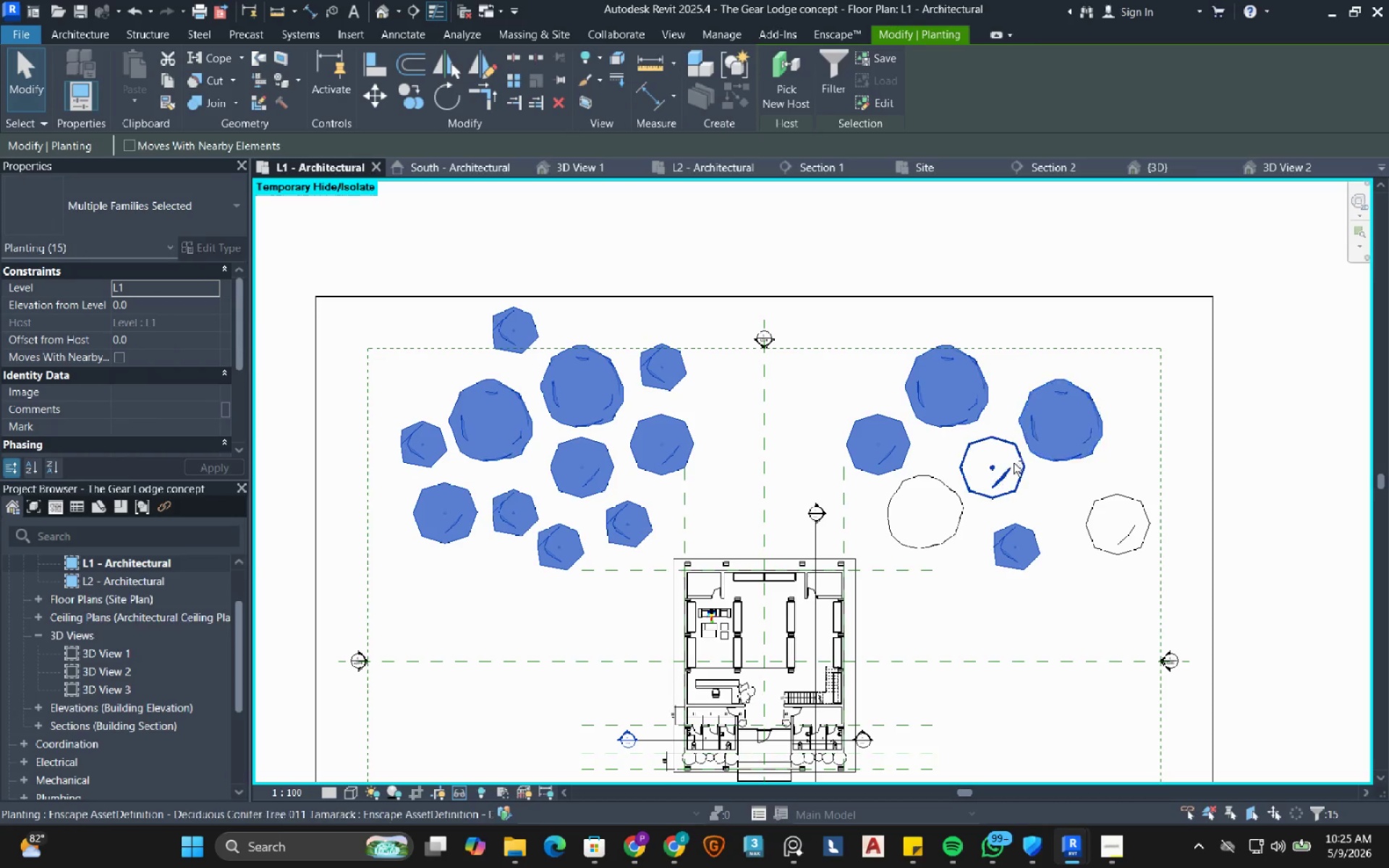 
double_click([1014, 464])
 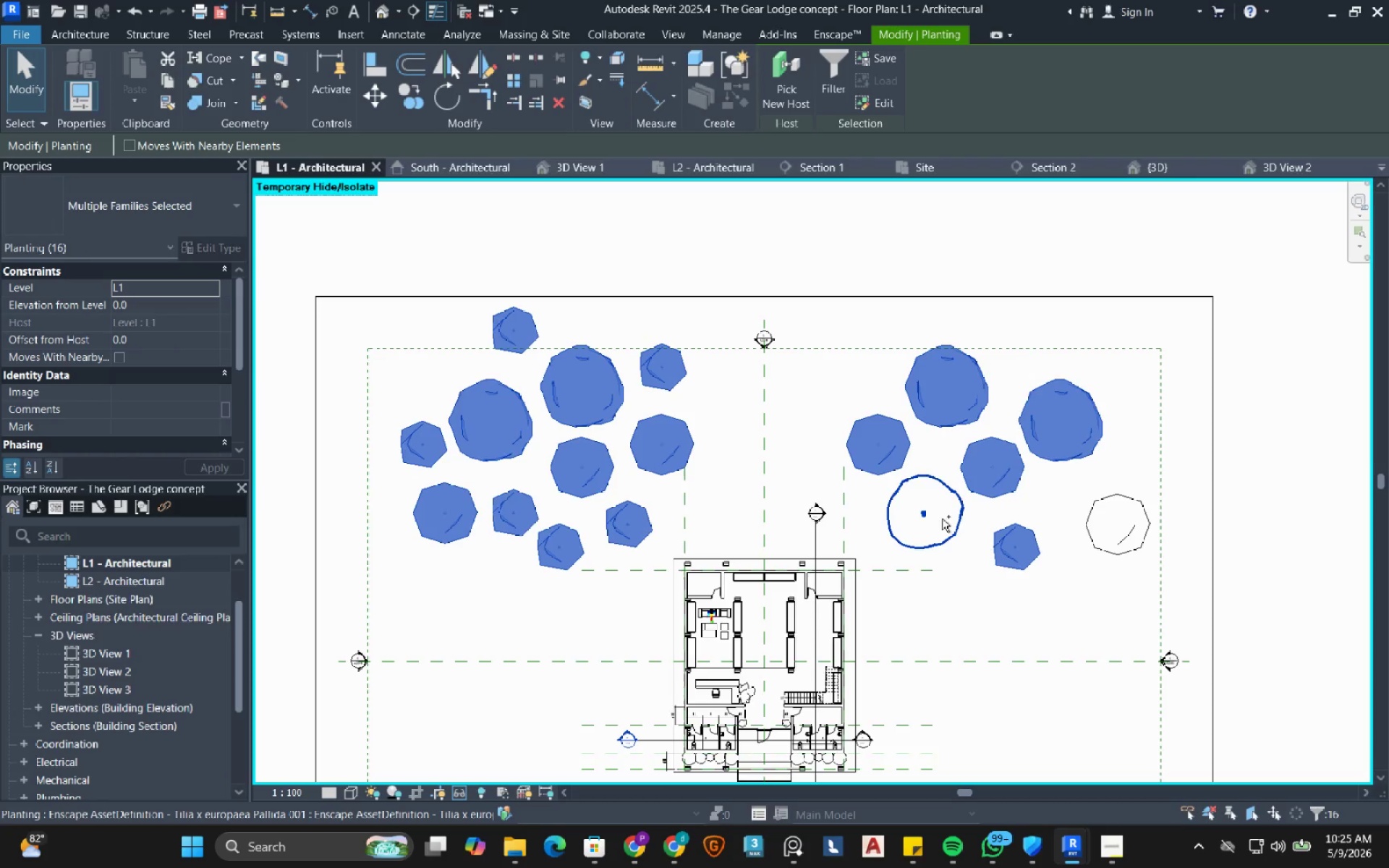 
left_click([942, 519])
 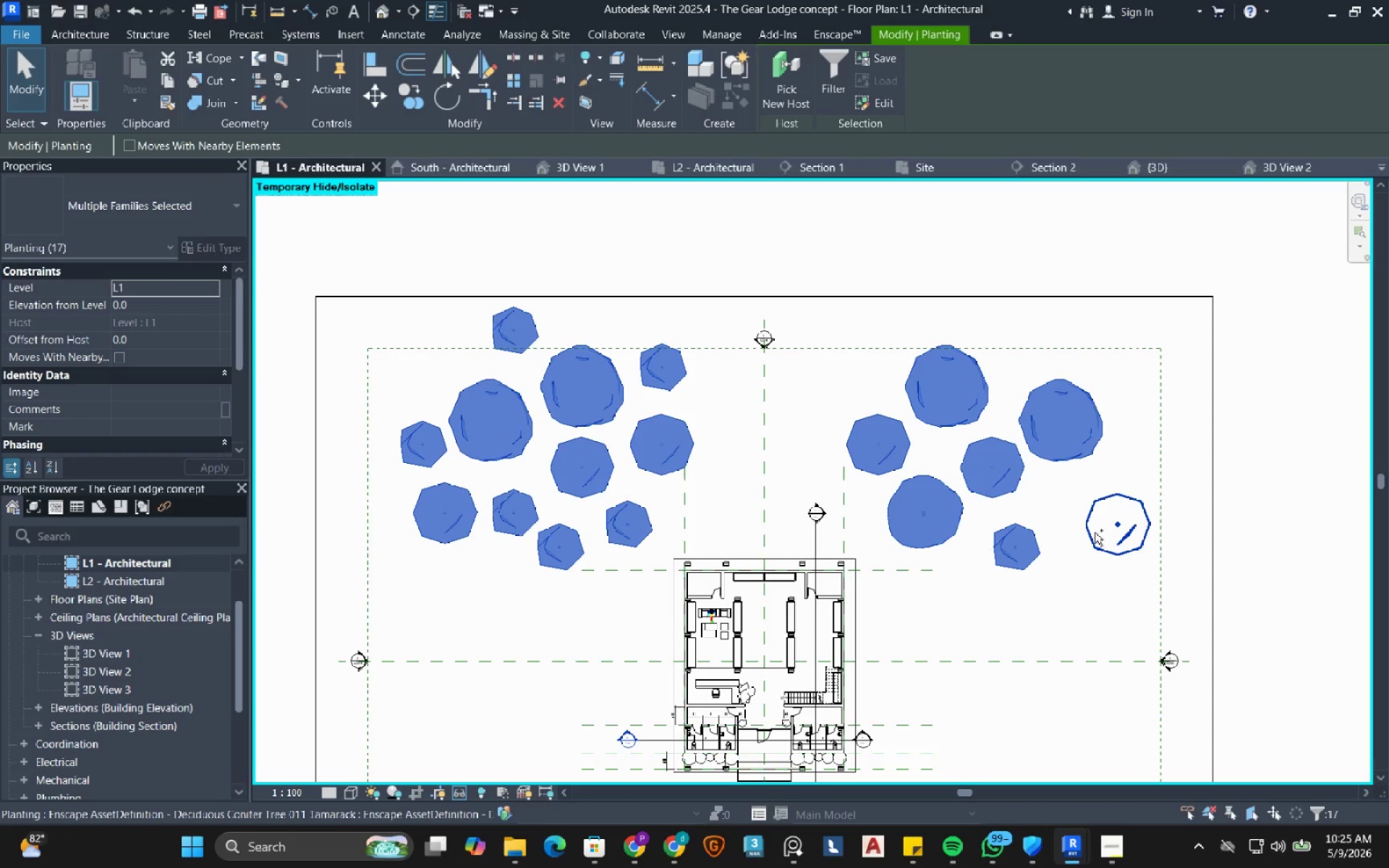 
left_click([1095, 532])
 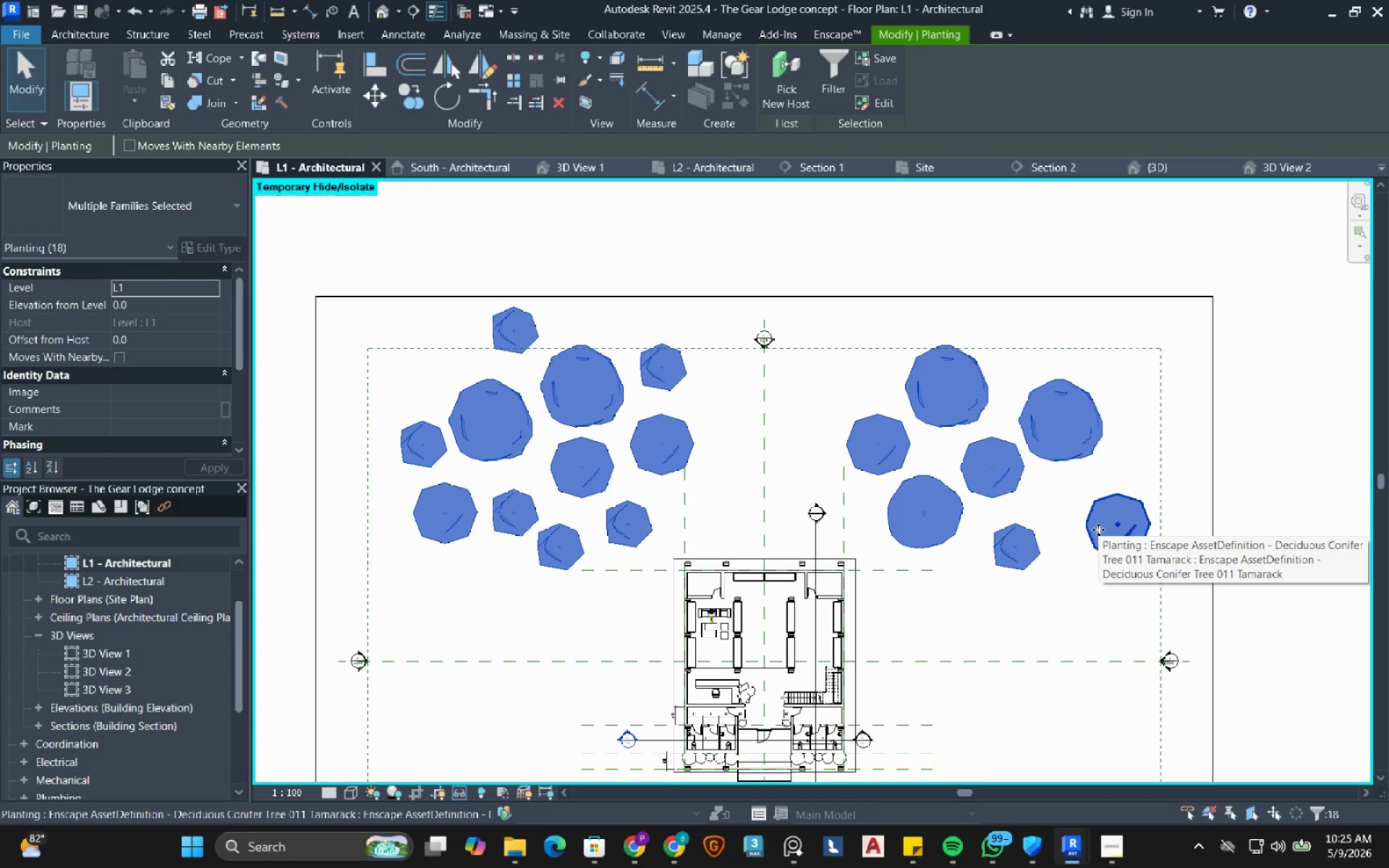 
wait(9.86)
 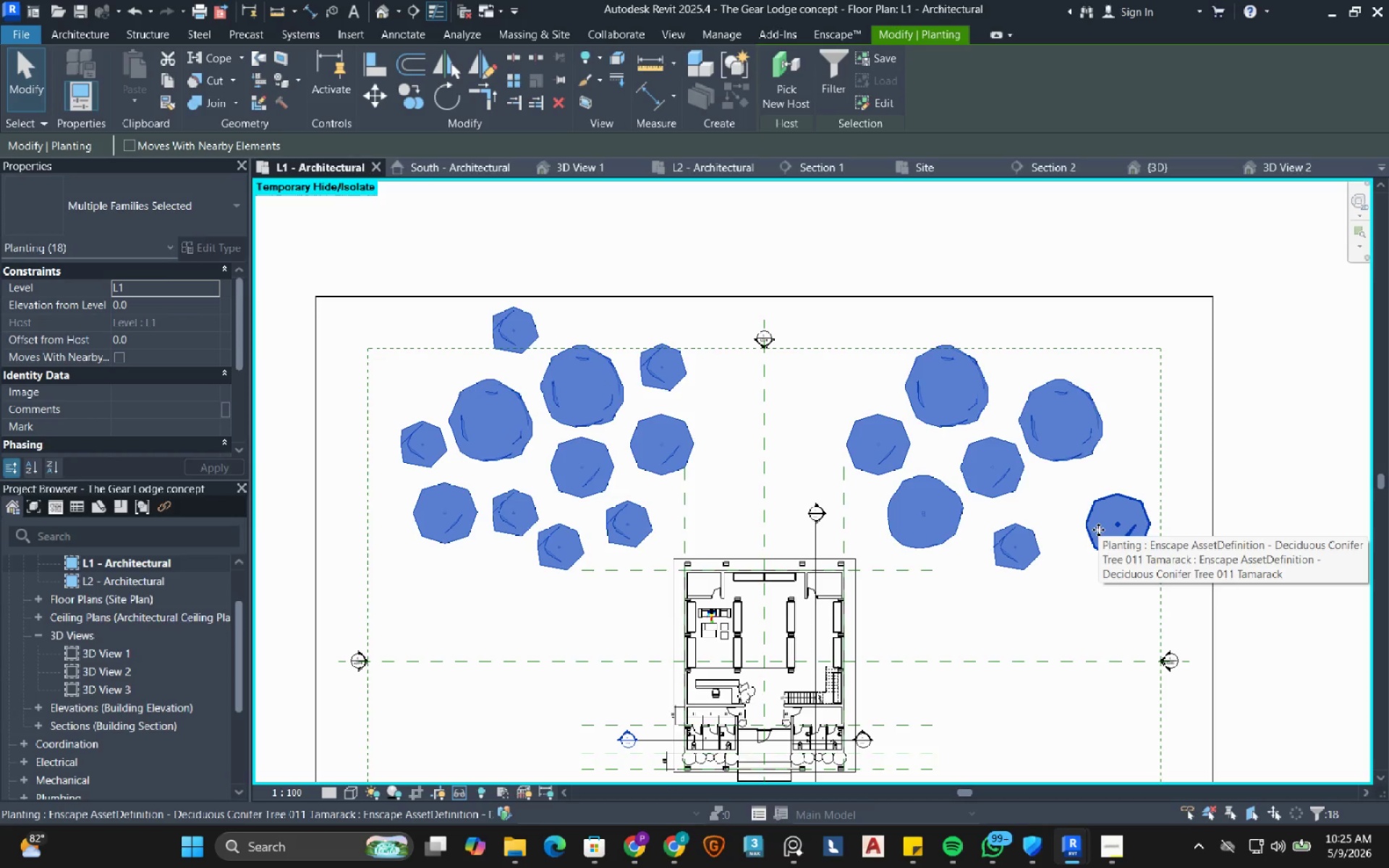 
left_click([479, 166])
 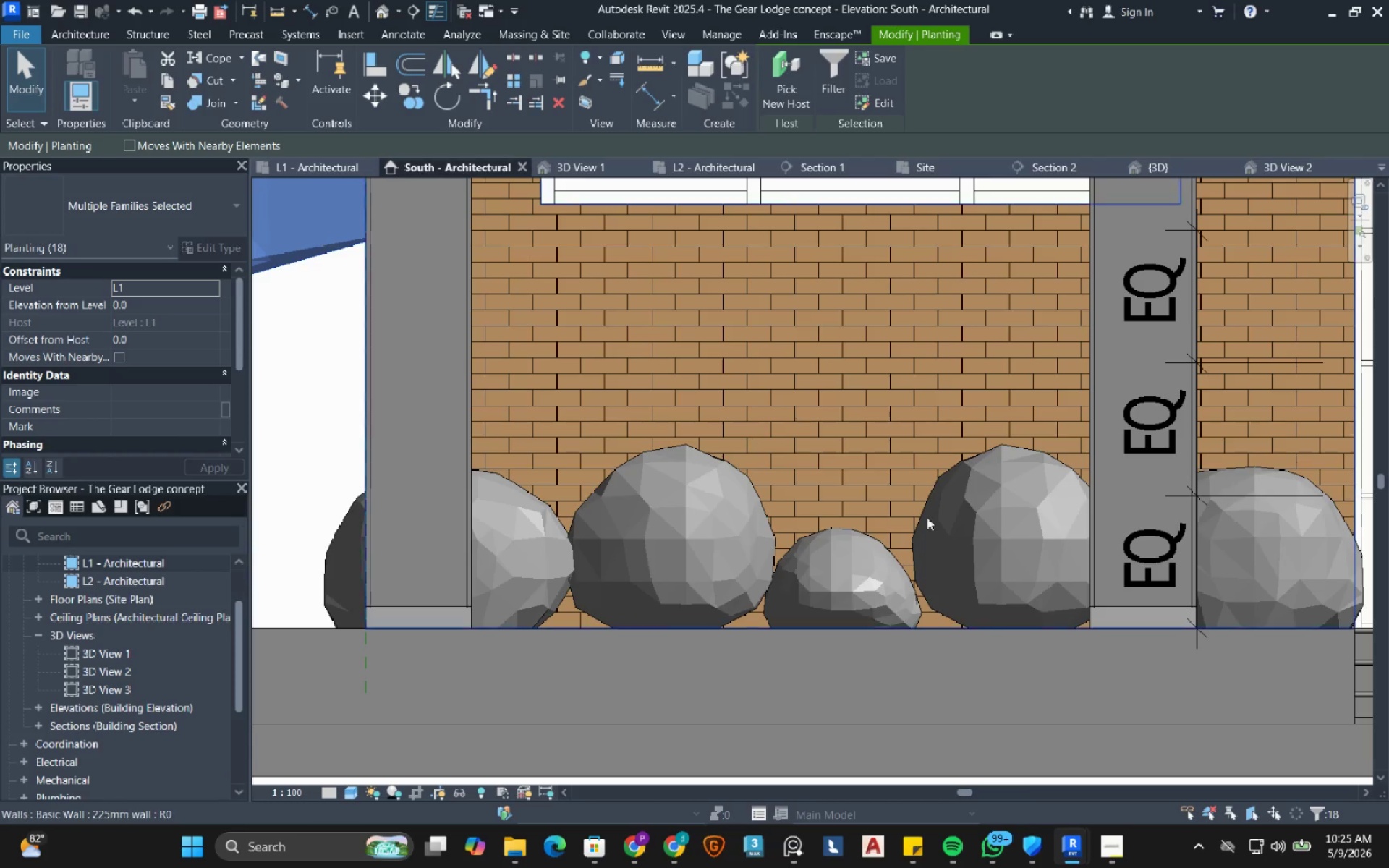 
scroll: coordinate [980, 532], scroll_direction: down, amount: 11.0
 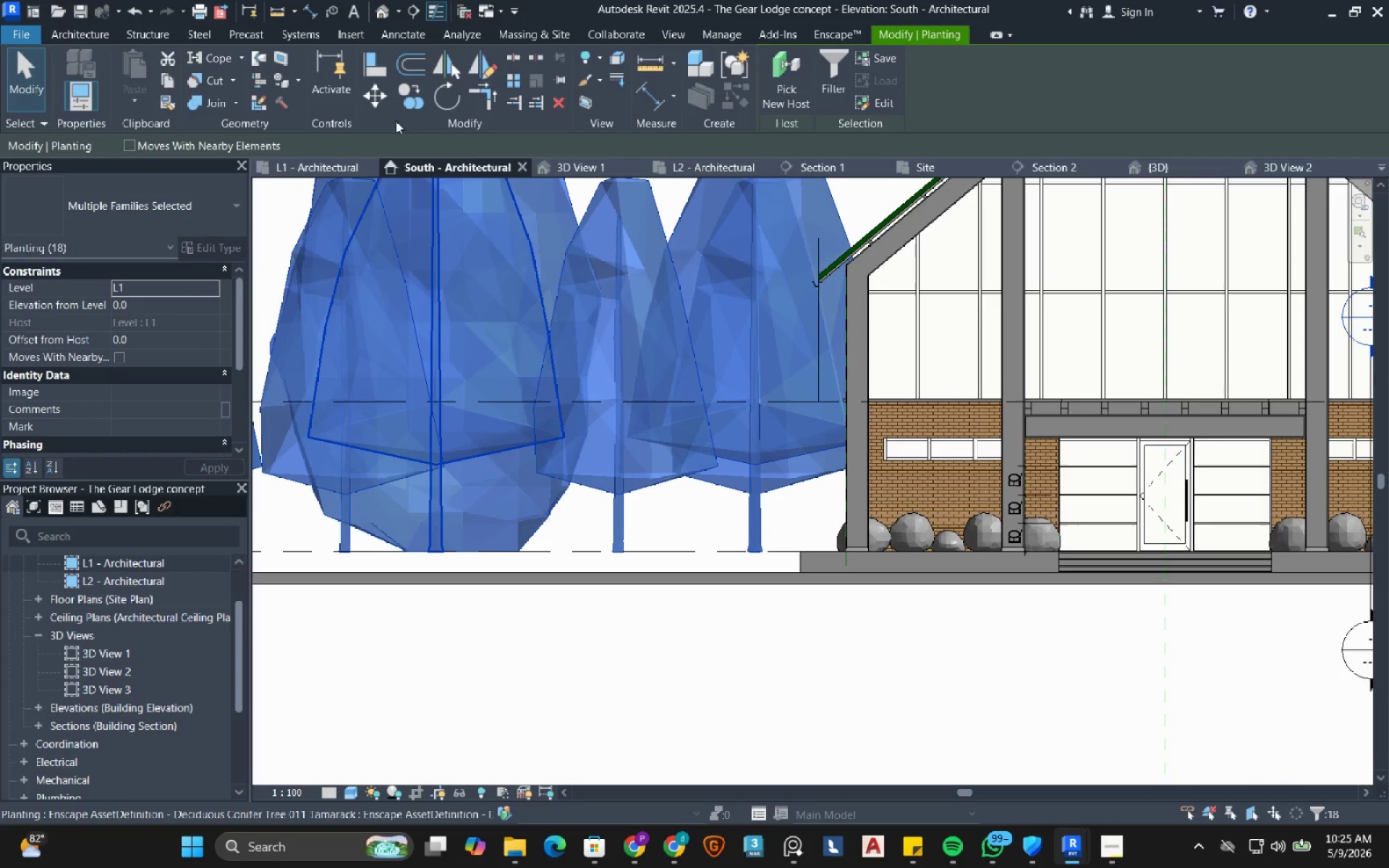 
left_click([381, 94])
 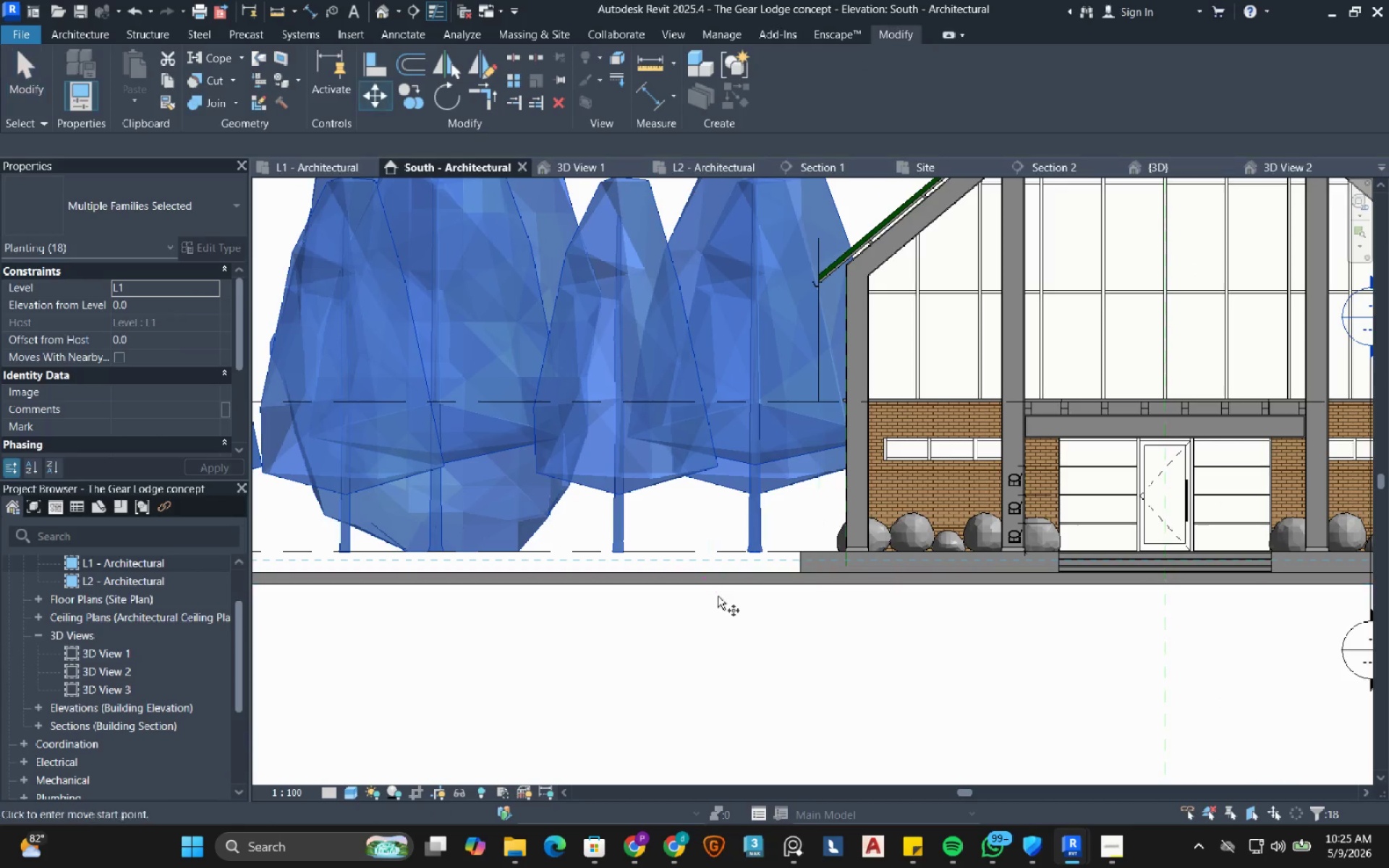 
scroll: coordinate [758, 540], scroll_direction: up, amount: 12.0
 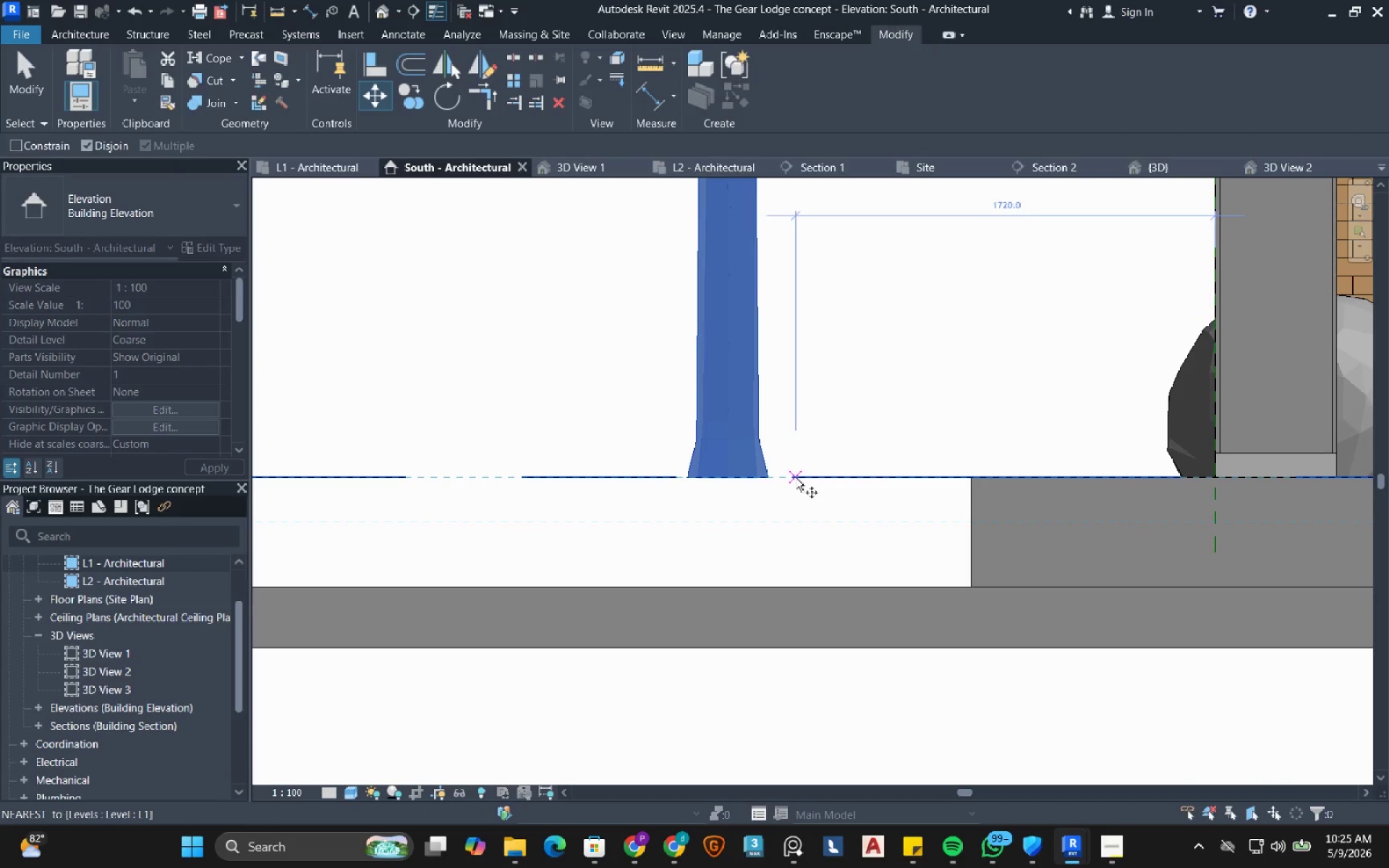 
left_click([796, 478])
 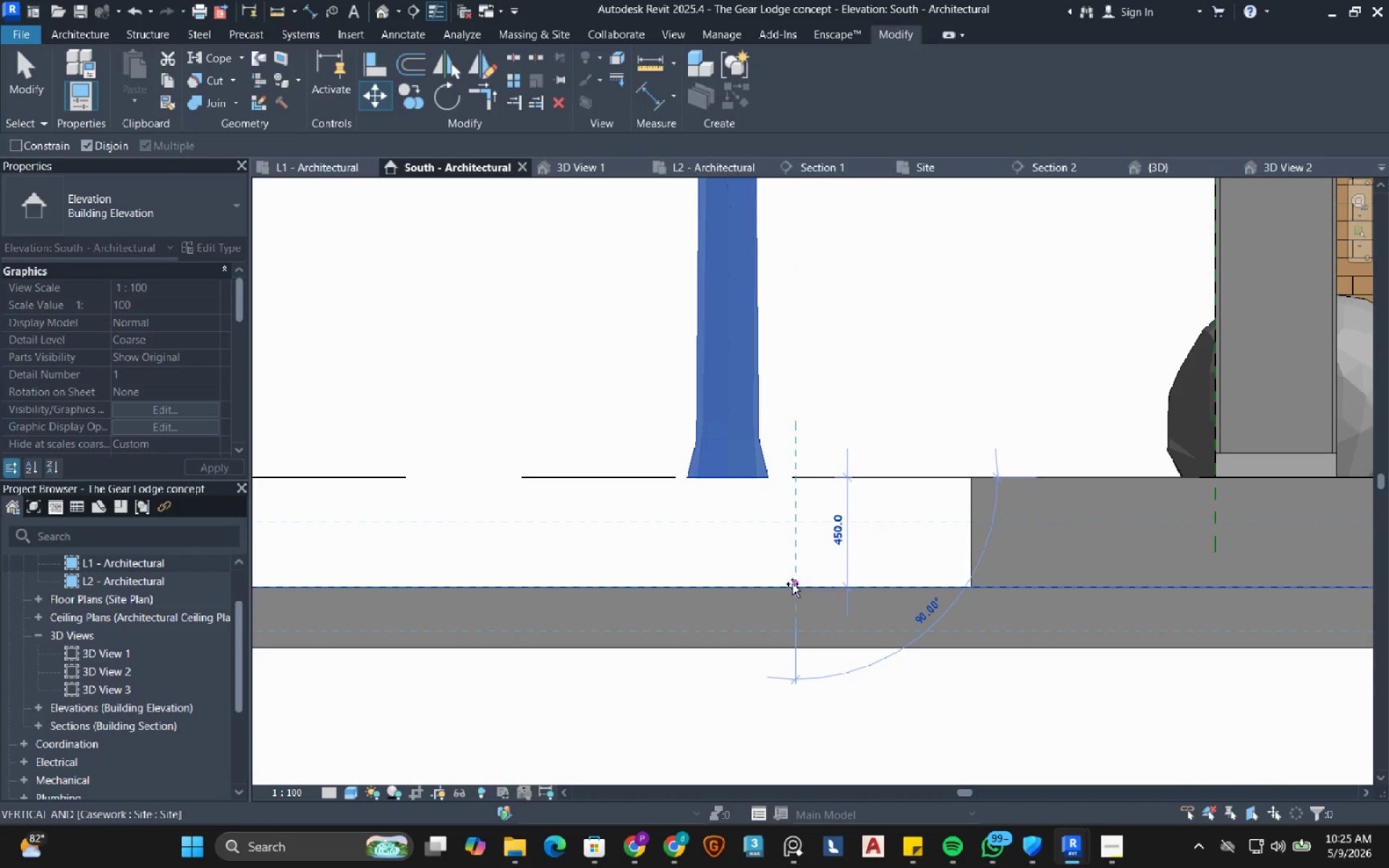 
left_click([792, 584])
 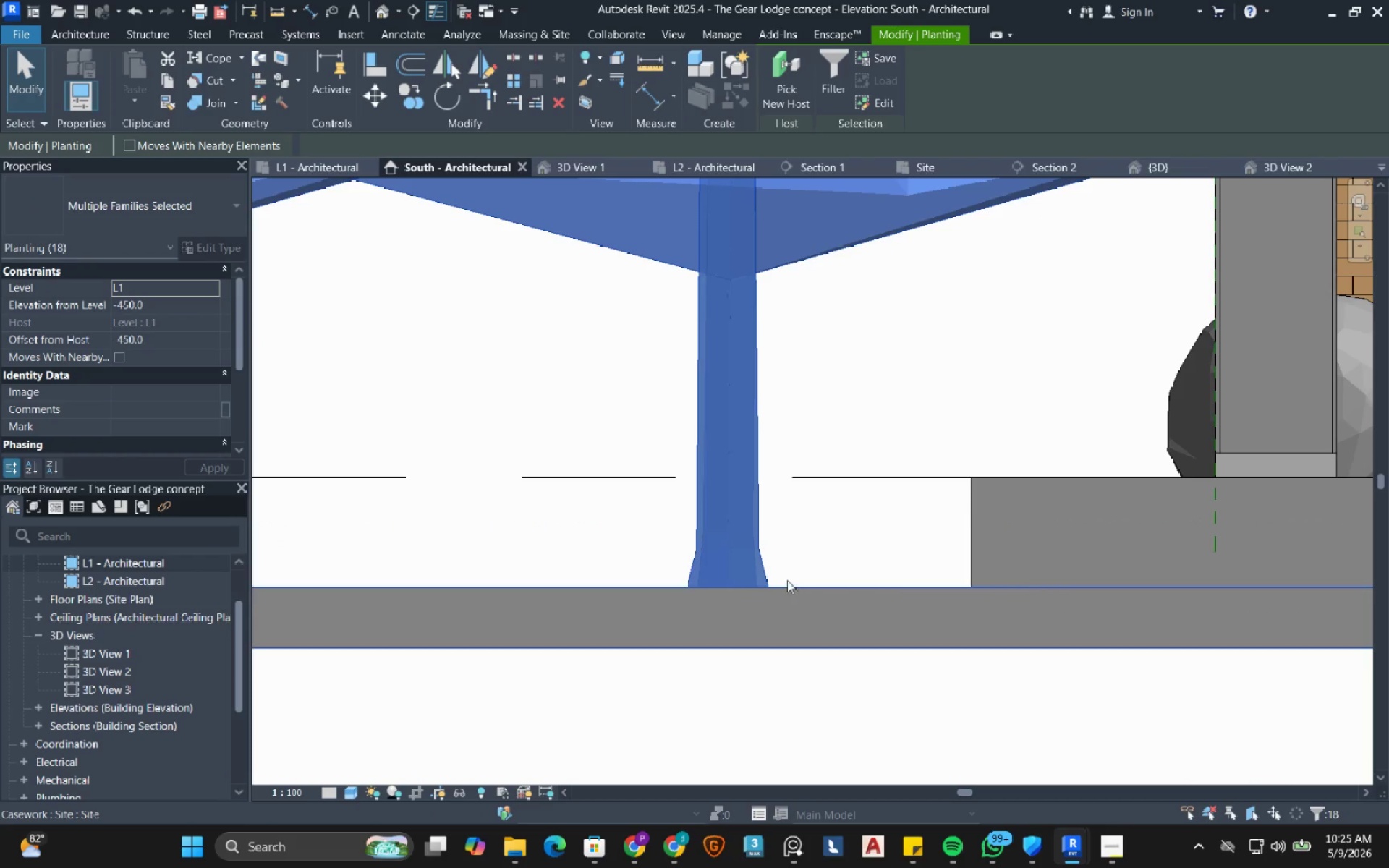 
scroll: coordinate [786, 580], scroll_direction: down, amount: 17.0
 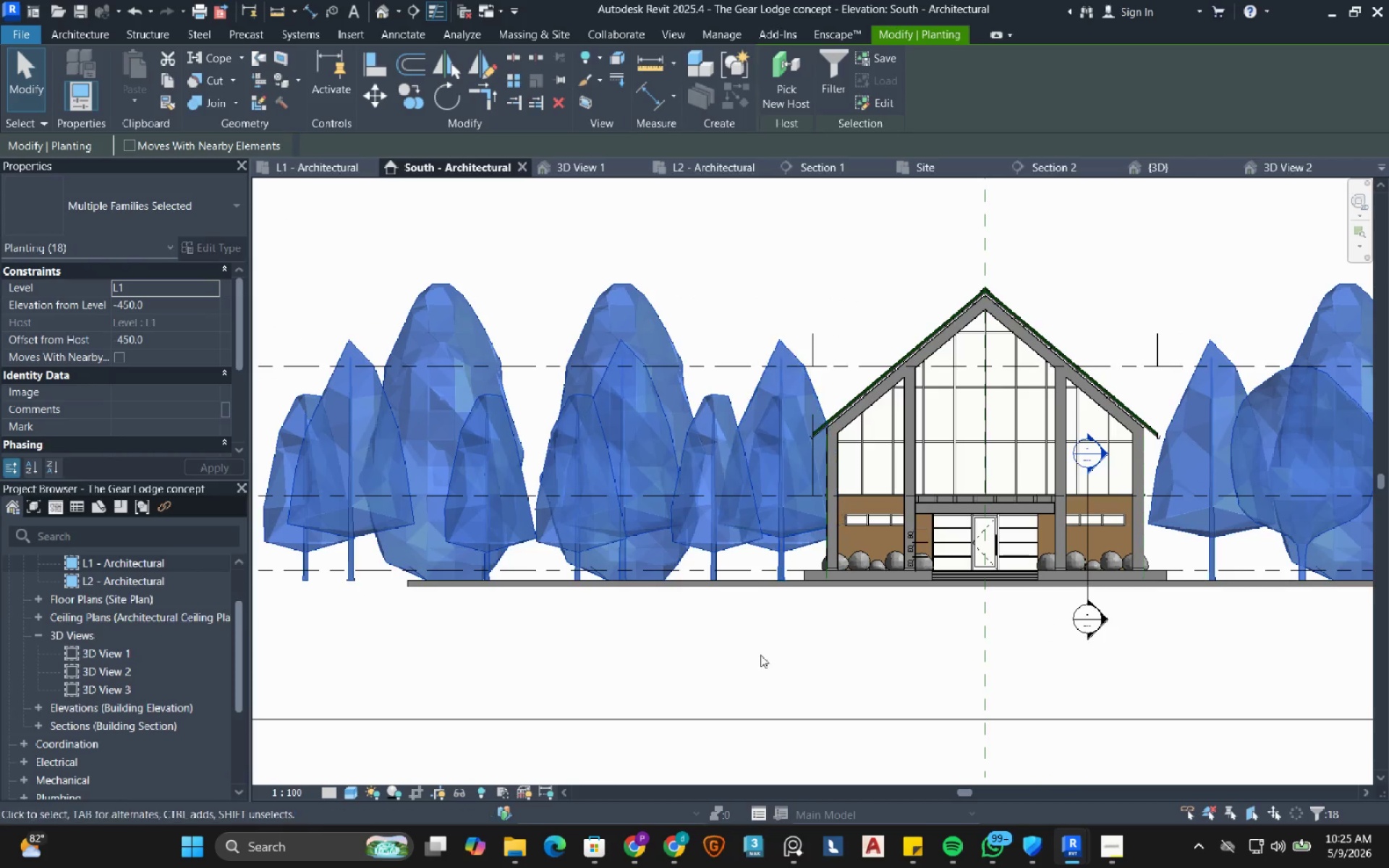 
left_click([760, 655])
 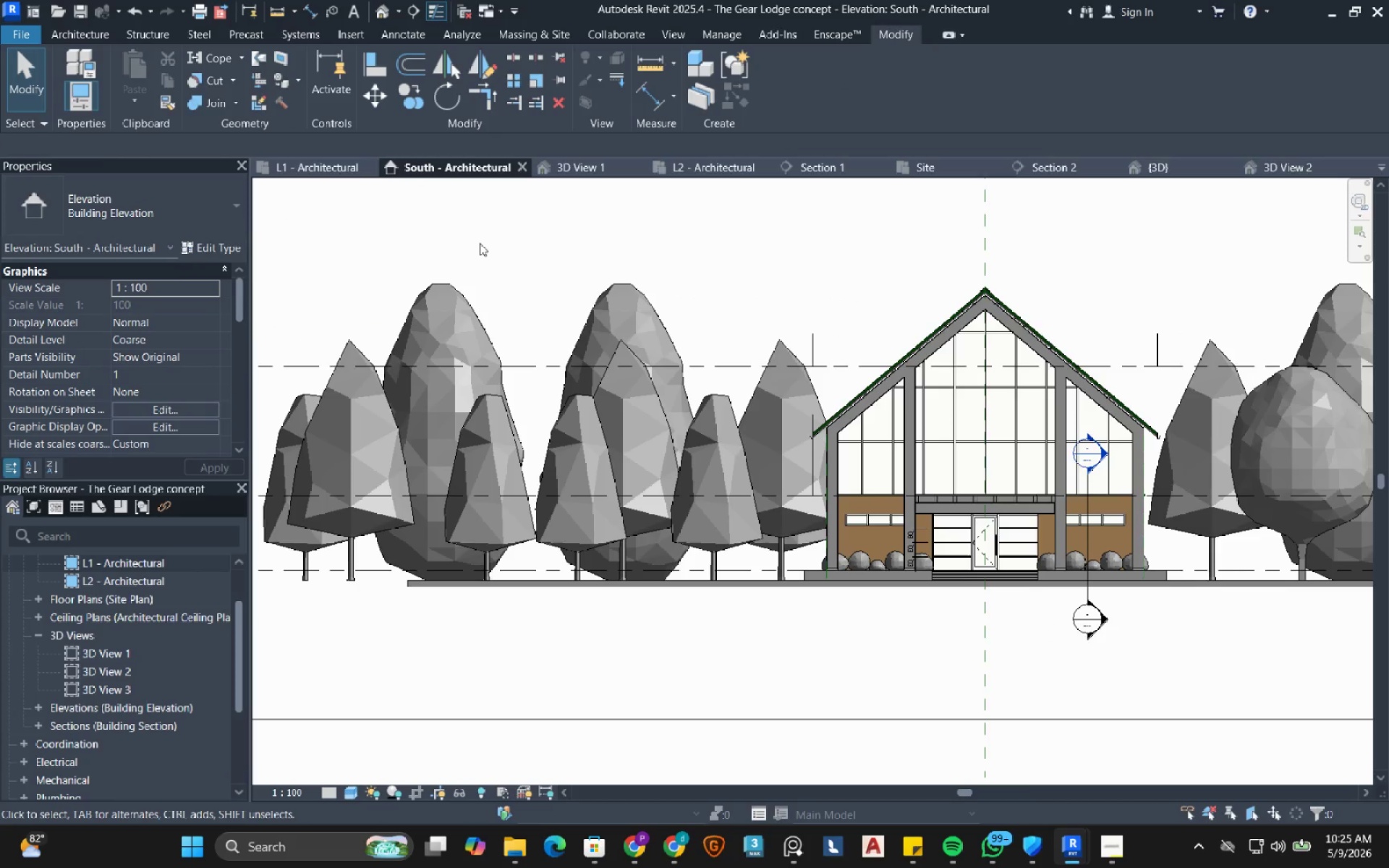 
wait(7.02)
 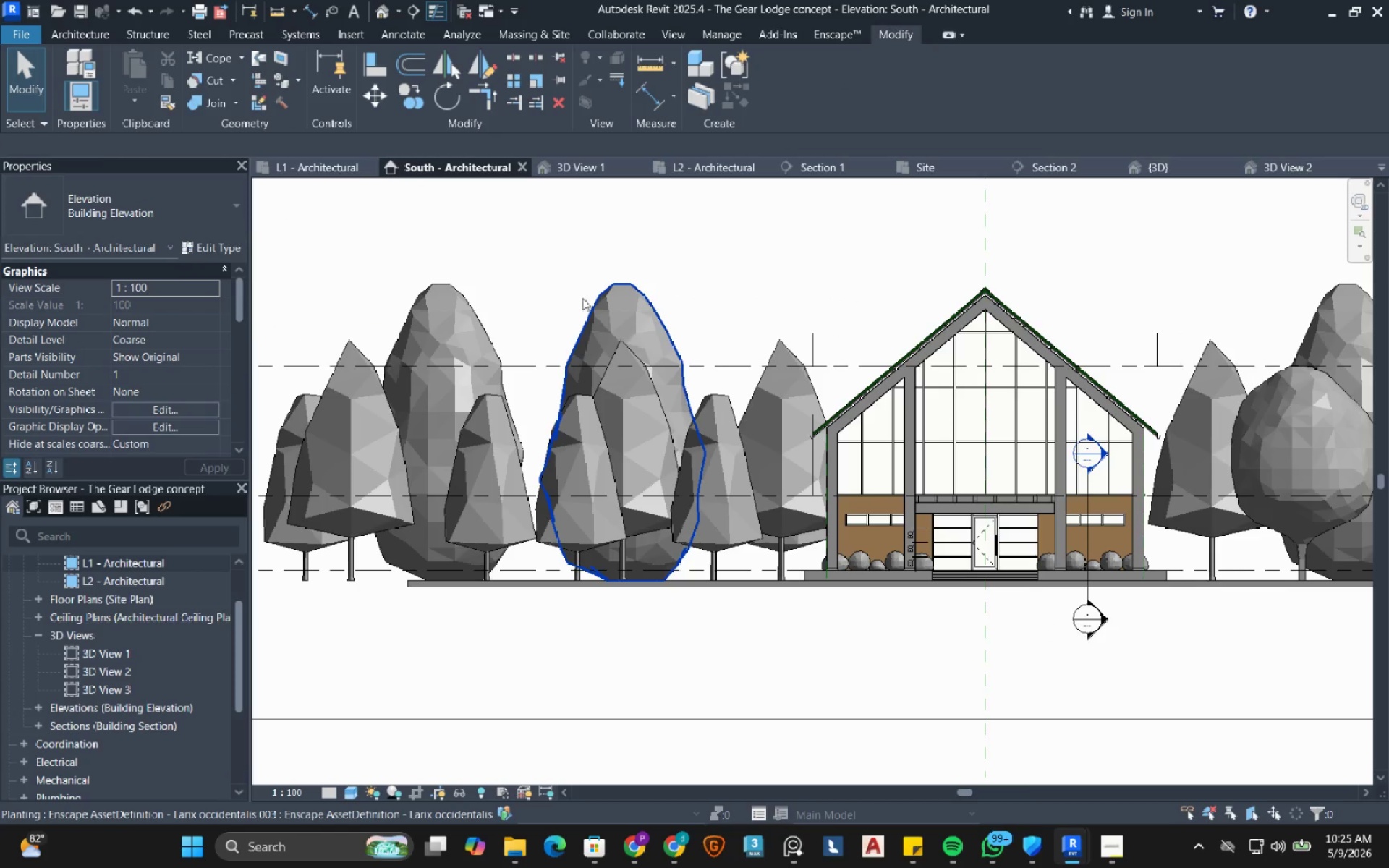 
left_click([560, 166])
 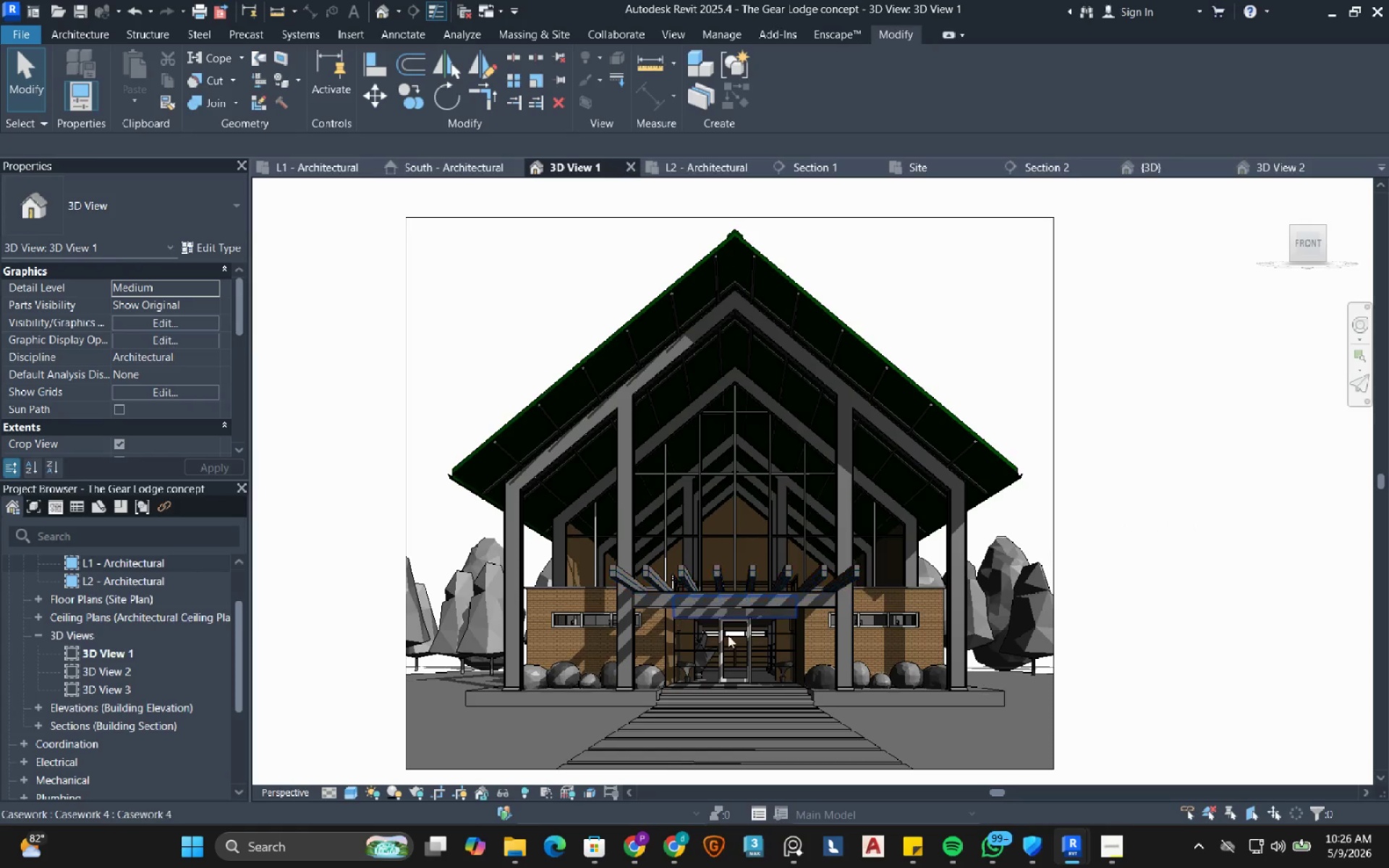 
wait(7.91)
 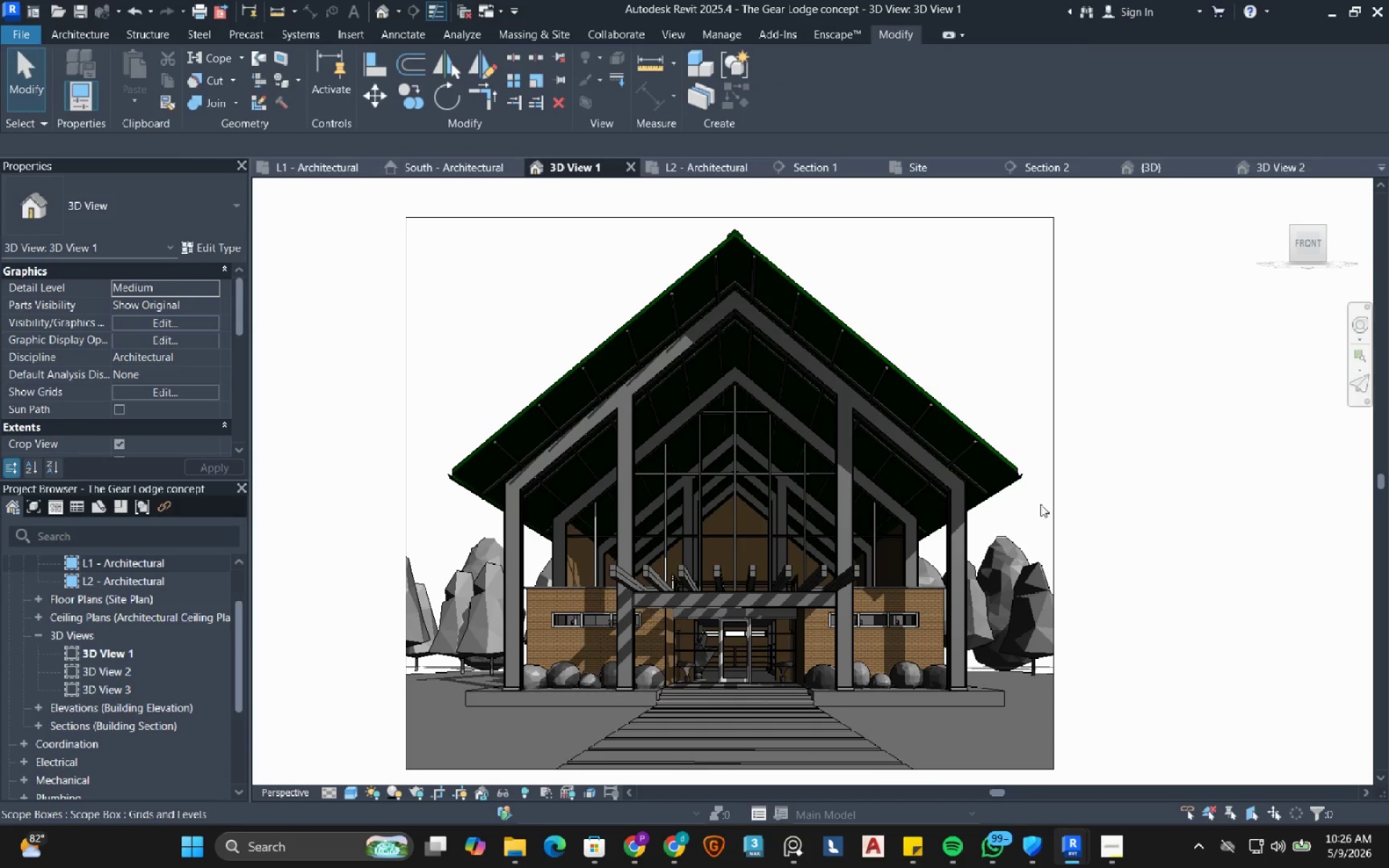 
left_click([639, 847])
 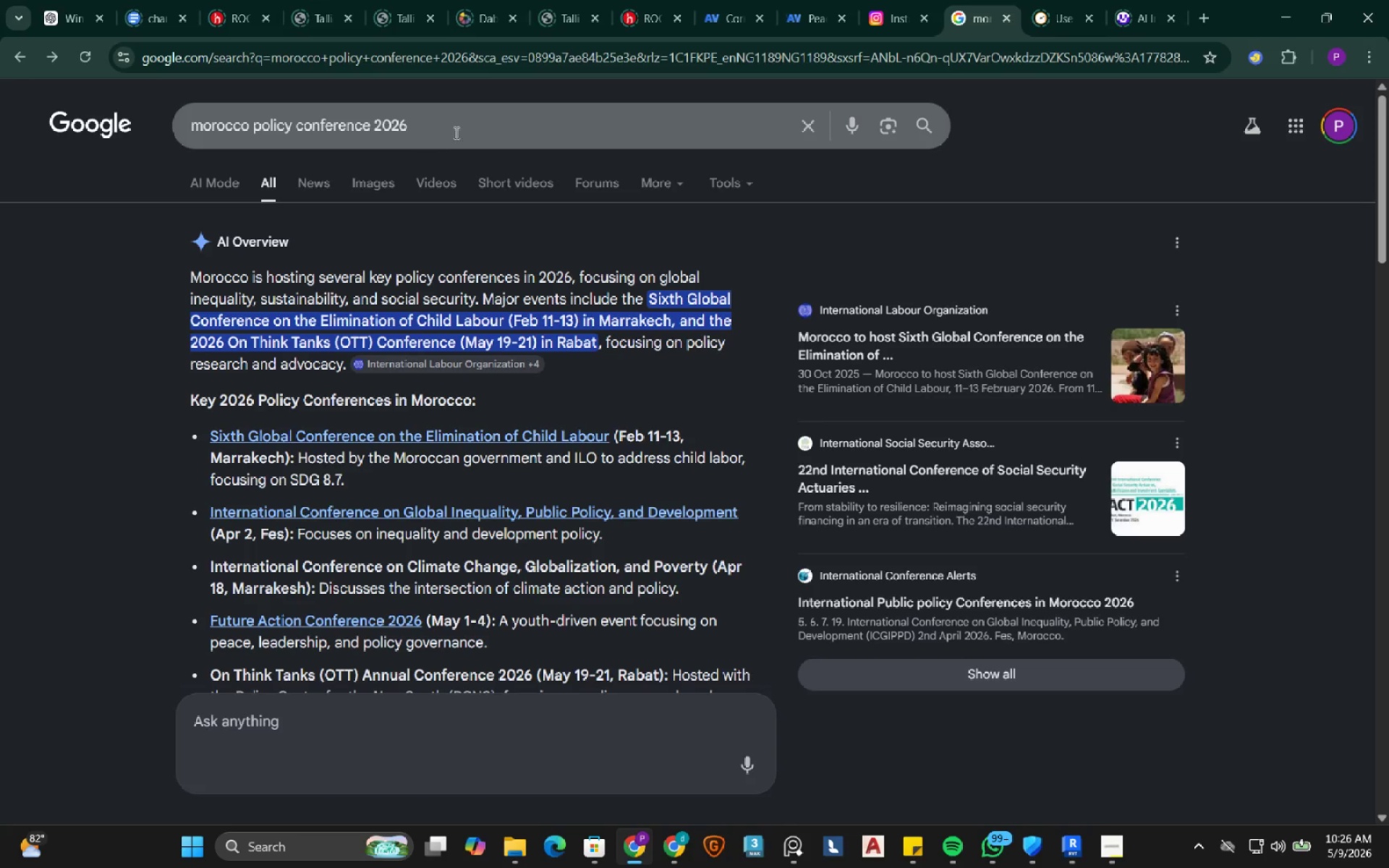 
left_click_drag(start_coordinate=[453, 125], to_coordinate=[90, 72])
 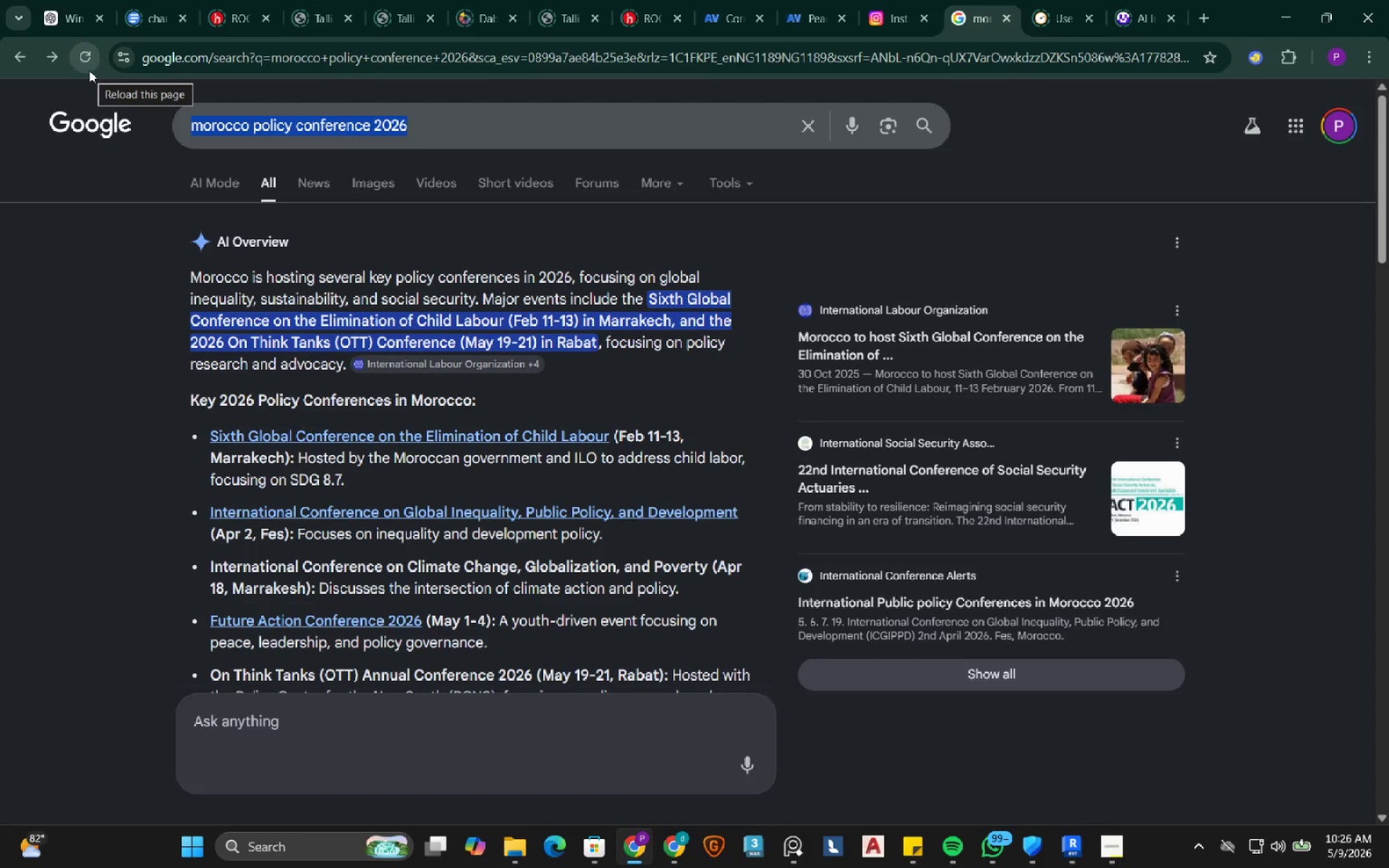 
type(1 euro in)
 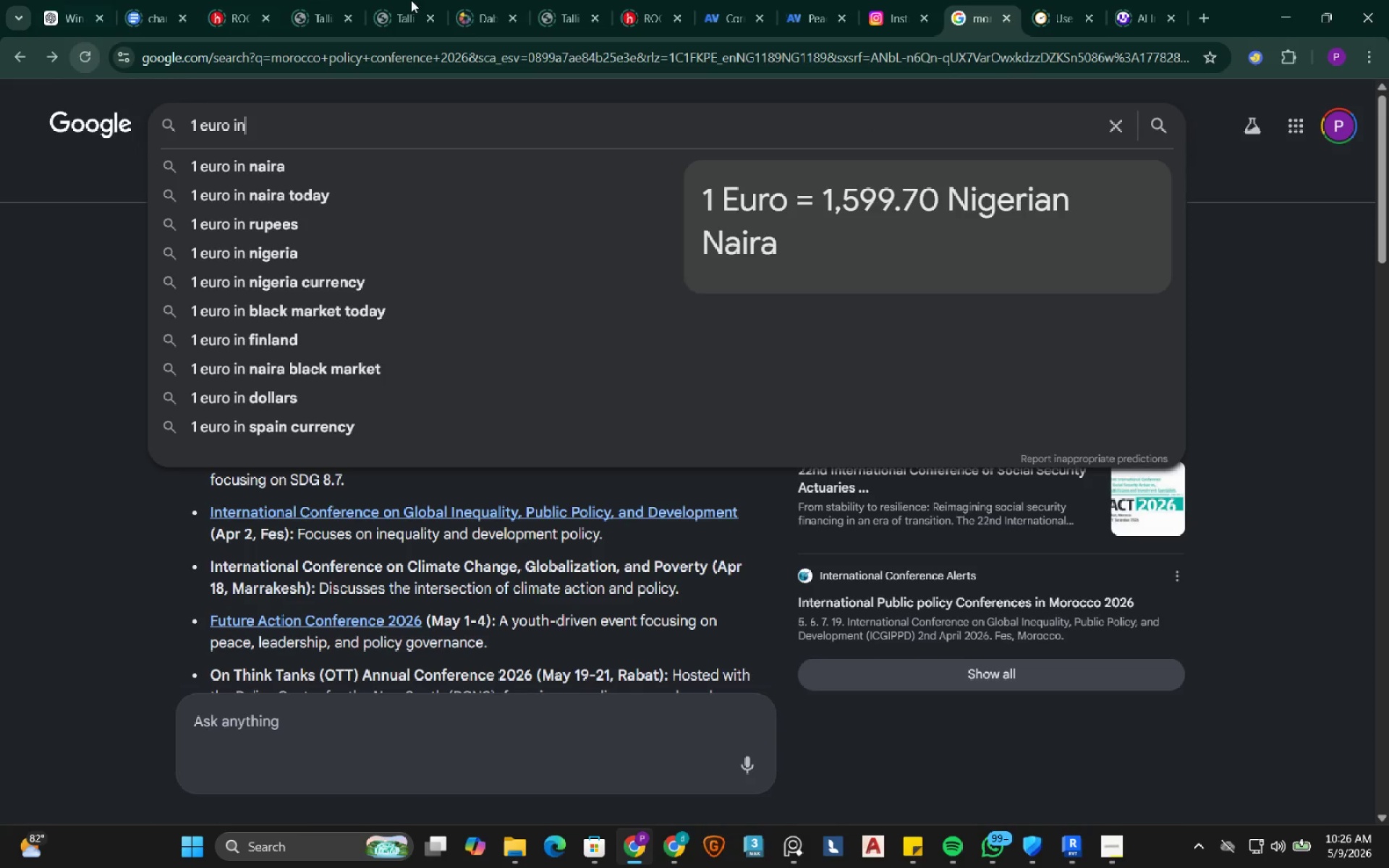 
left_click([1283, 9])
 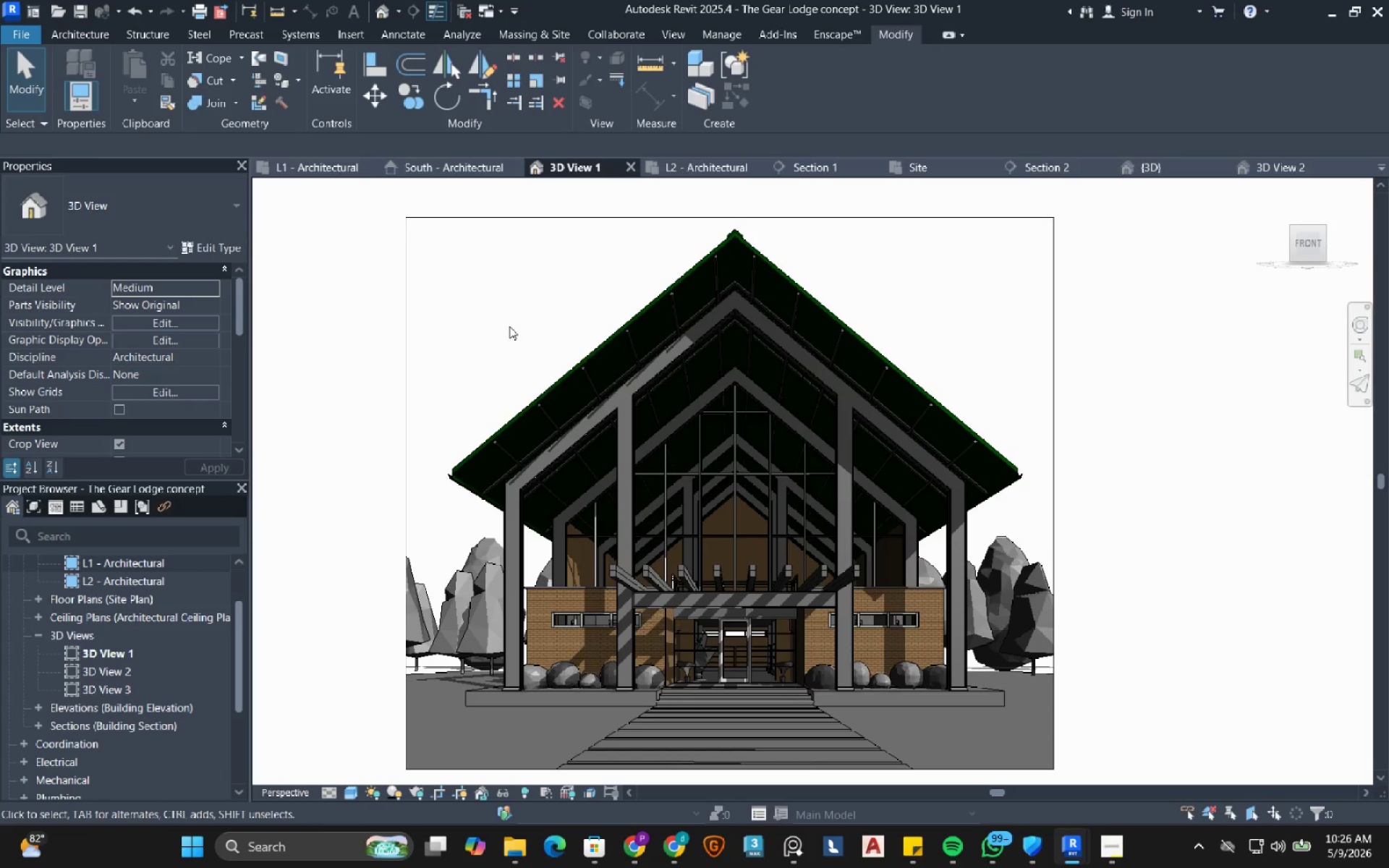 
key(Meta+MetaLeft)
 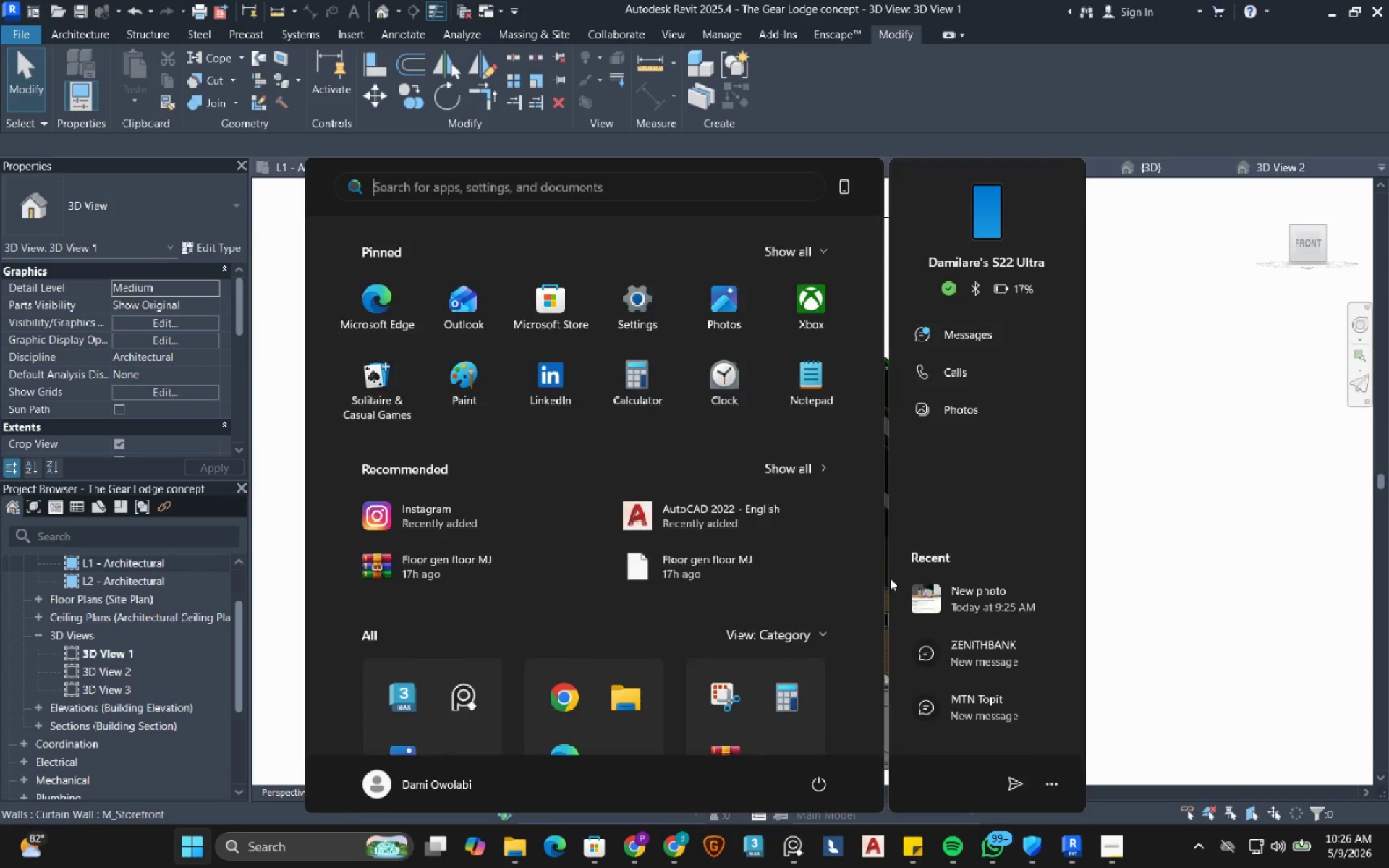 
type(cal)
 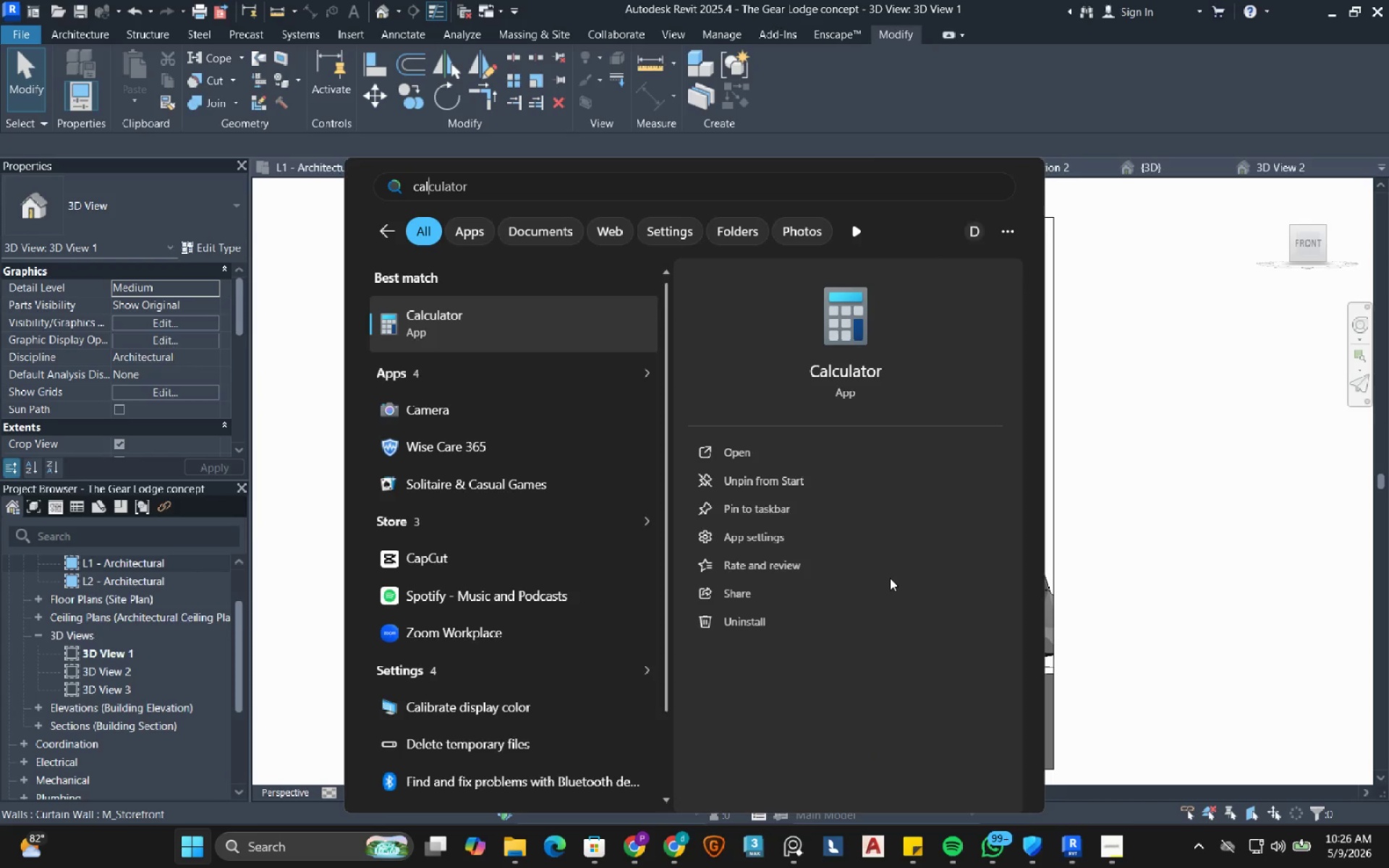 
key(Enter)
 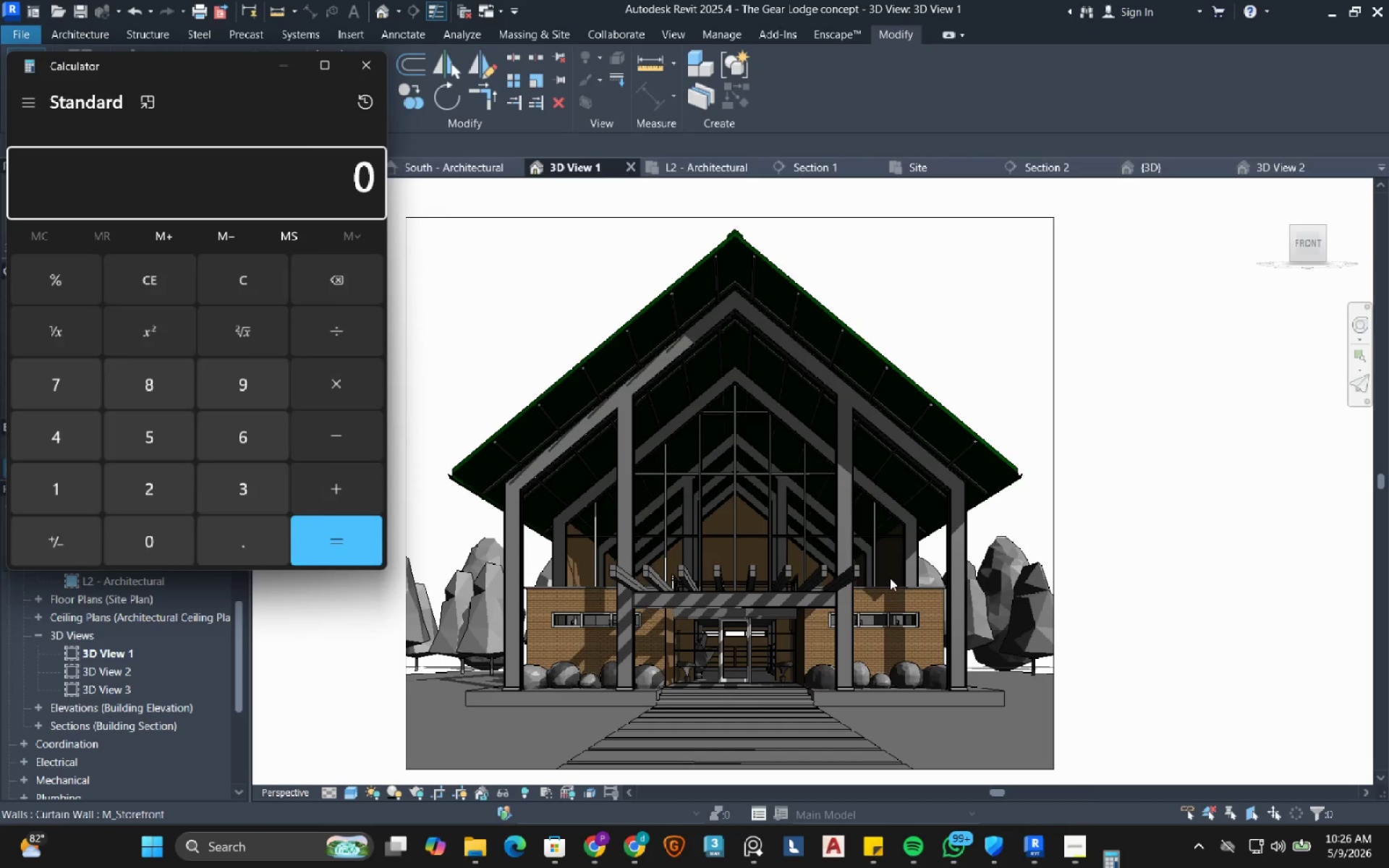 
key(Numpad1)
 